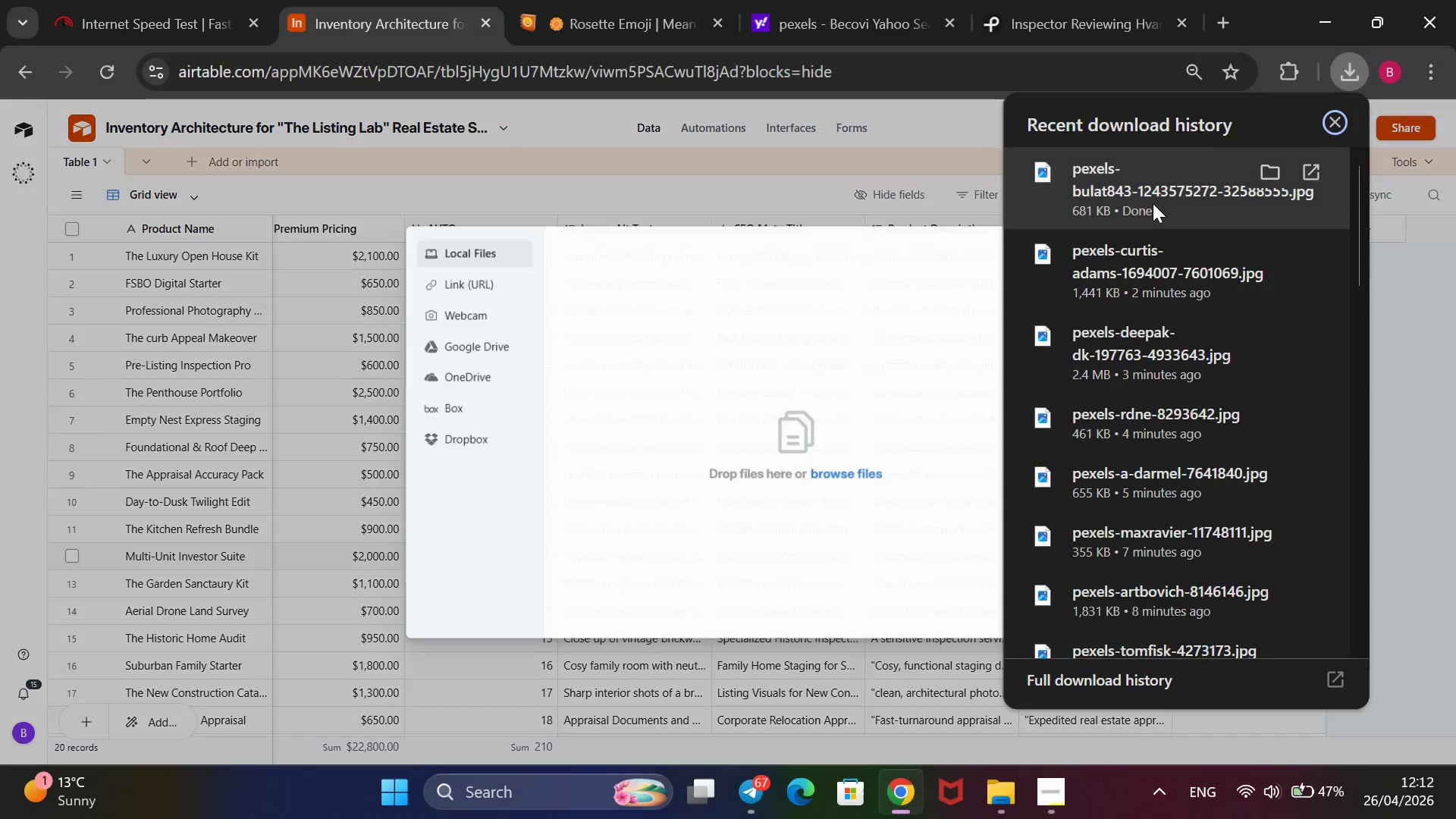 
left_click_drag(start_coordinate=[1142, 155], to_coordinate=[836, 410])
 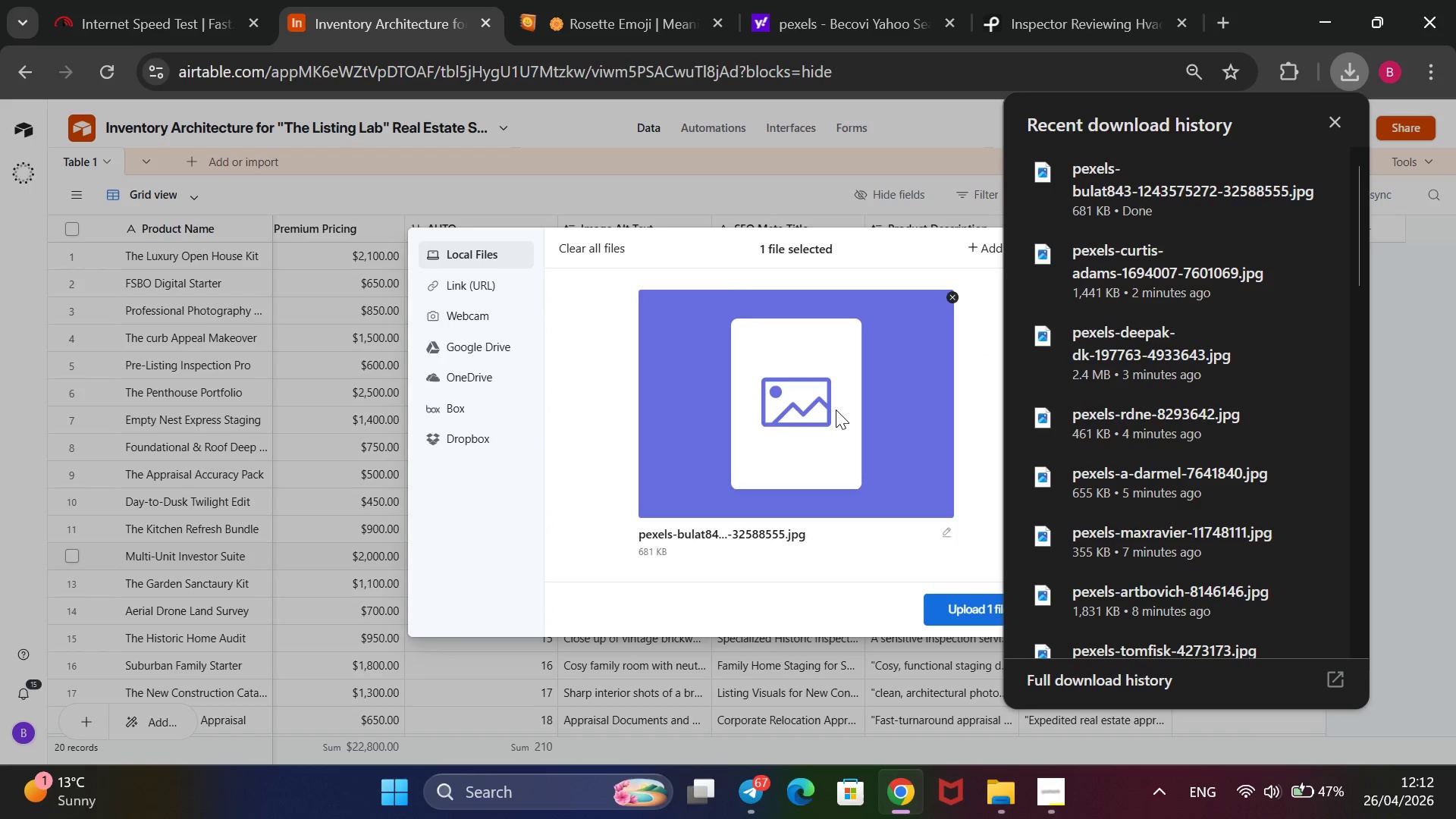 
scroll: coordinate [830, 419], scroll_direction: down, amount: 3.0
 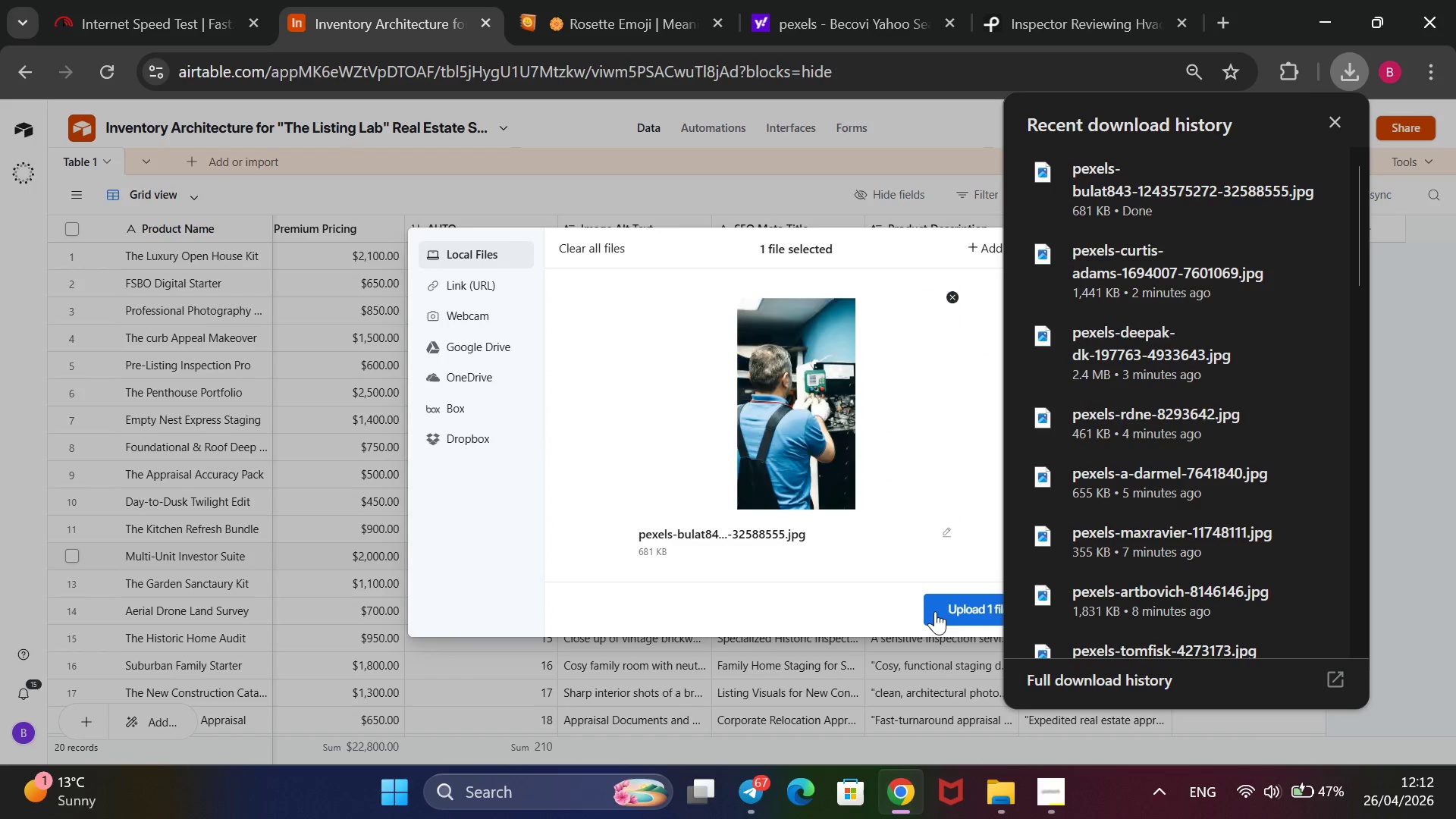 
left_click([935, 611])
 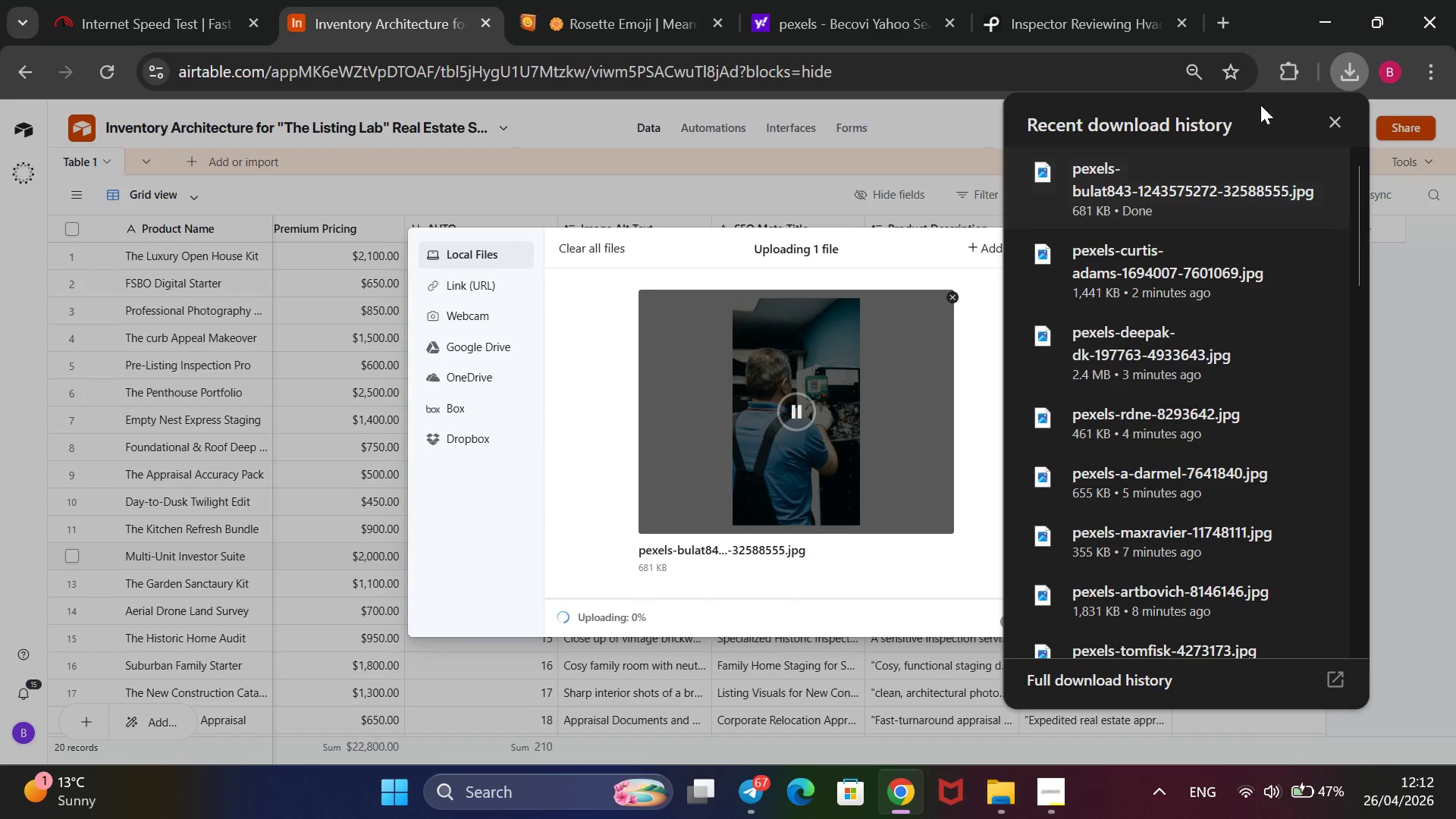 
left_click([1345, 123])
 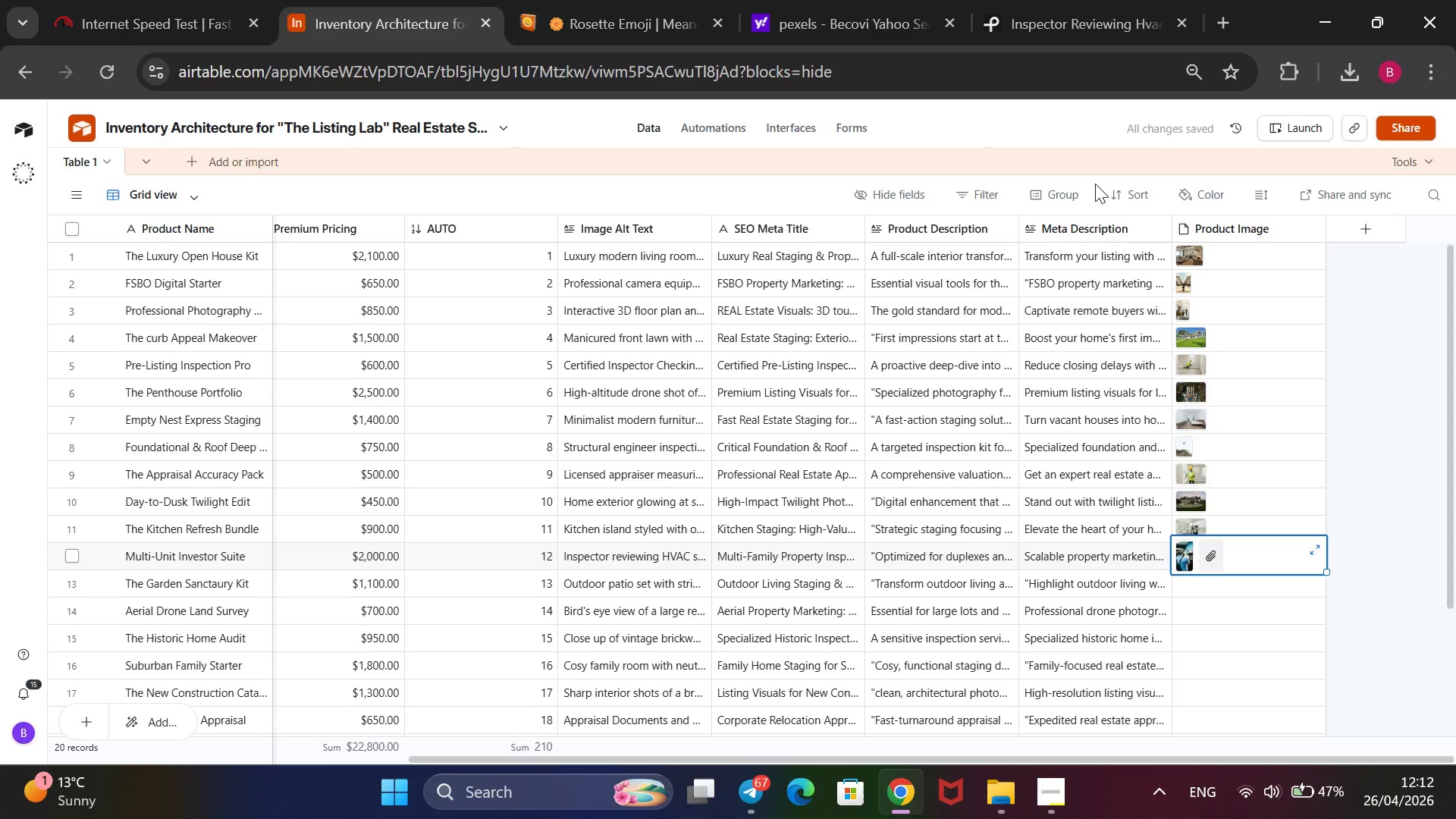 
wait(16.34)
 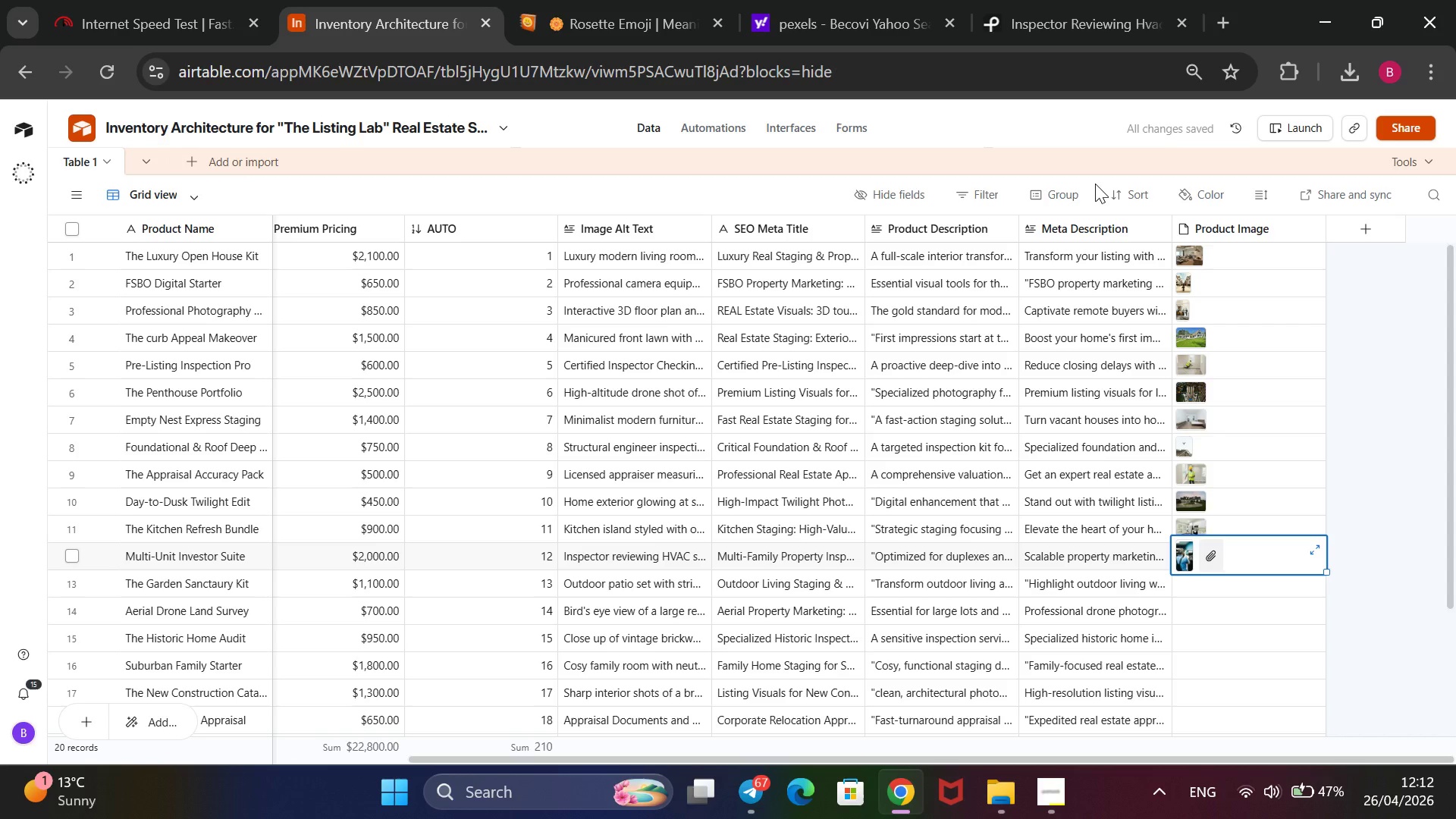 
left_click([1031, 149])
 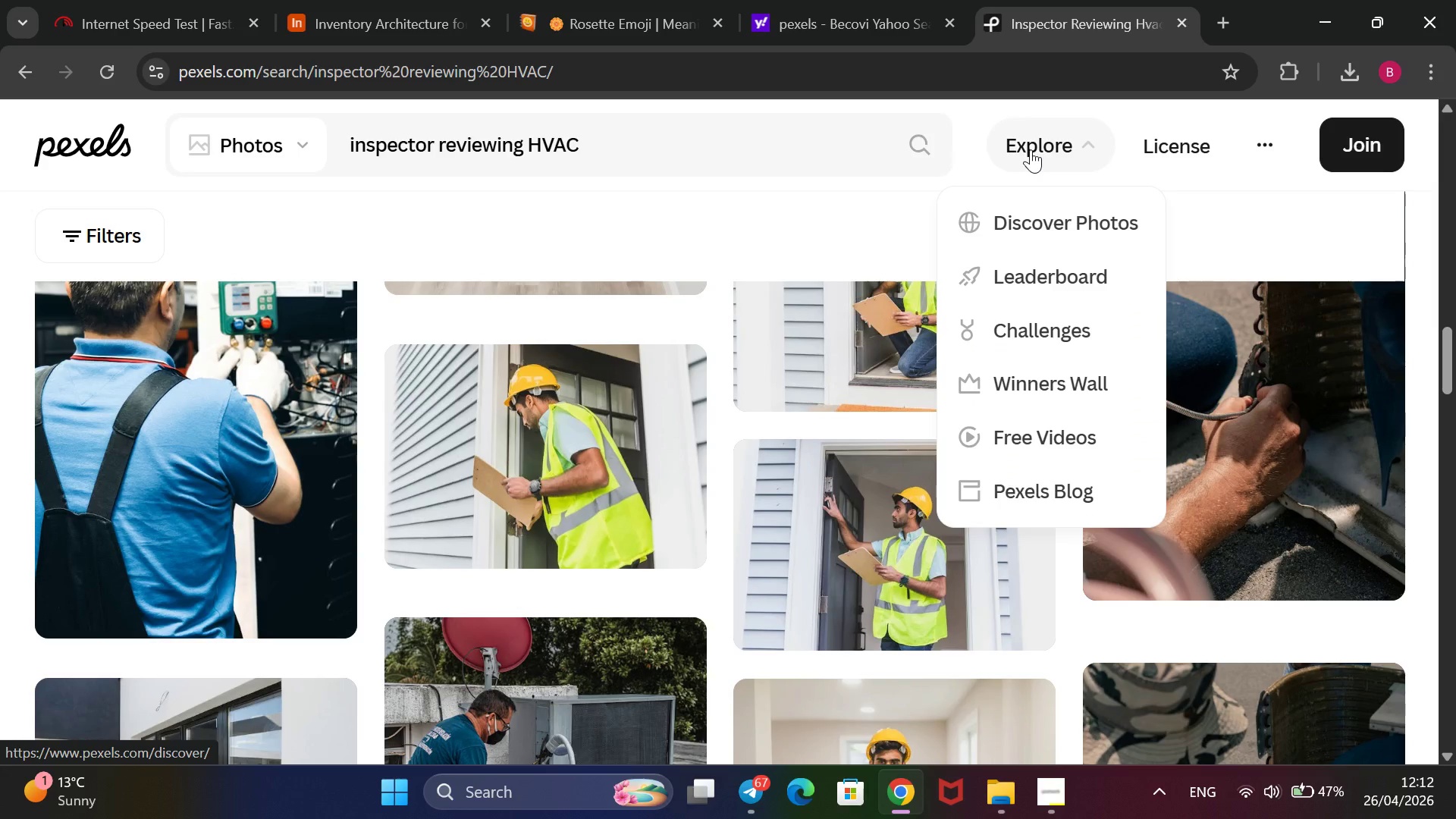 
wait(8.03)
 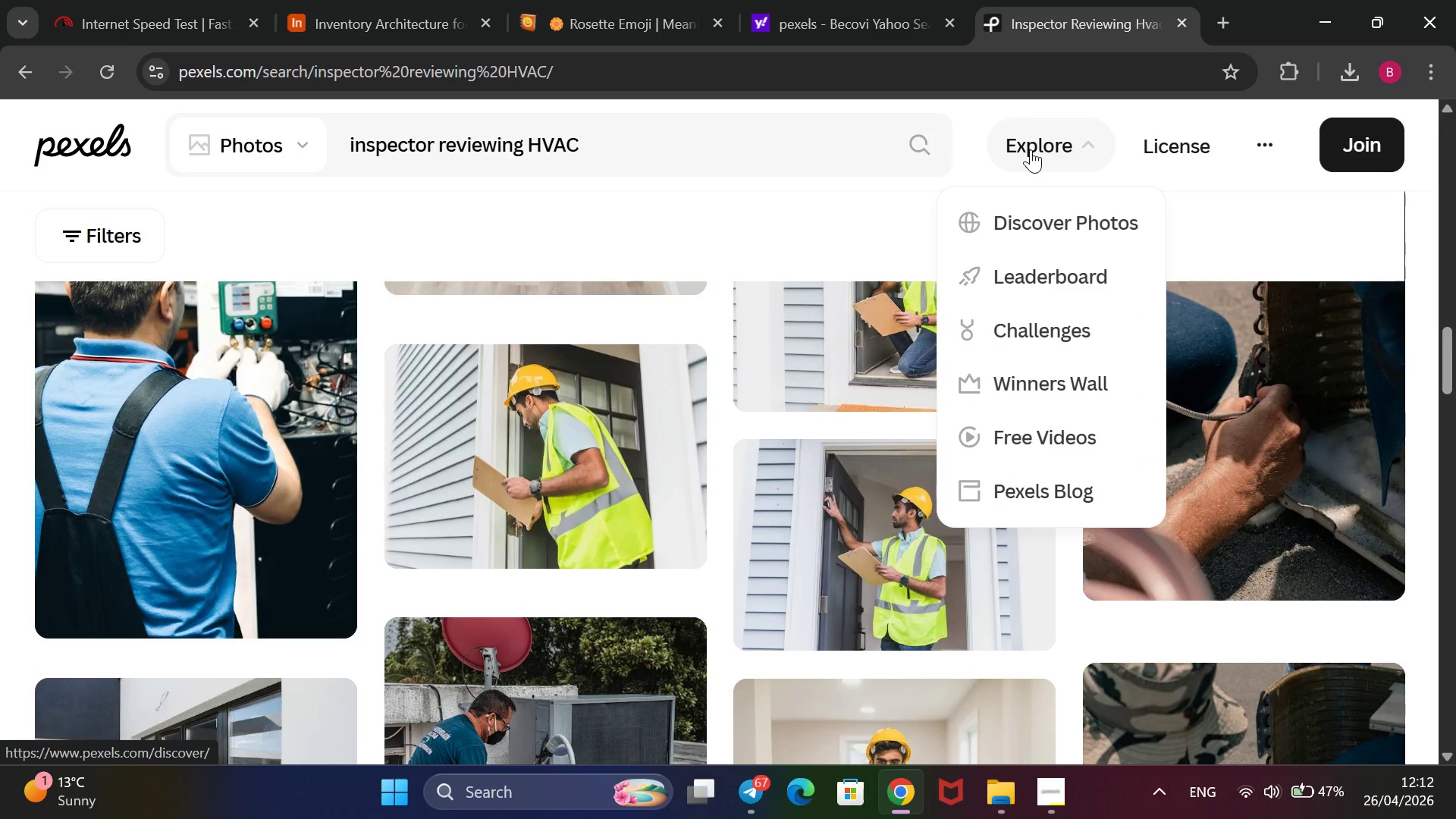 
left_click_drag(start_coordinate=[701, 143], to_coordinate=[417, 189])
 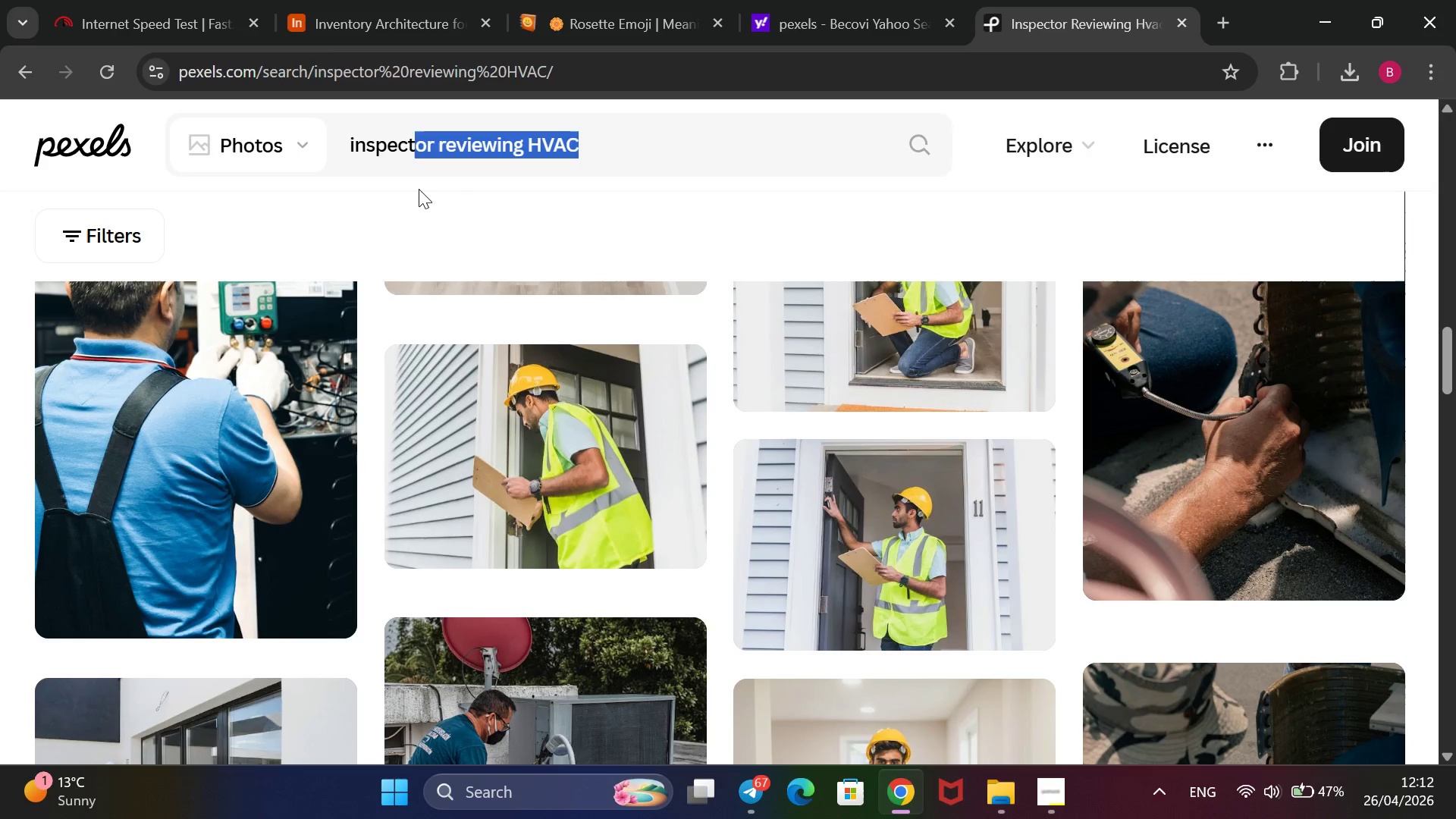 
key(Backspace)
key(Backspace)
key(Backspace)
key(Backspace)
key(Backspace)
key(Backspace)
key(Backspace)
key(Backspace)
type(outdoor a)
key(Backspace)
type(patio furniture)
 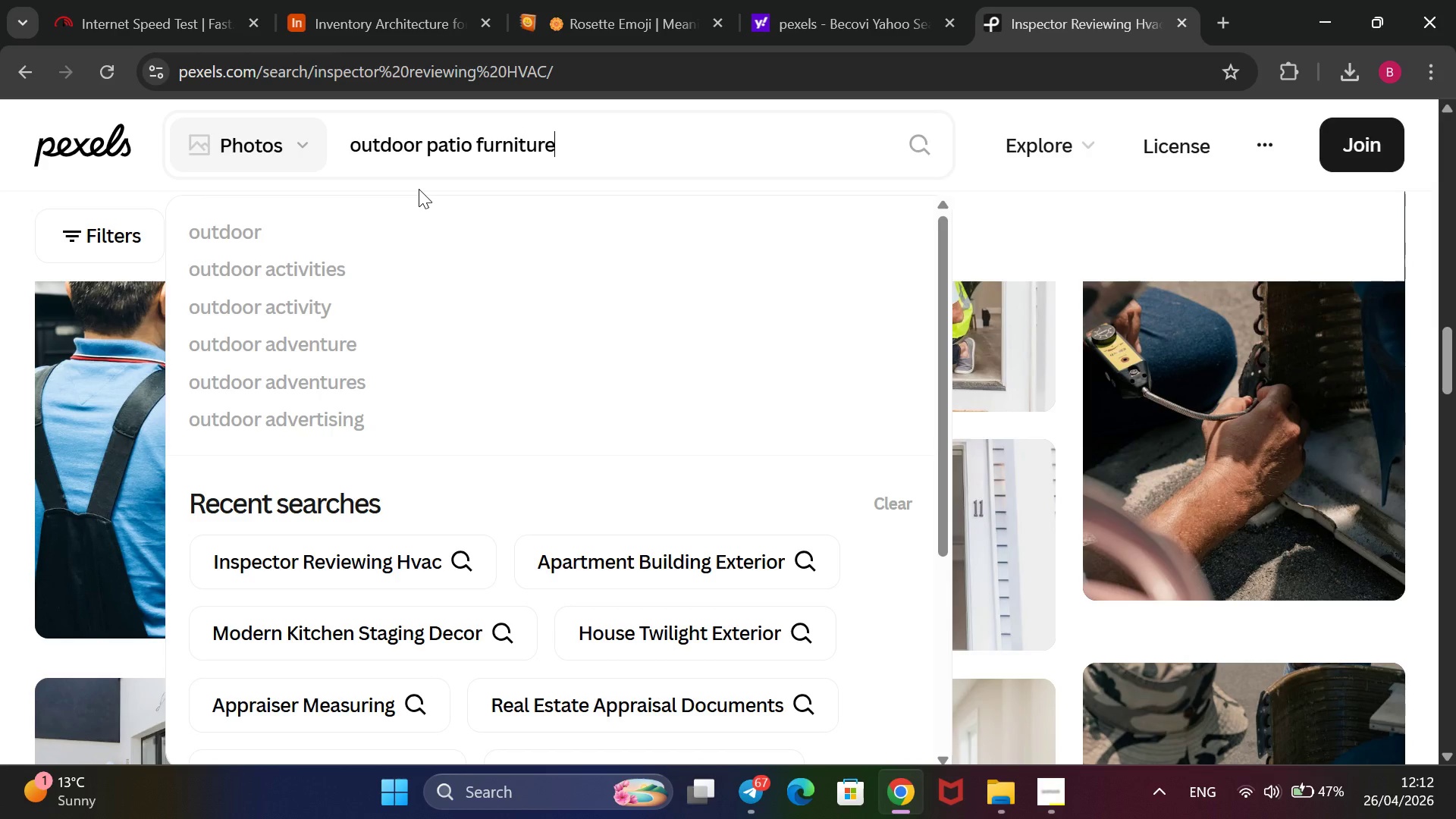 
key(Enter)
 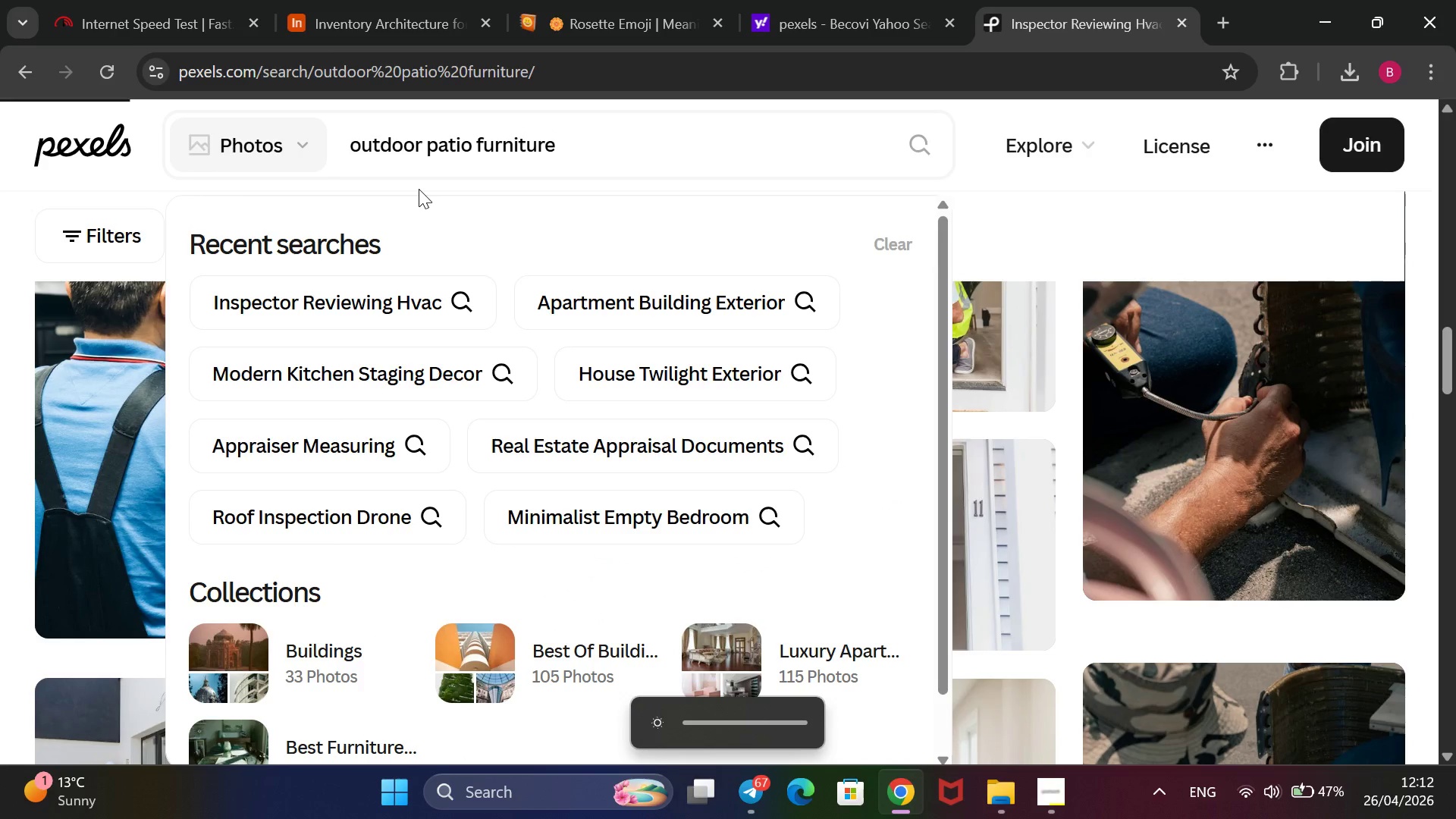 
wait(8.92)
 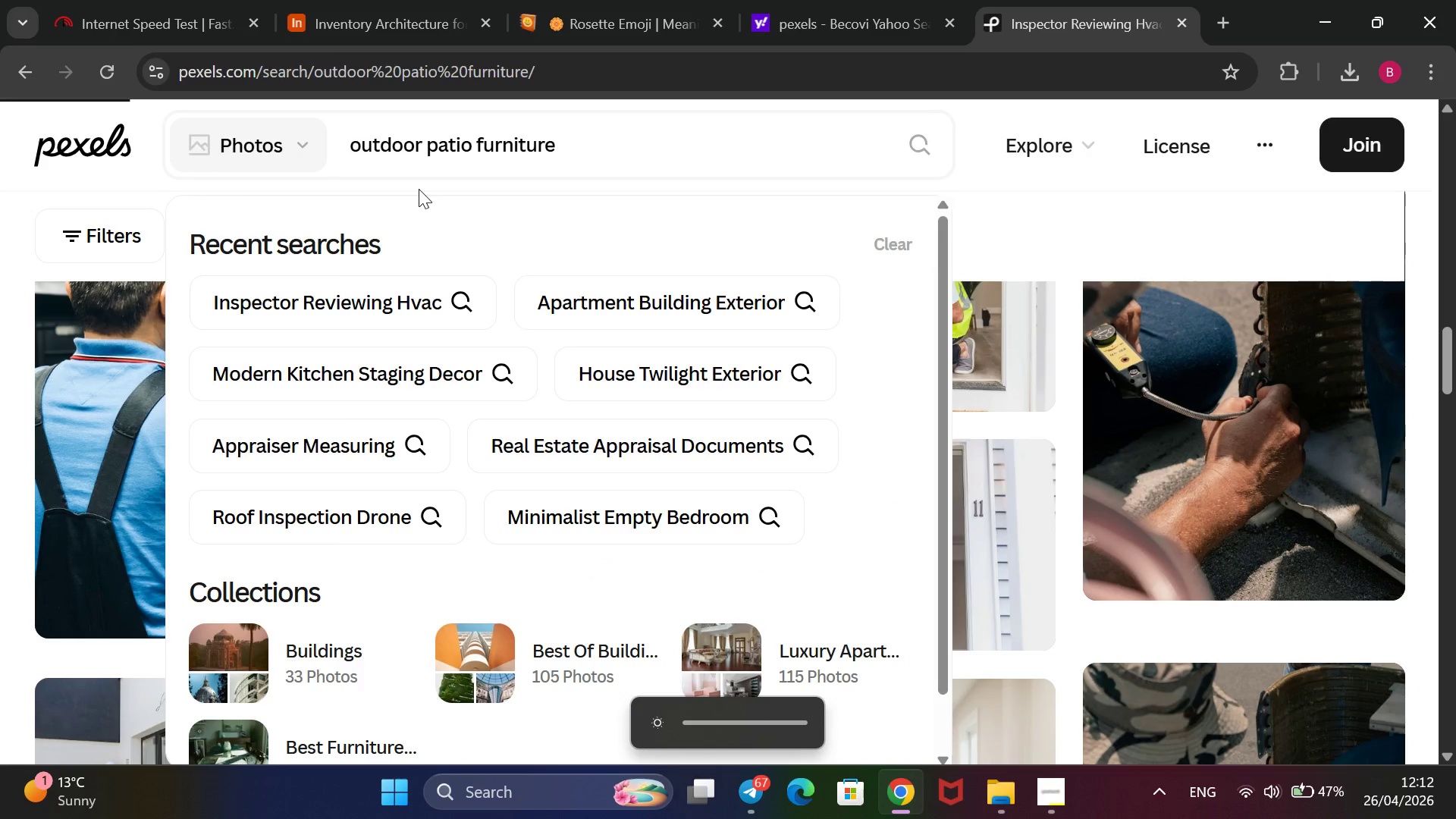 
scroll: coordinate [524, 159], scroll_direction: down, amount: 2.0
 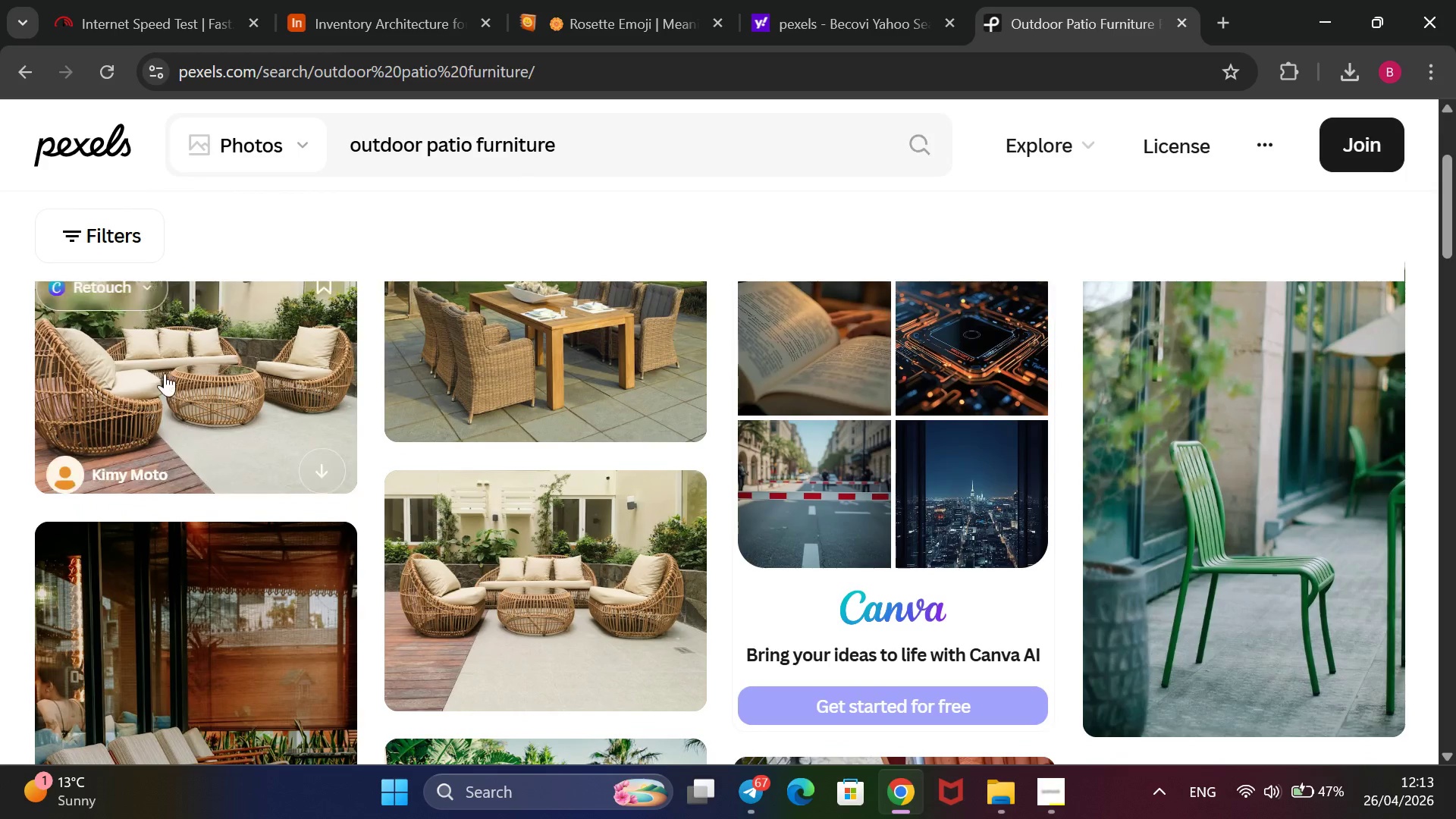 
left_click([322, 459])
 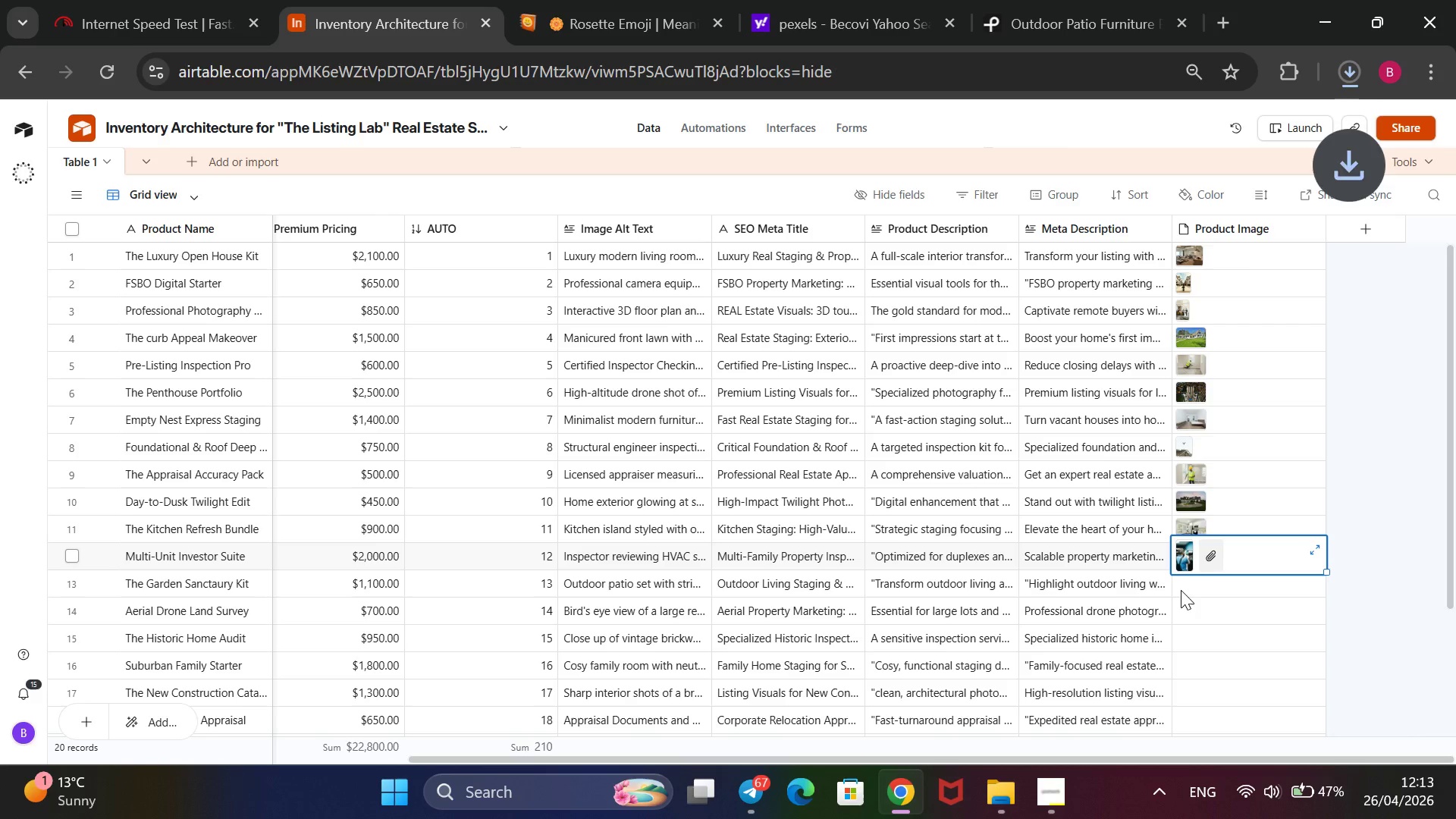 
left_click([1200, 583])
 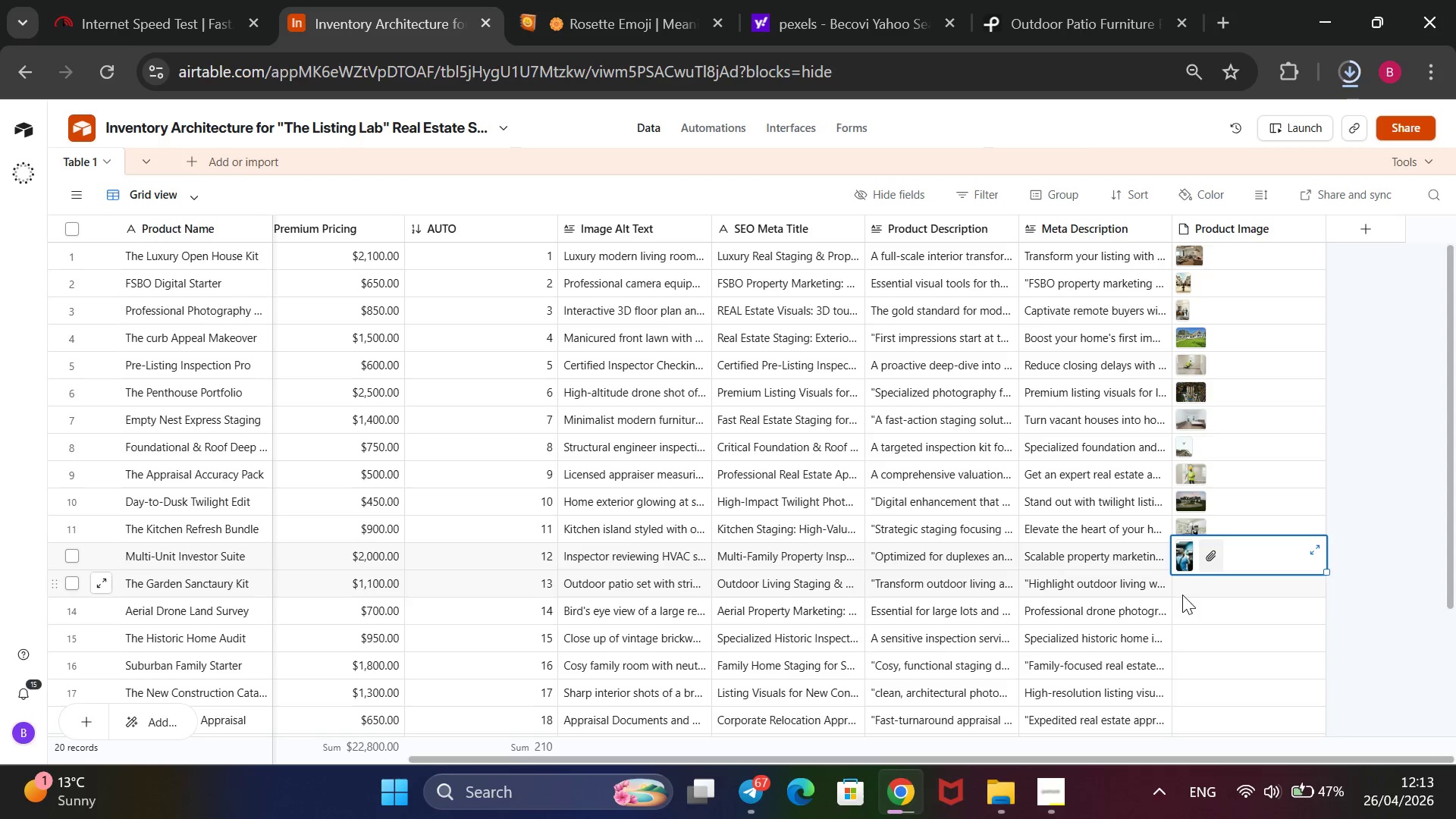 
left_click([1185, 594])
 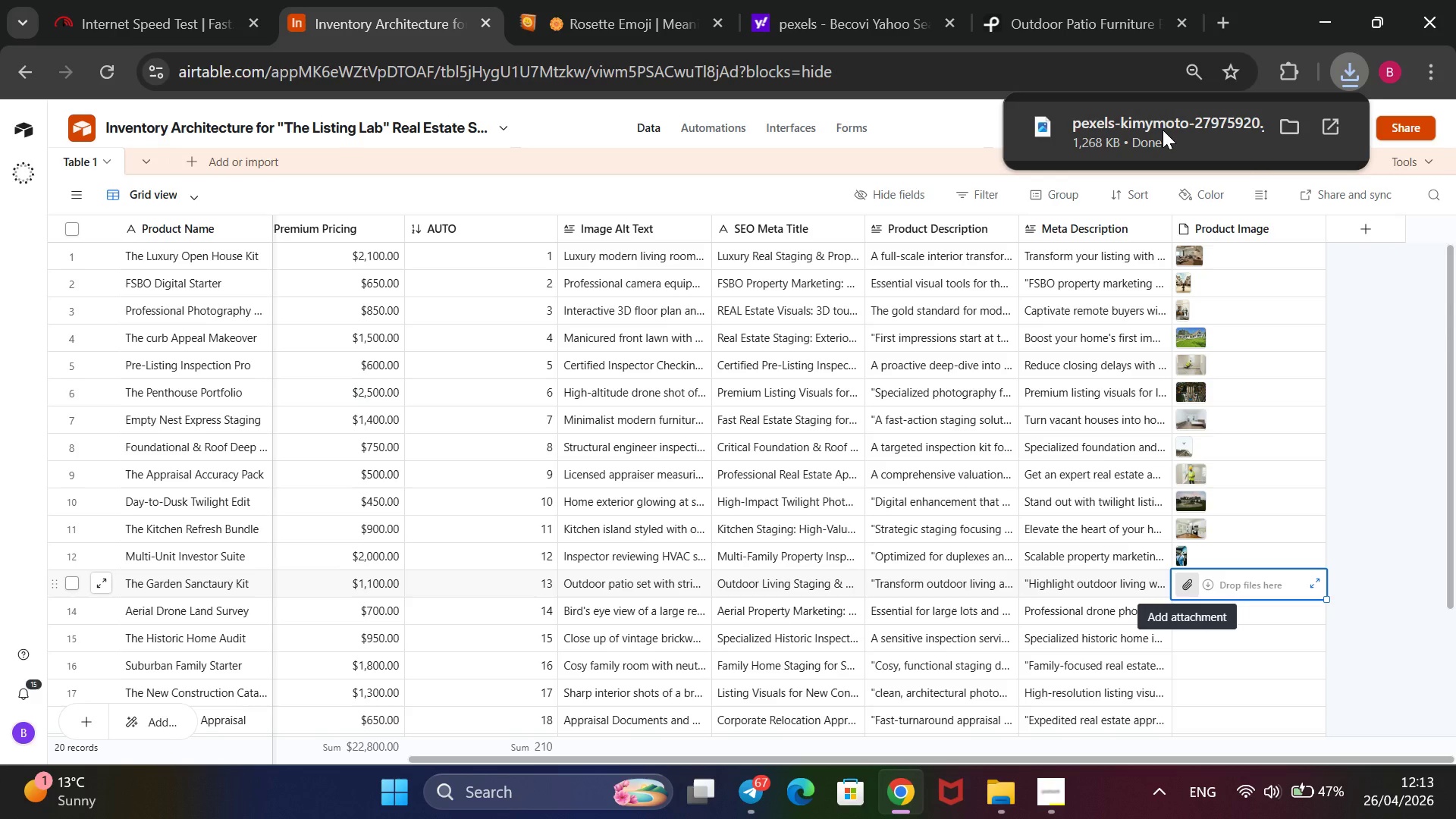 
left_click([1163, 130])
 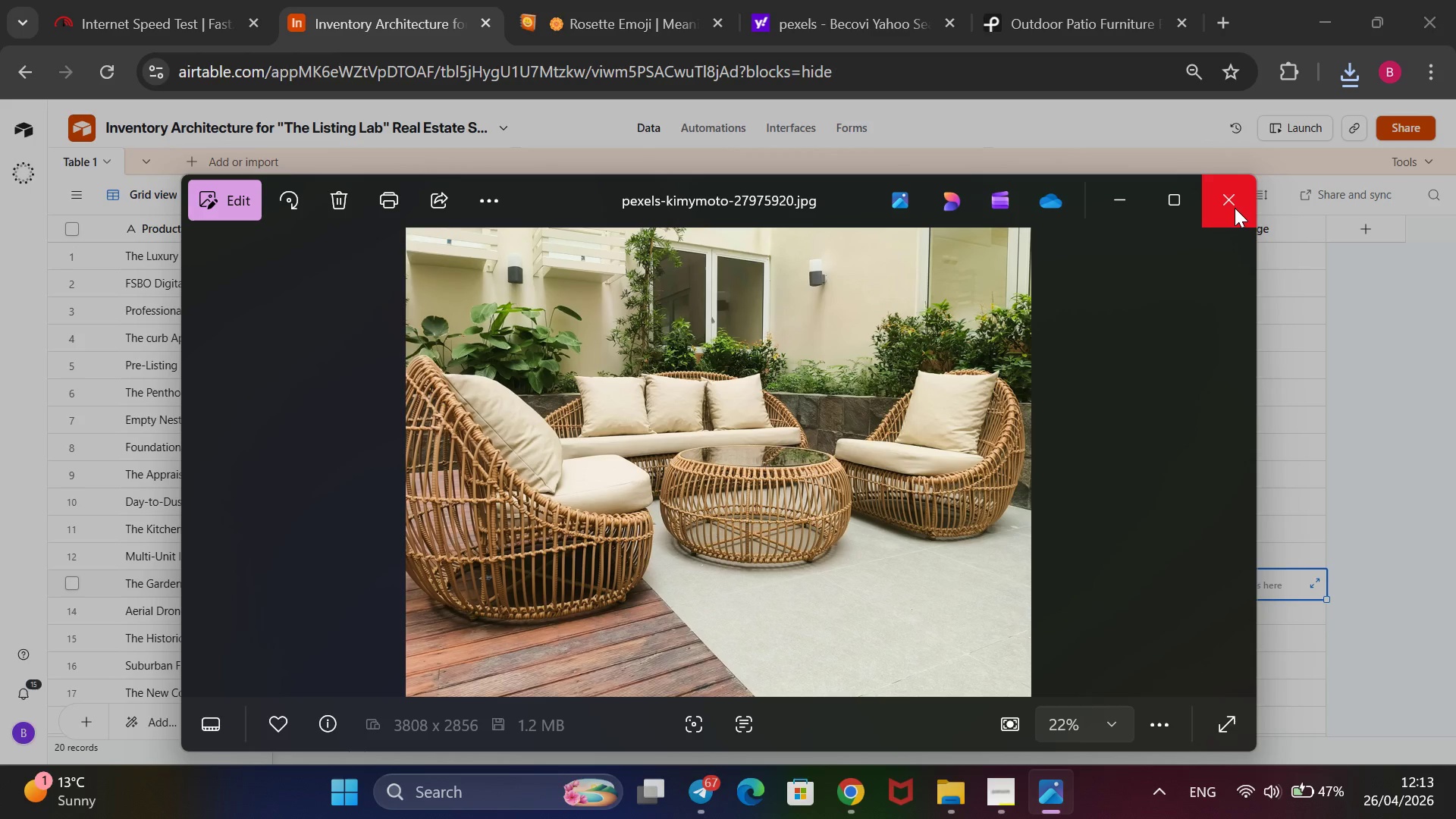 
wait(7.59)
 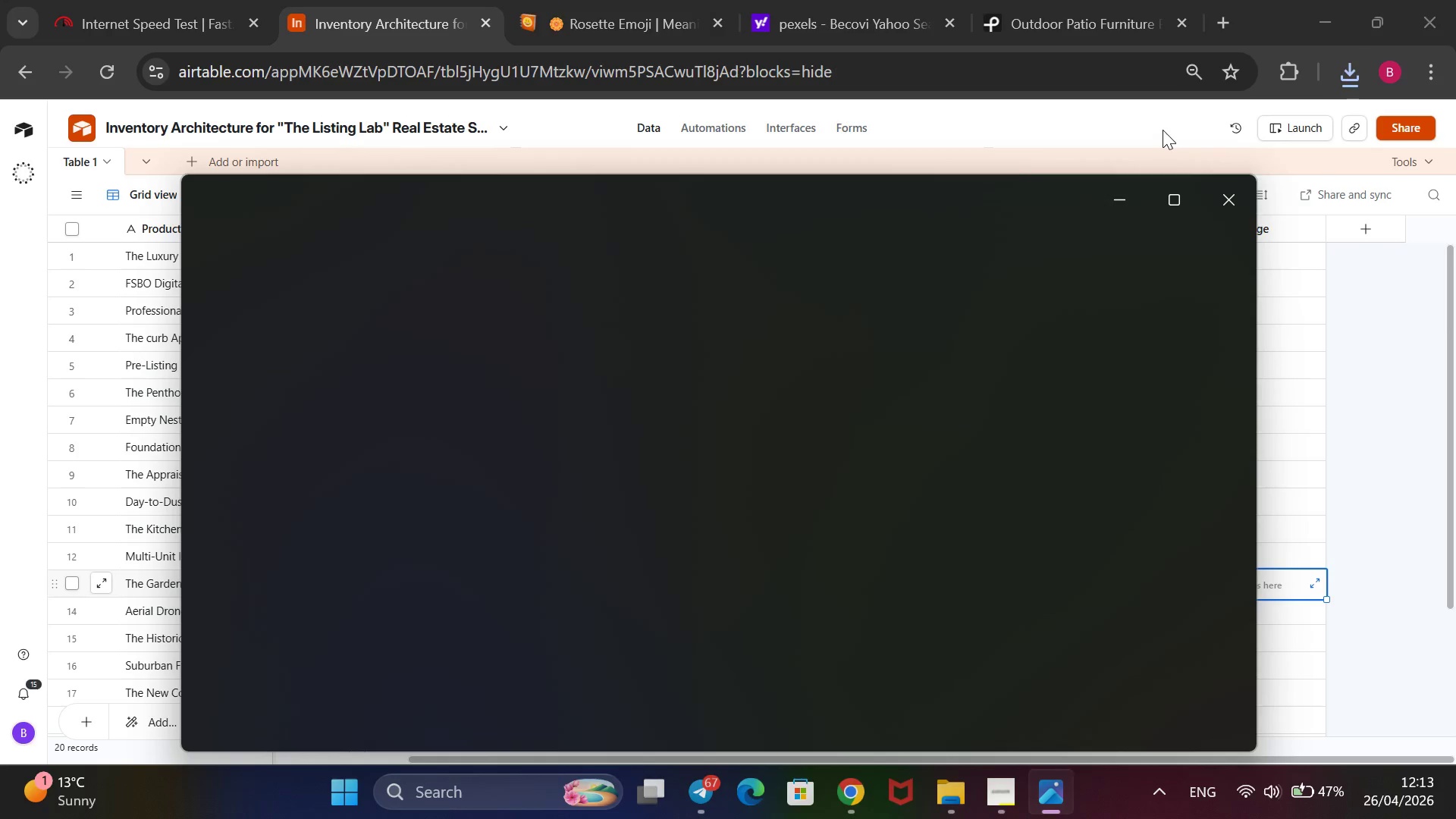 
left_click([1235, 208])
 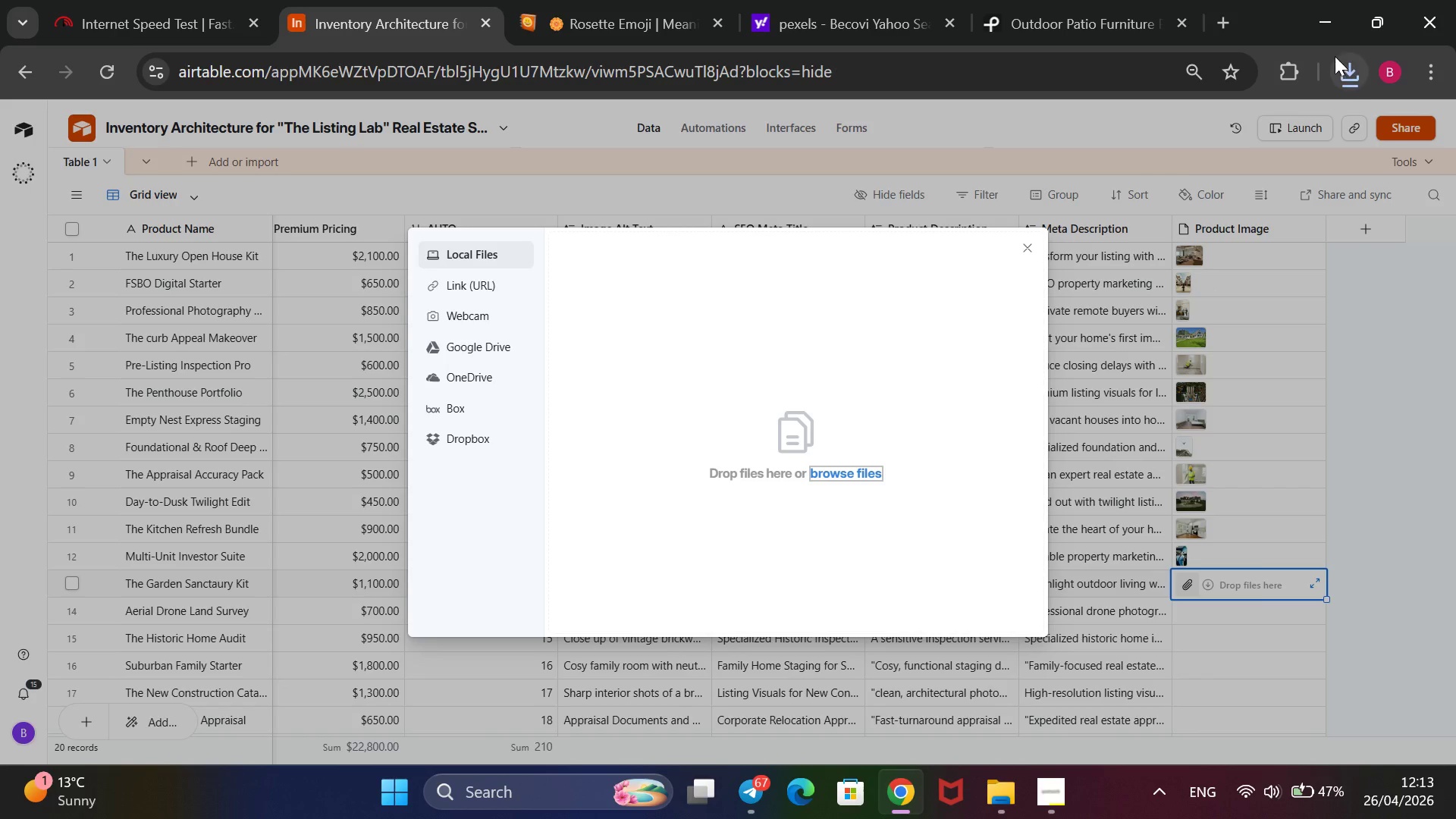 
left_click([1351, 86])
 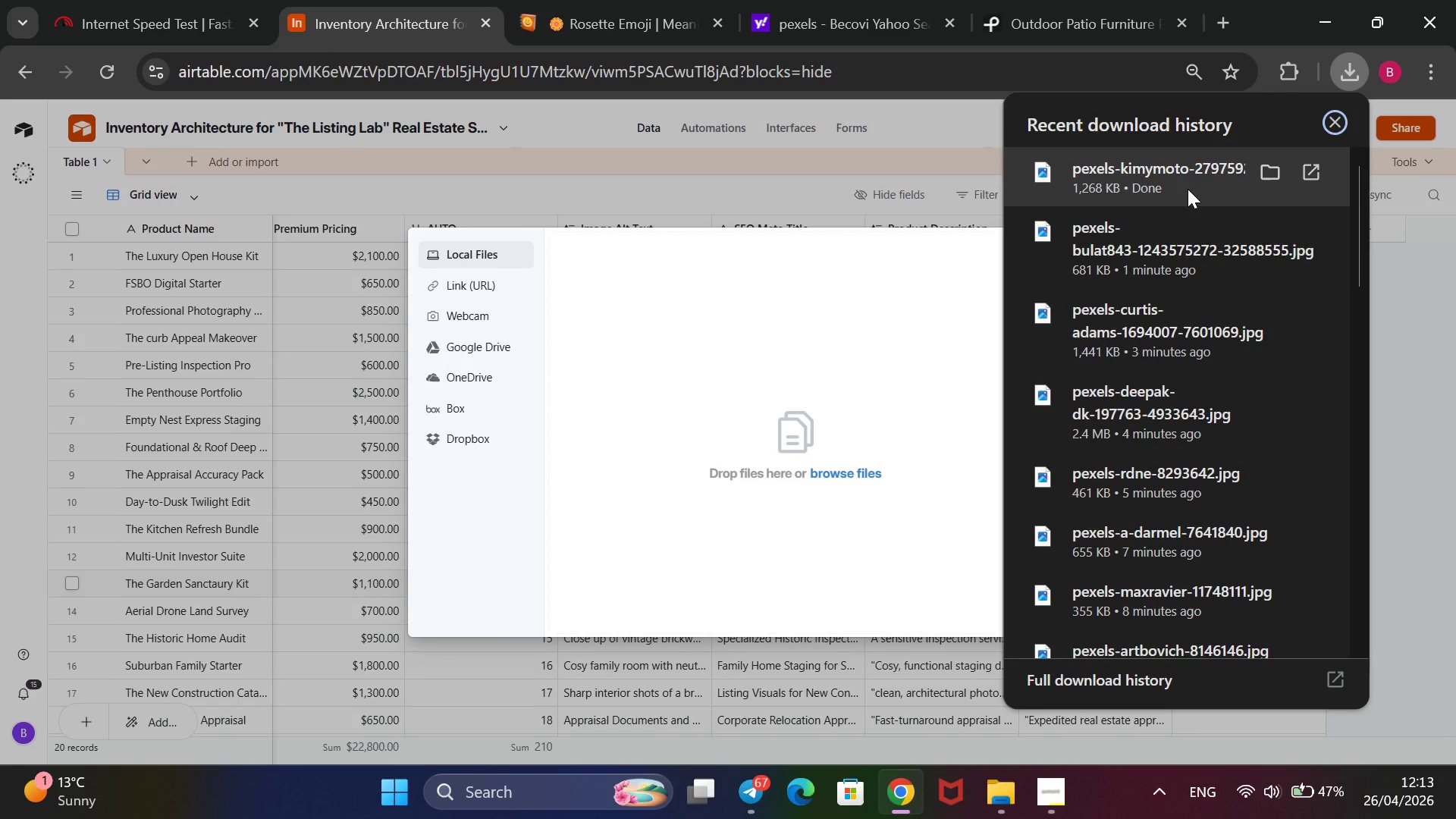 
left_click_drag(start_coordinate=[1187, 178], to_coordinate=[877, 433])
 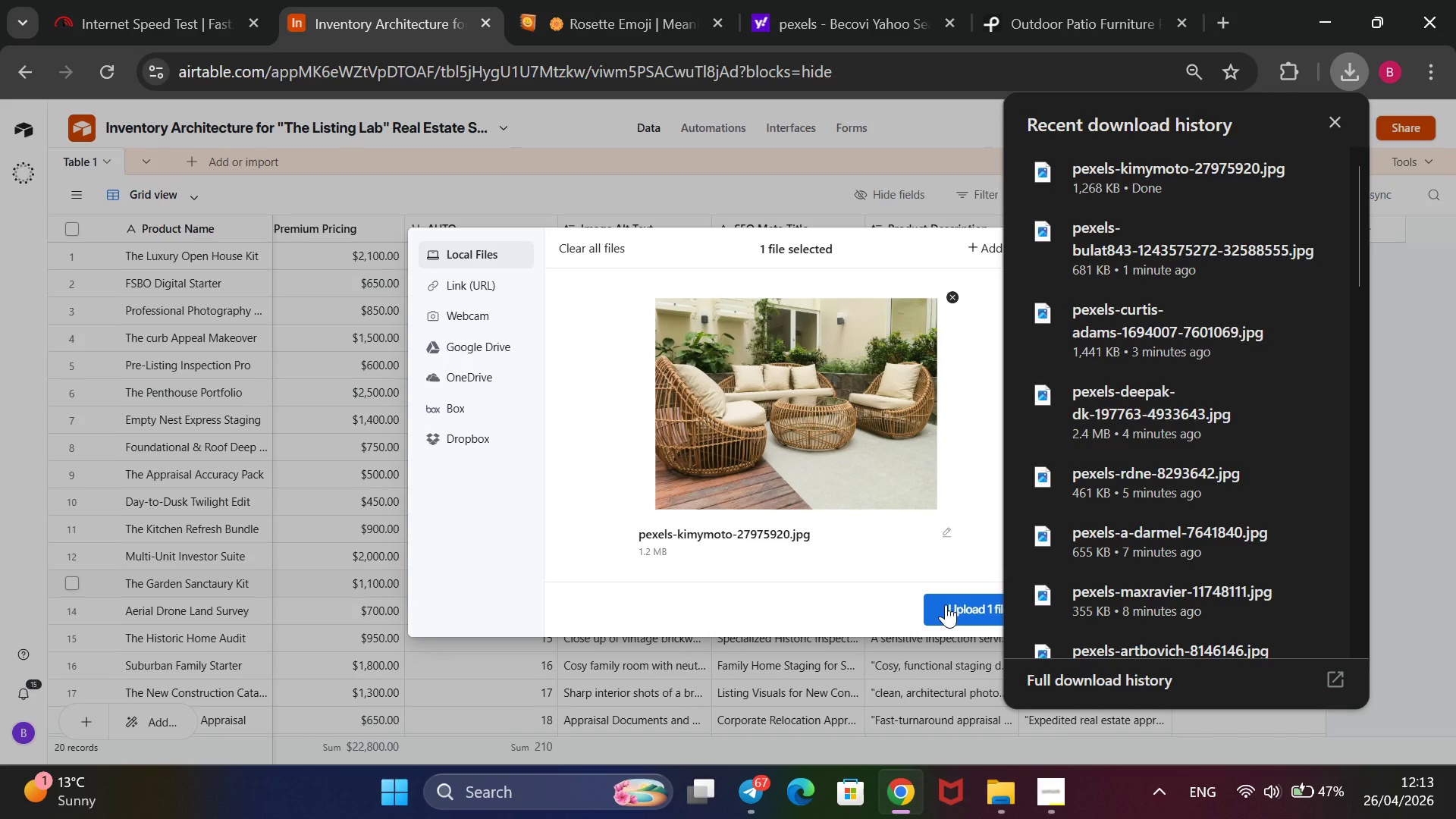 
left_click([949, 609])
 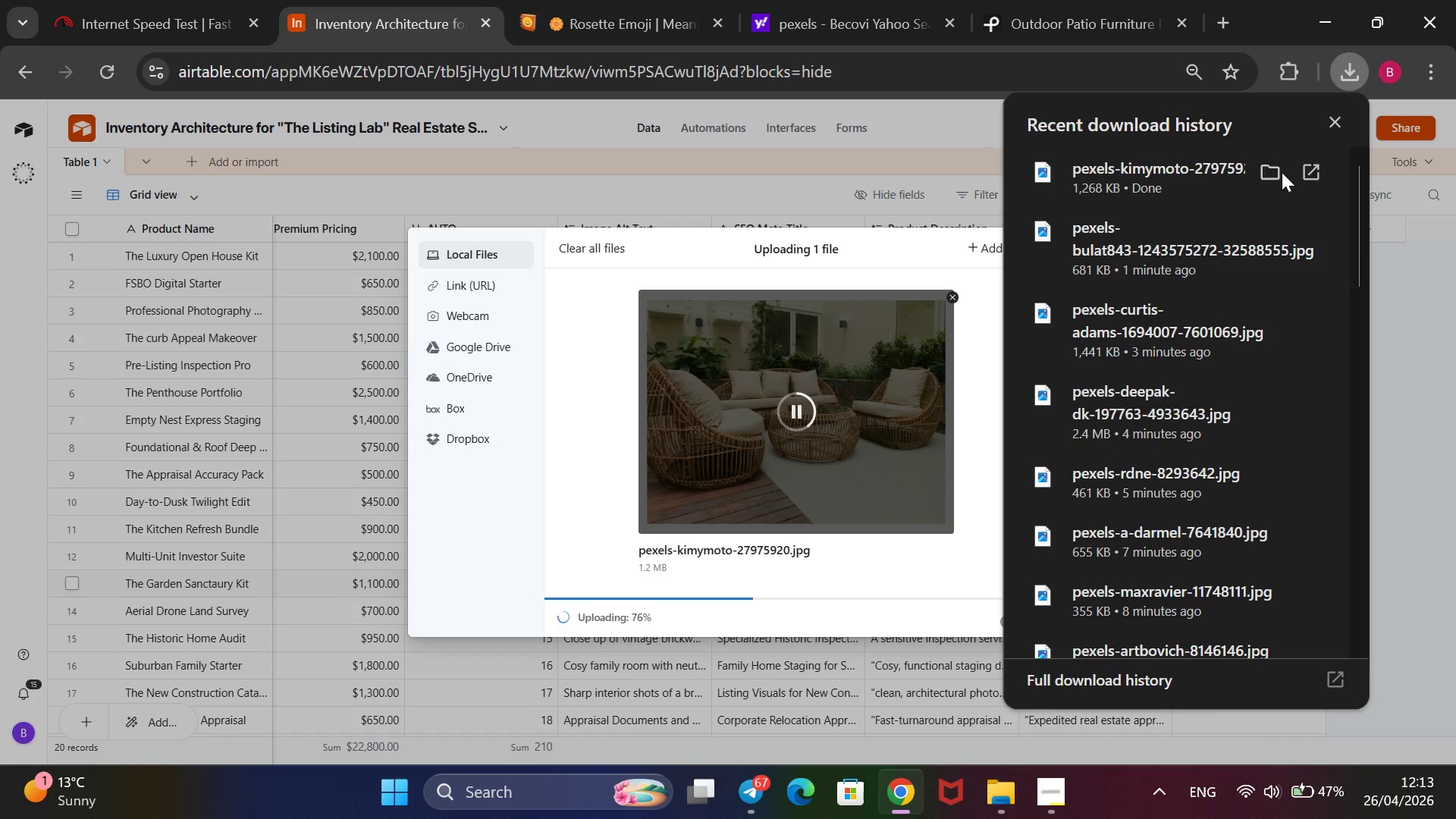 
left_click([1327, 121])
 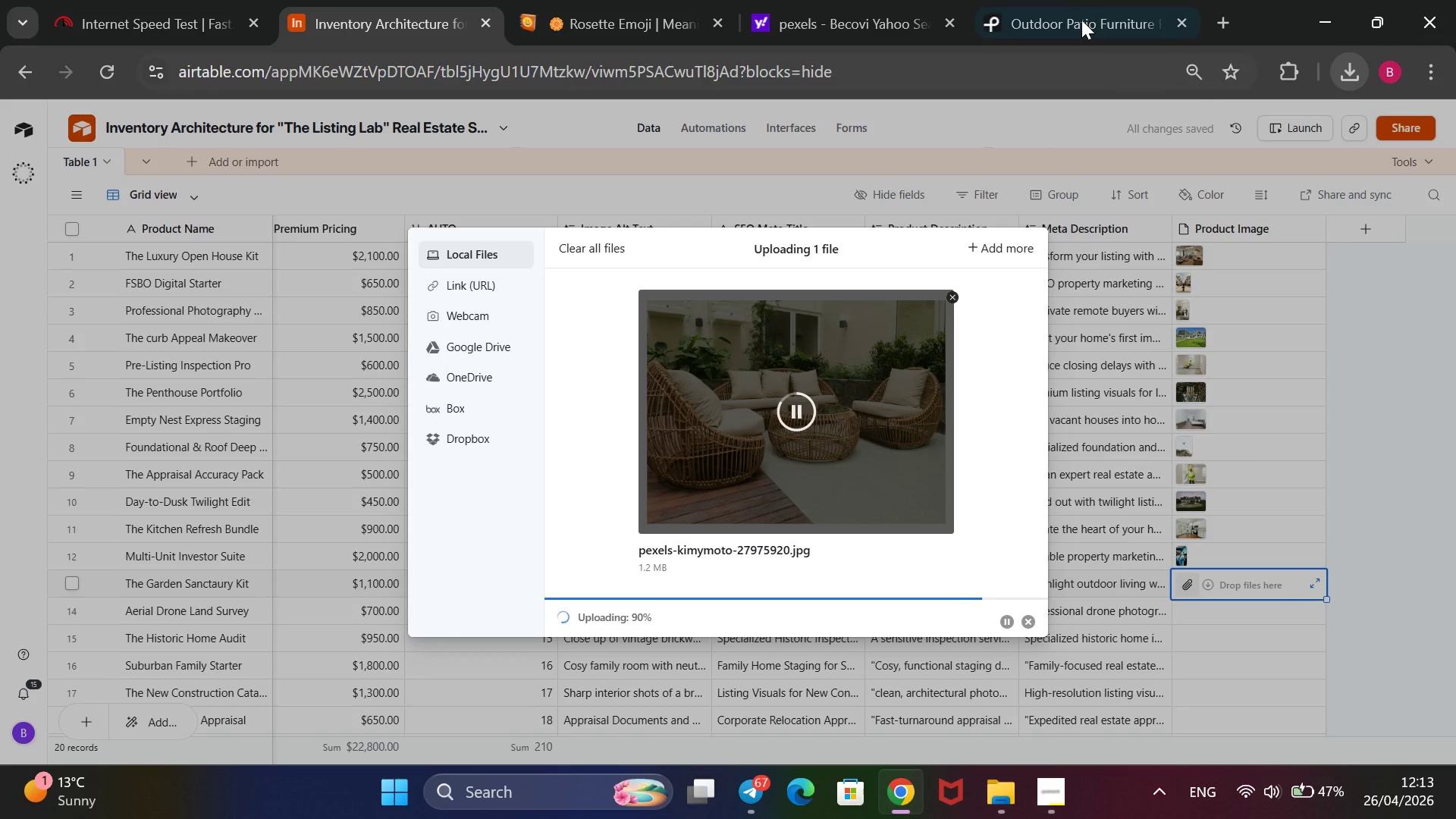 
left_click([1081, 15])
 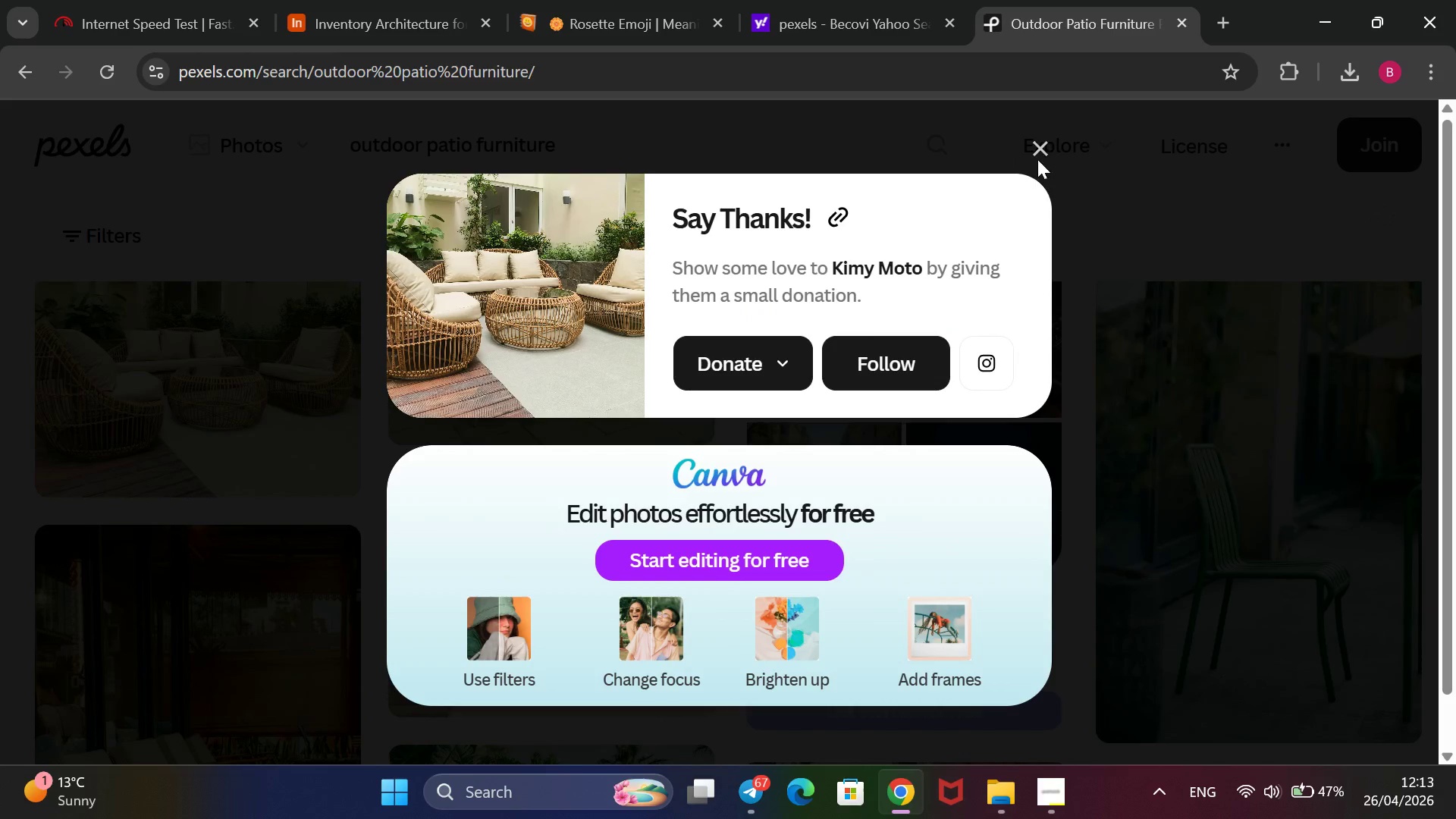 
left_click([1039, 155])
 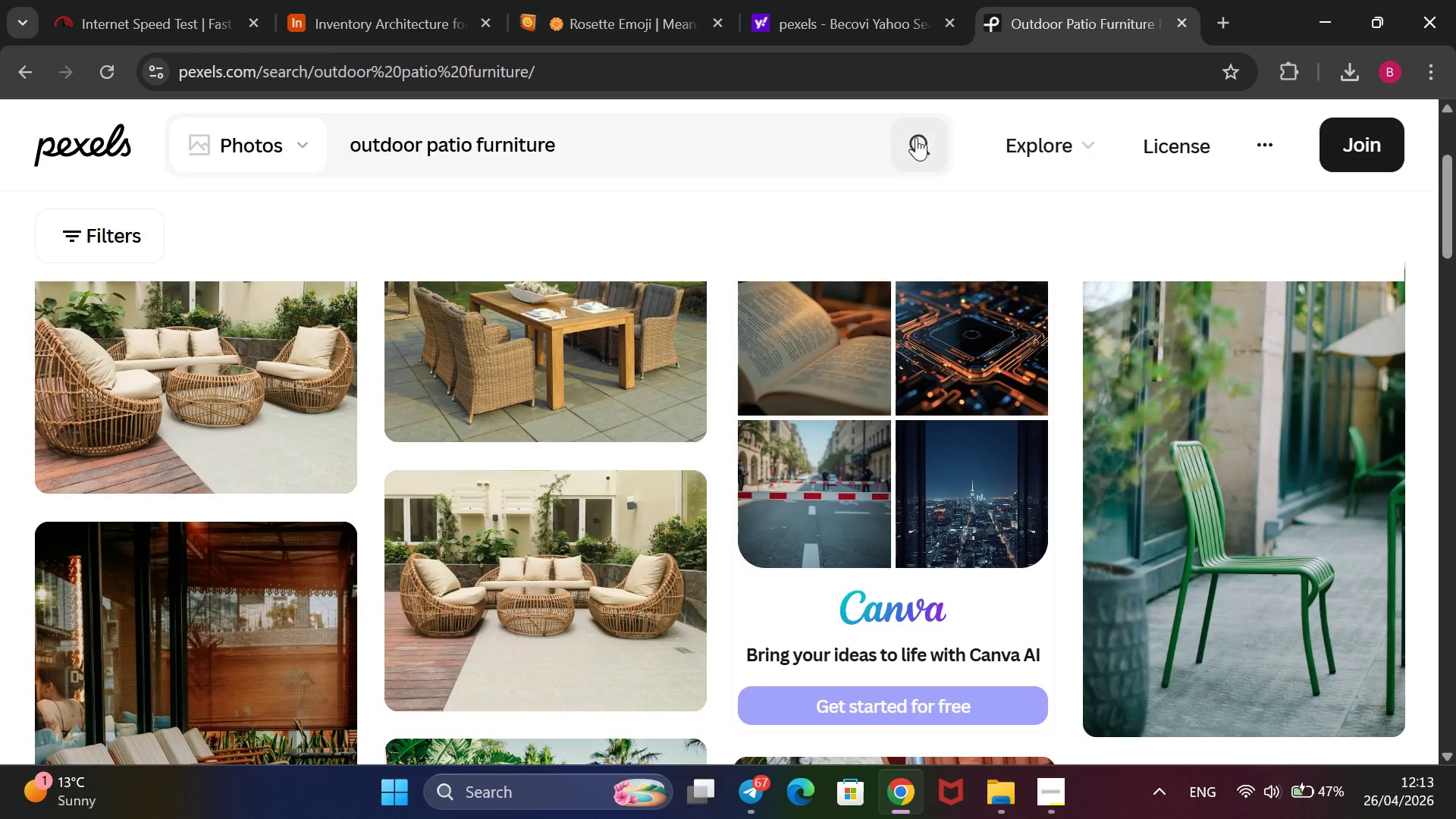 
left_click_drag(start_coordinate=[722, 127], to_coordinate=[318, 224])
 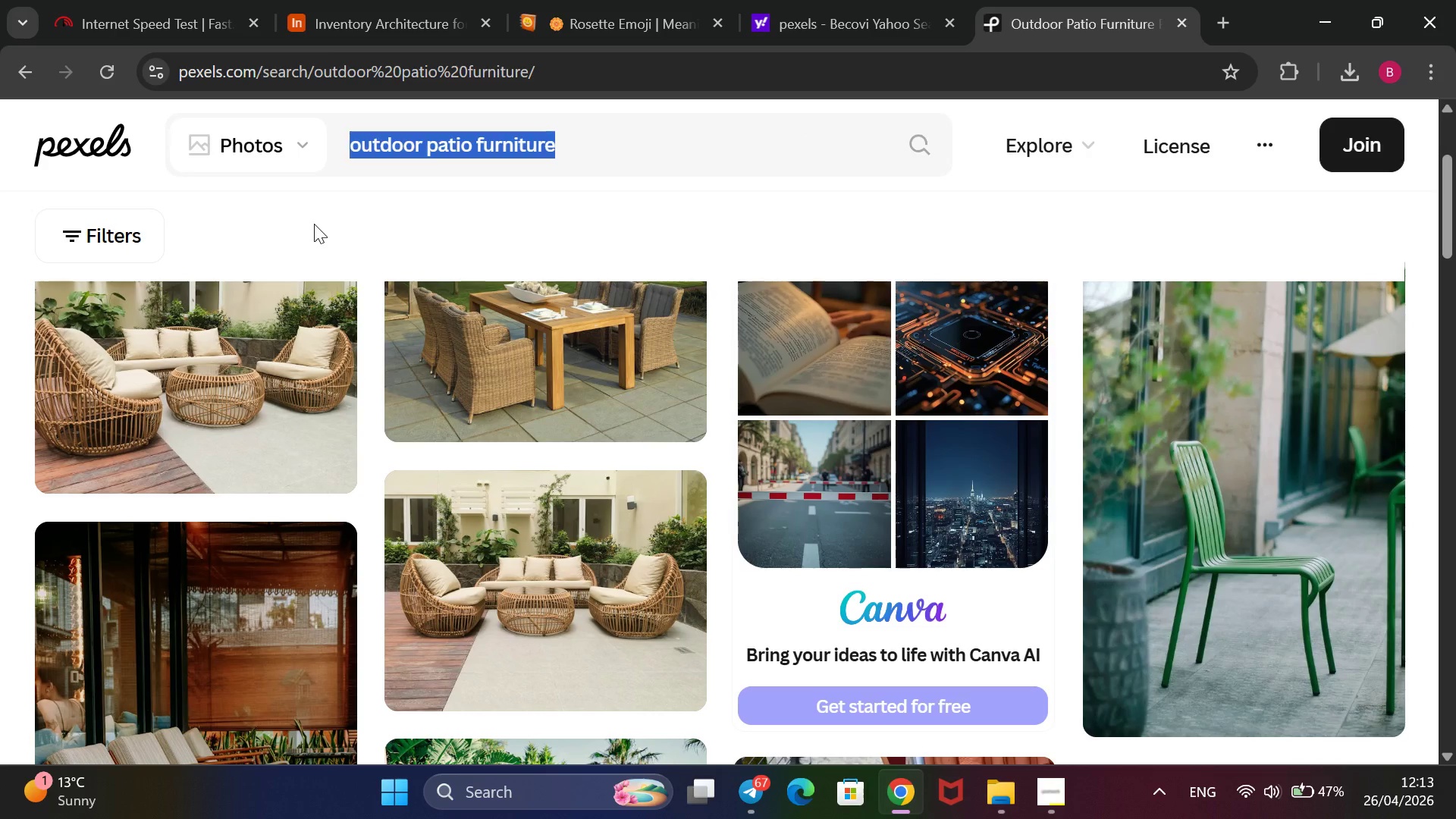 
key(Backspace)
 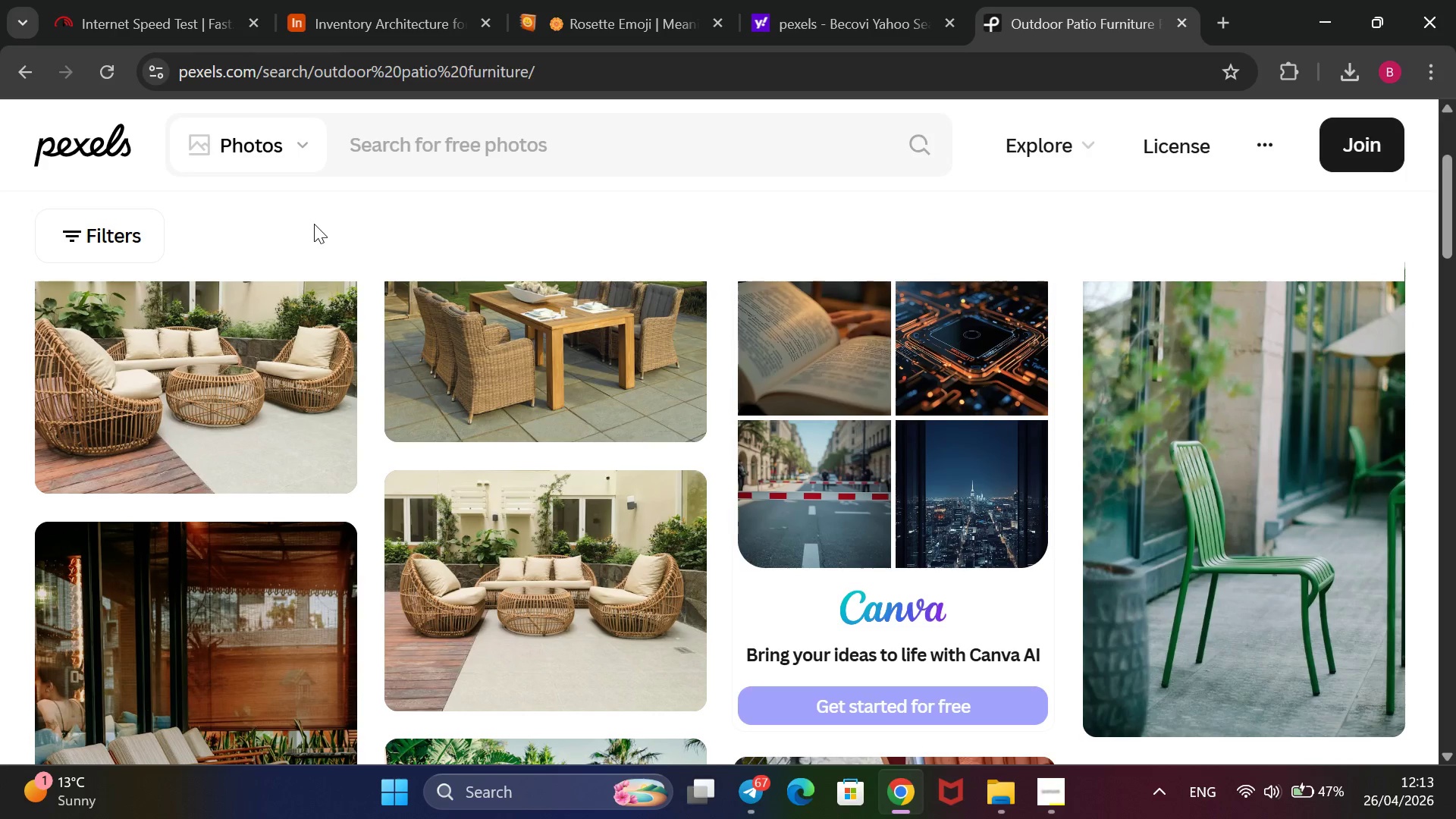 
type(aerial vie )
key(Backspace)
type(w residential land)
 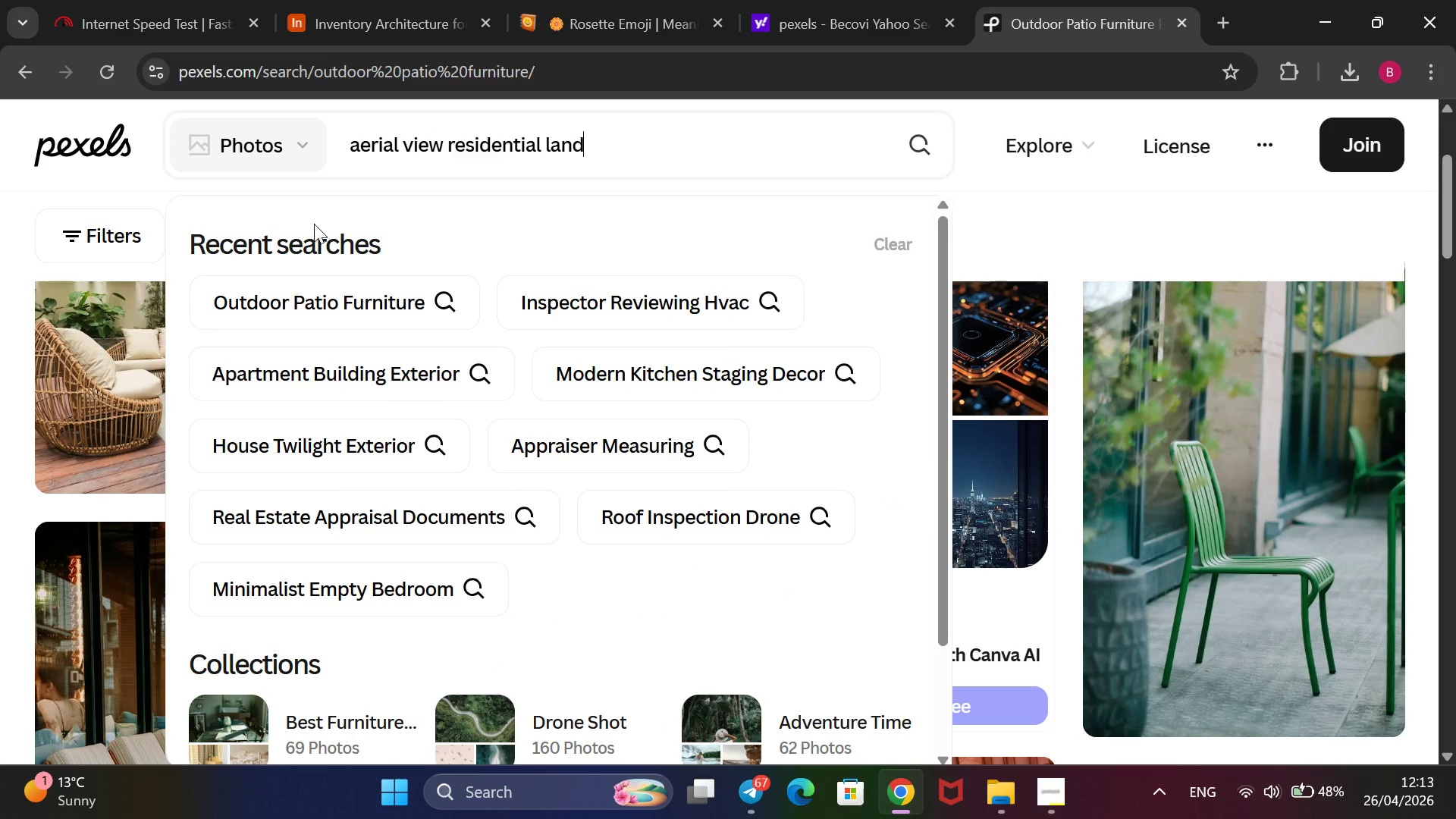 
key(Enter)
 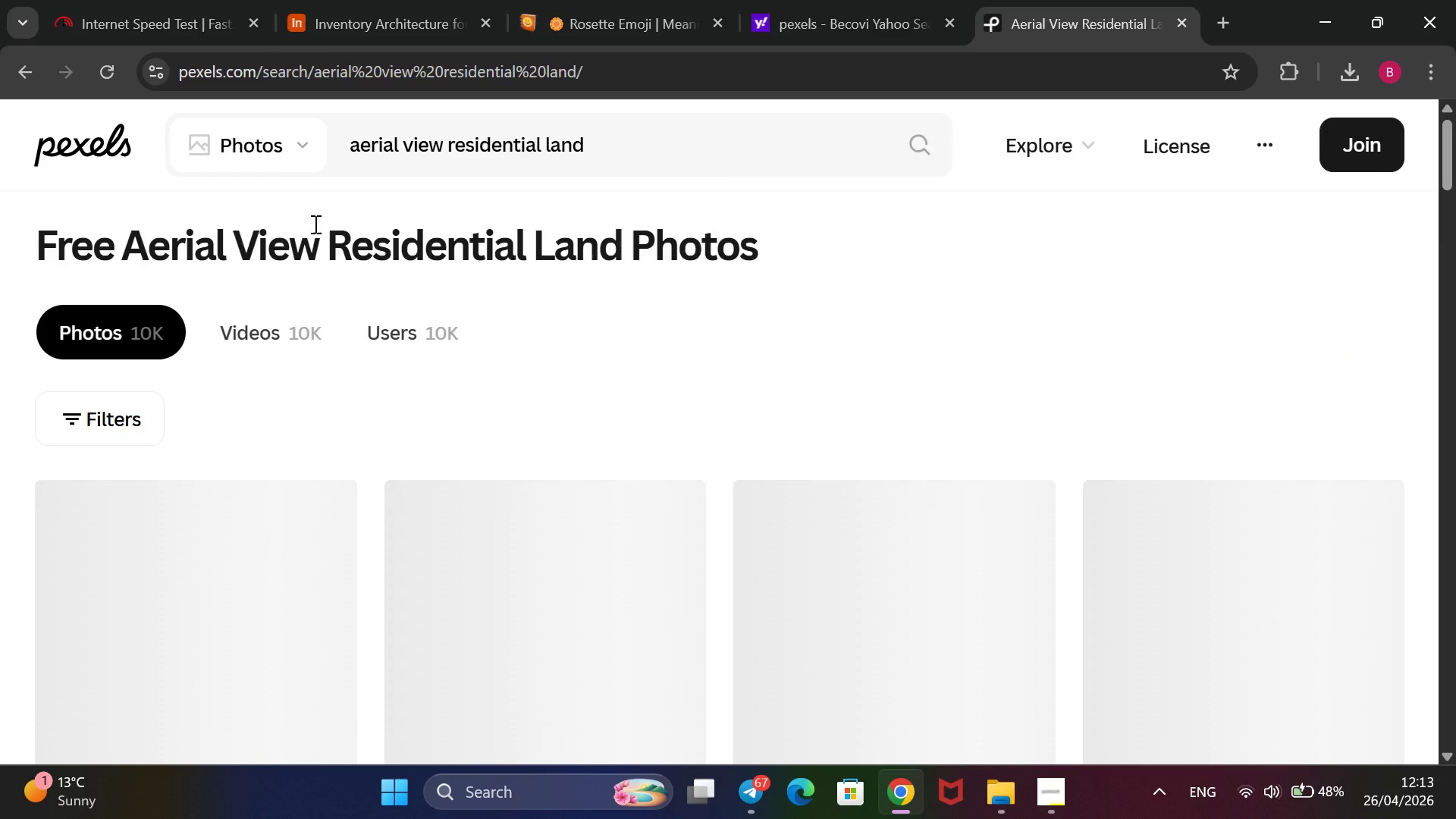 
wait(6.72)
 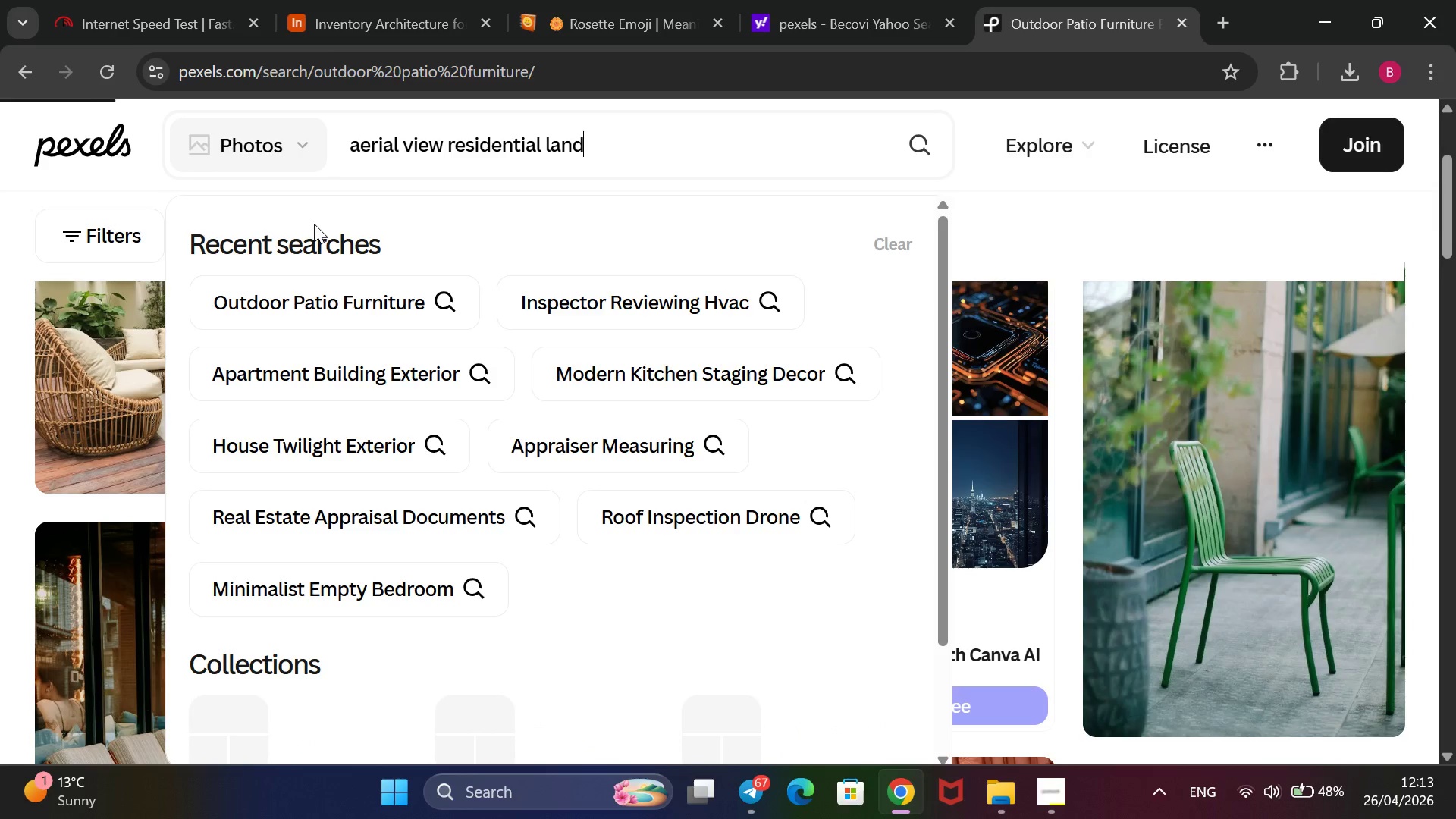 
left_click([344, 20])
 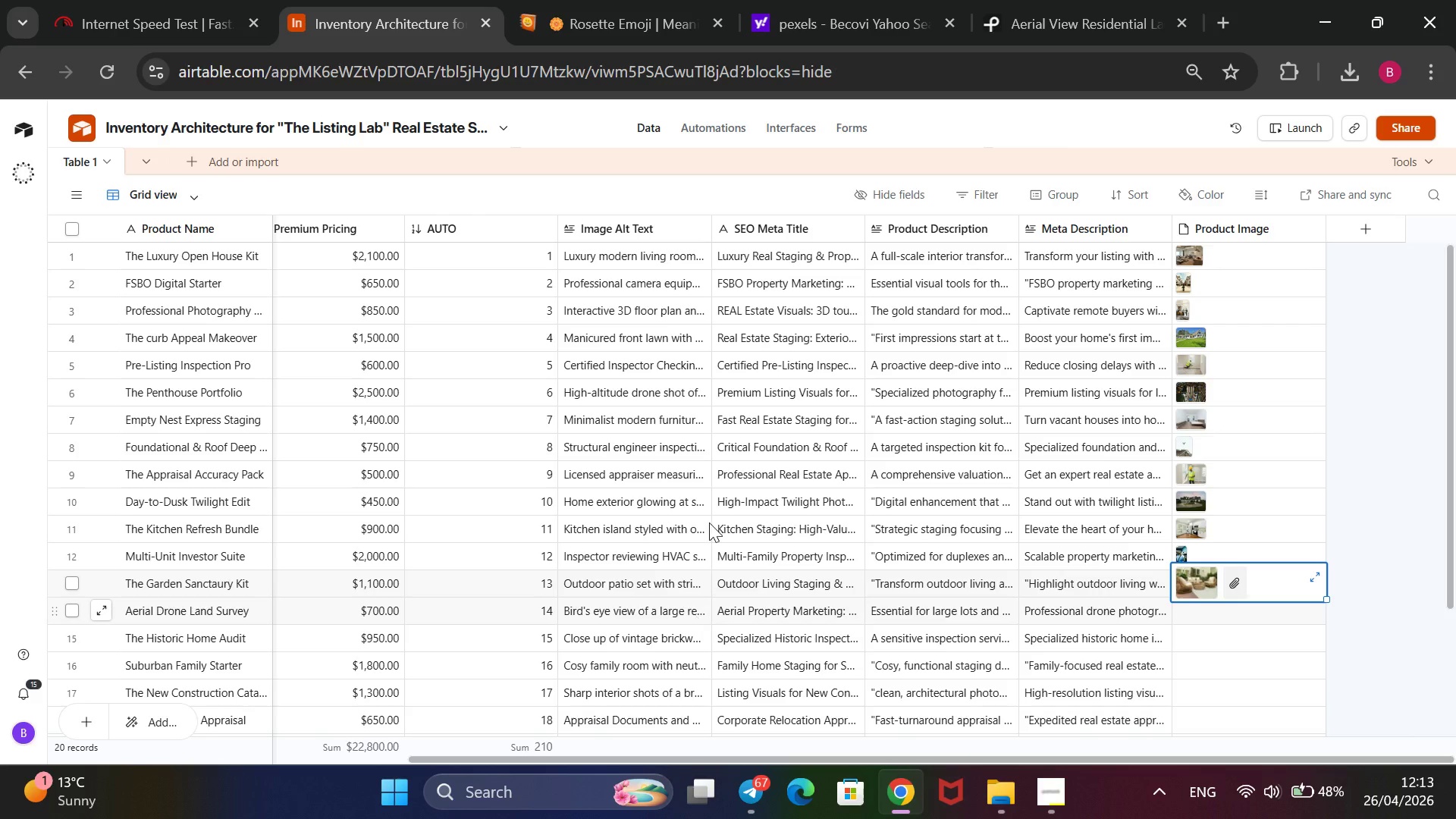 
wait(5.91)
 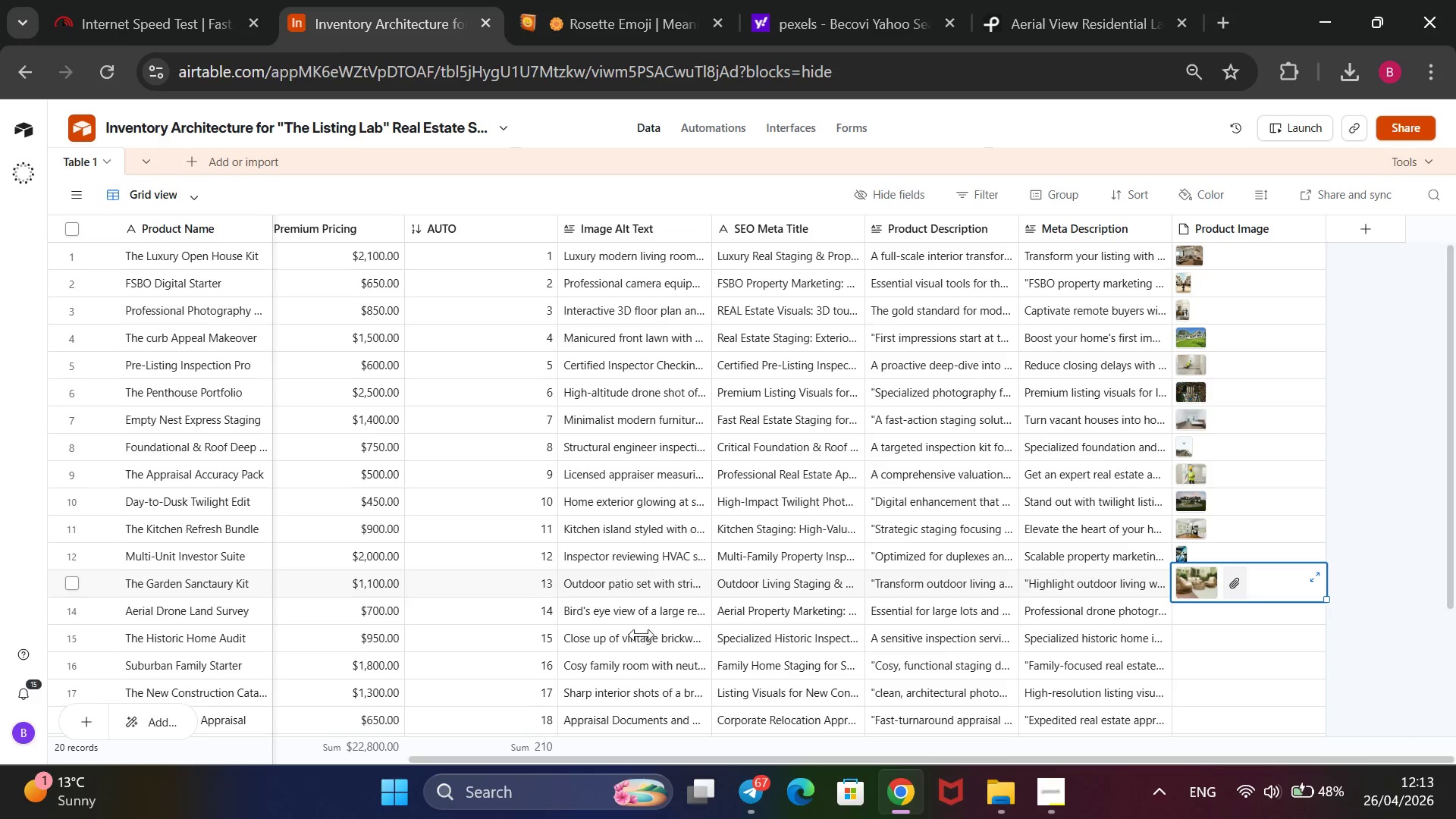 
left_click([1046, 14])
 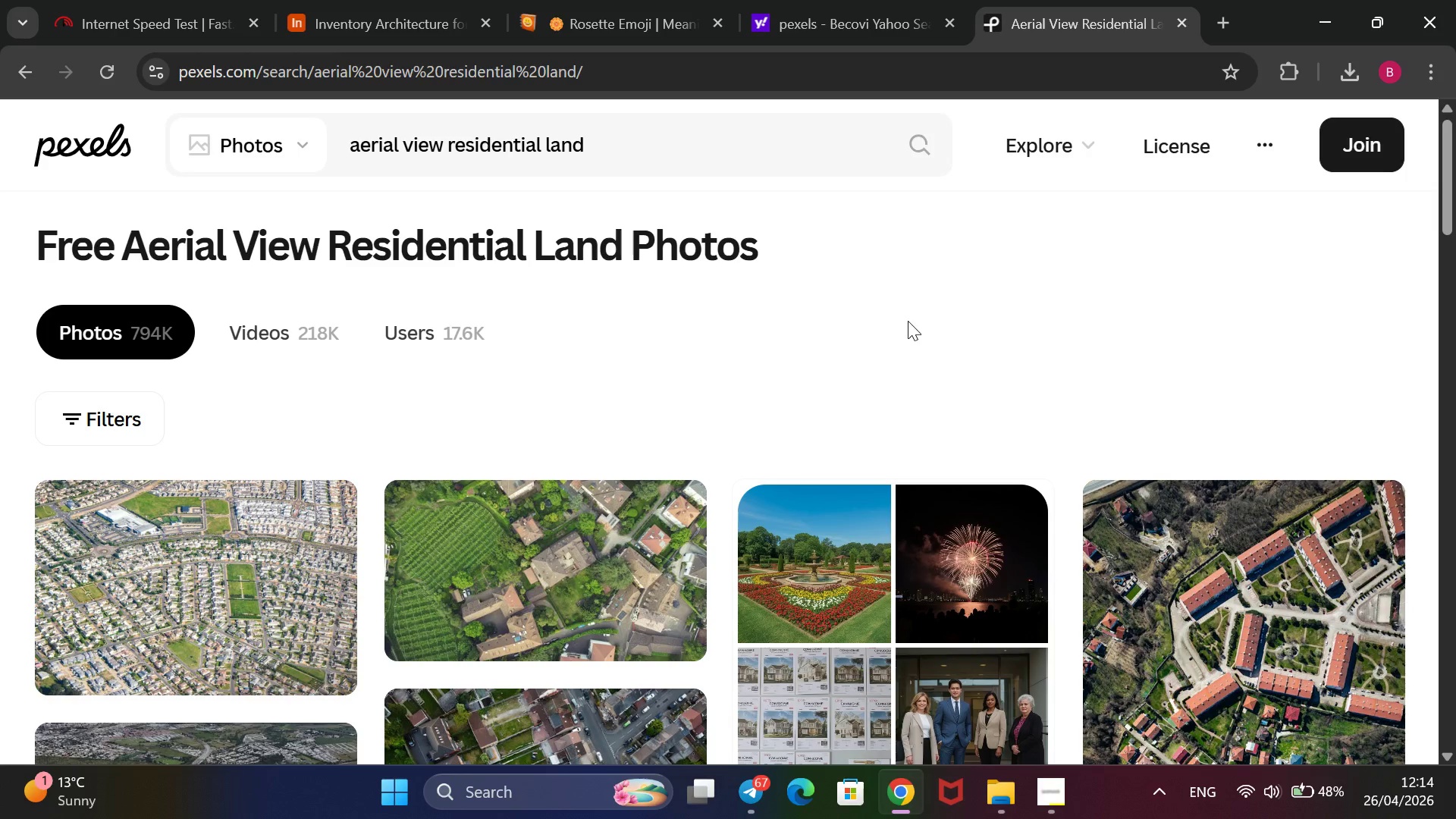 
scroll: coordinate [1302, 613], scroll_direction: down, amount: 4.0
 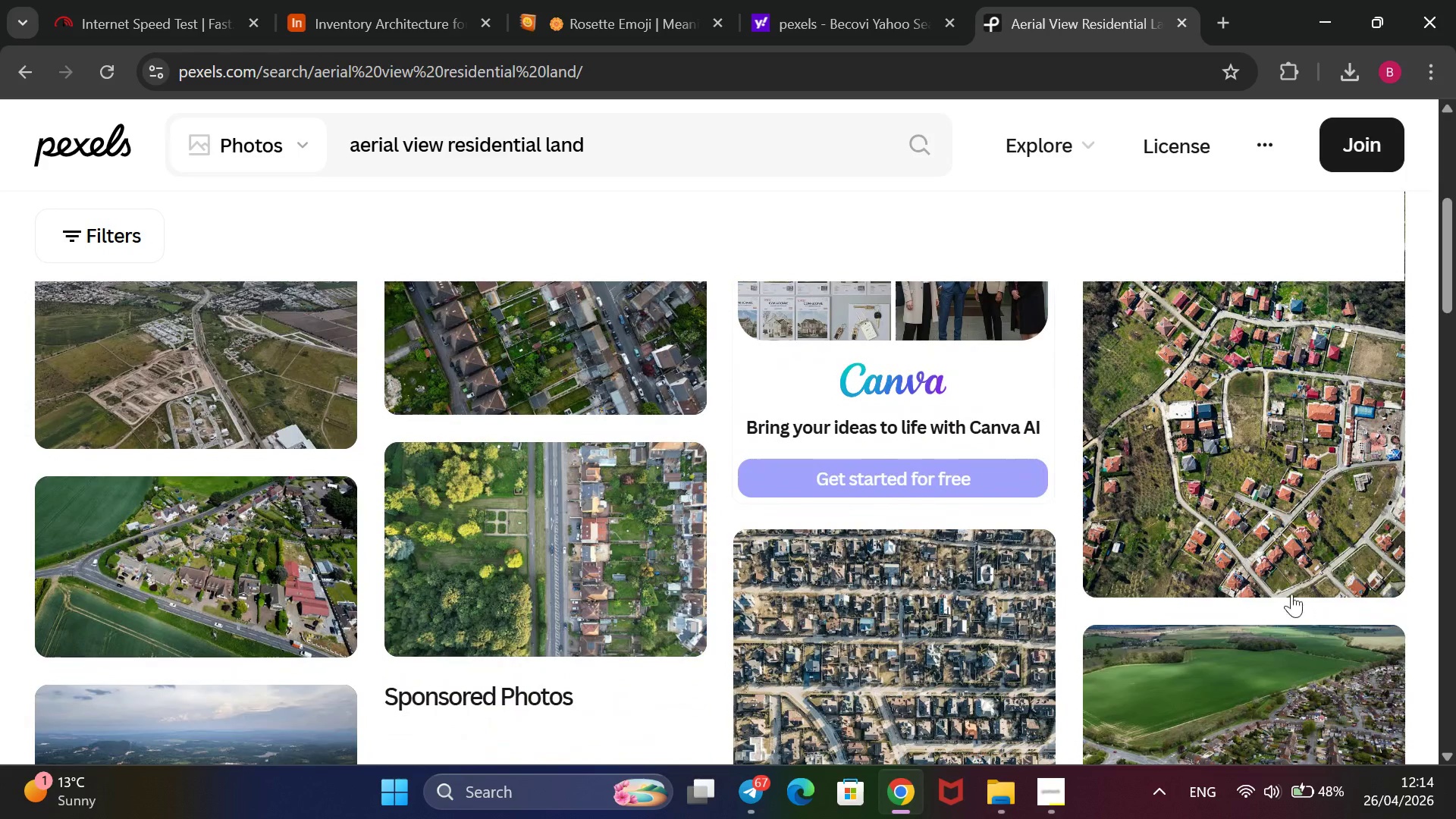 
wait(5.03)
 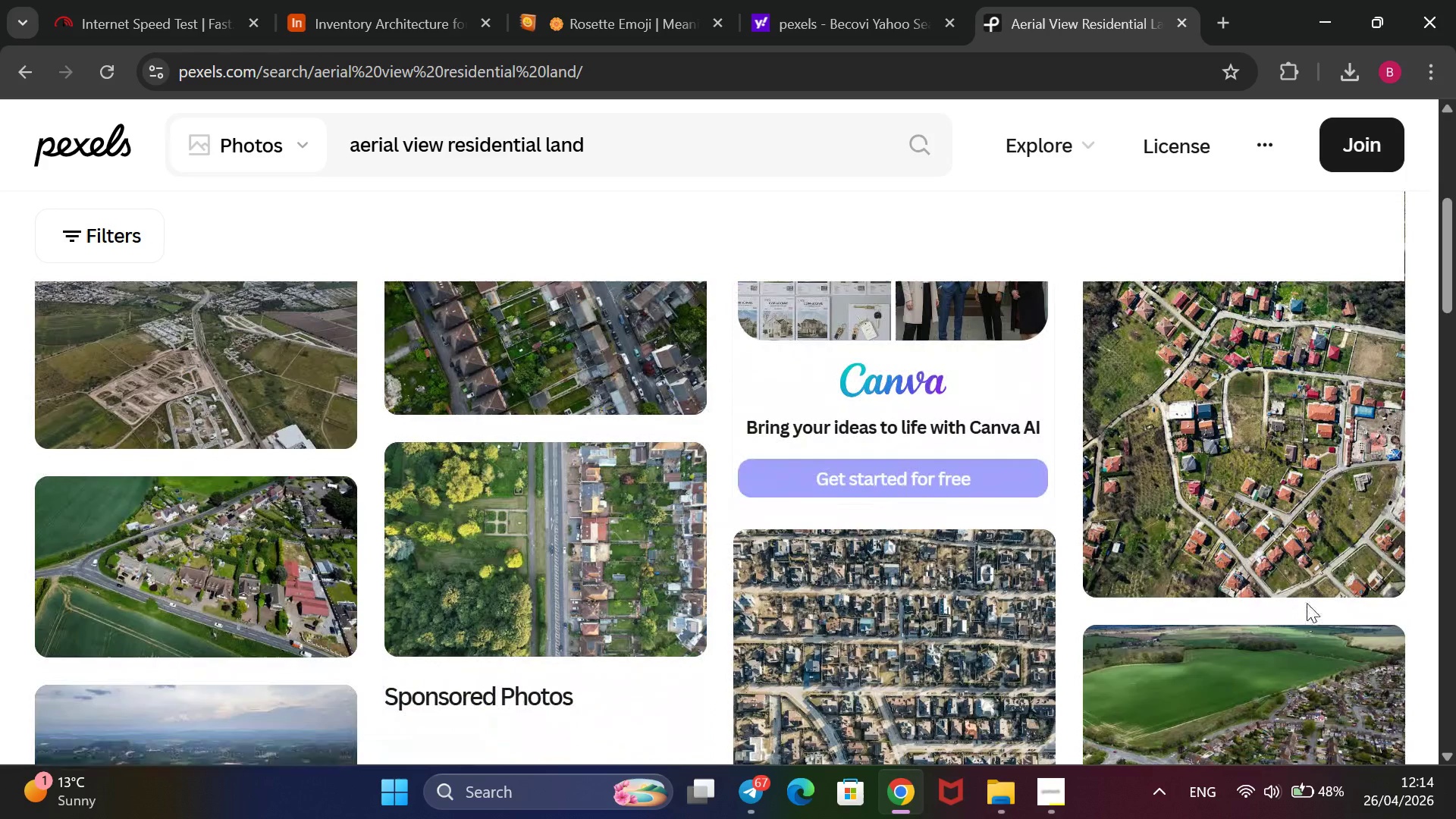 
left_click([1359, 558])
 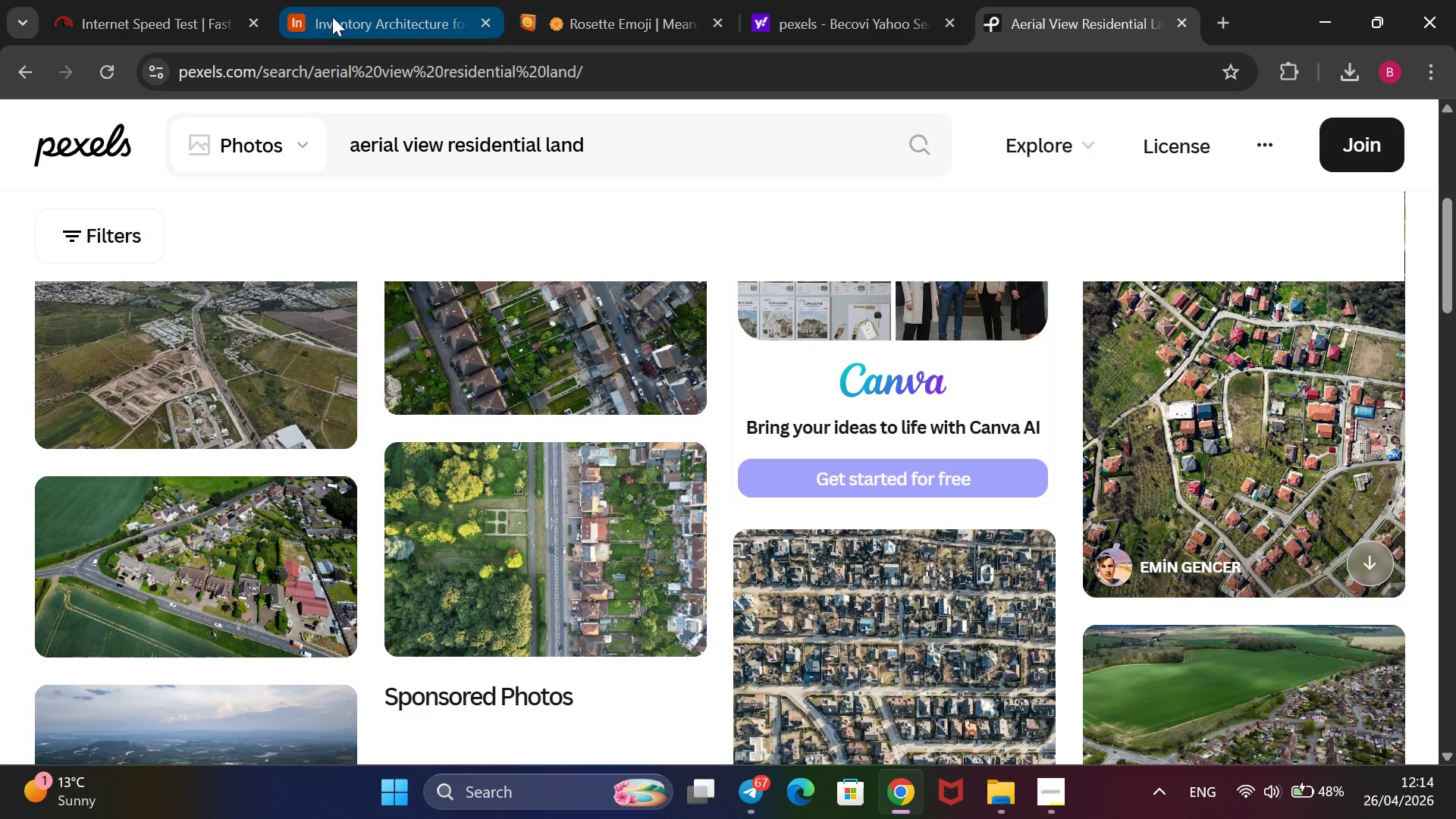 
left_click([335, 11])
 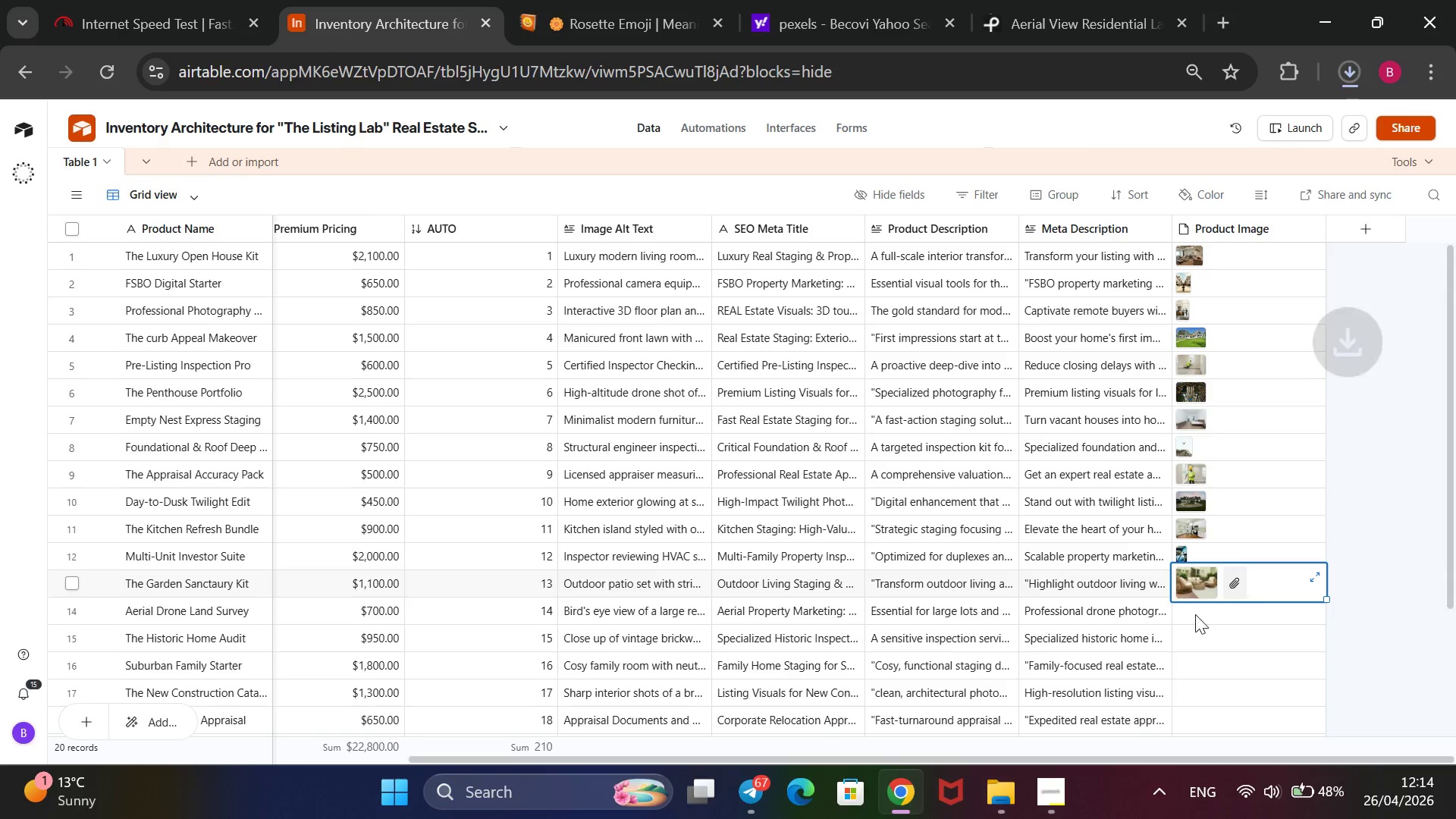 
left_click([1195, 614])
 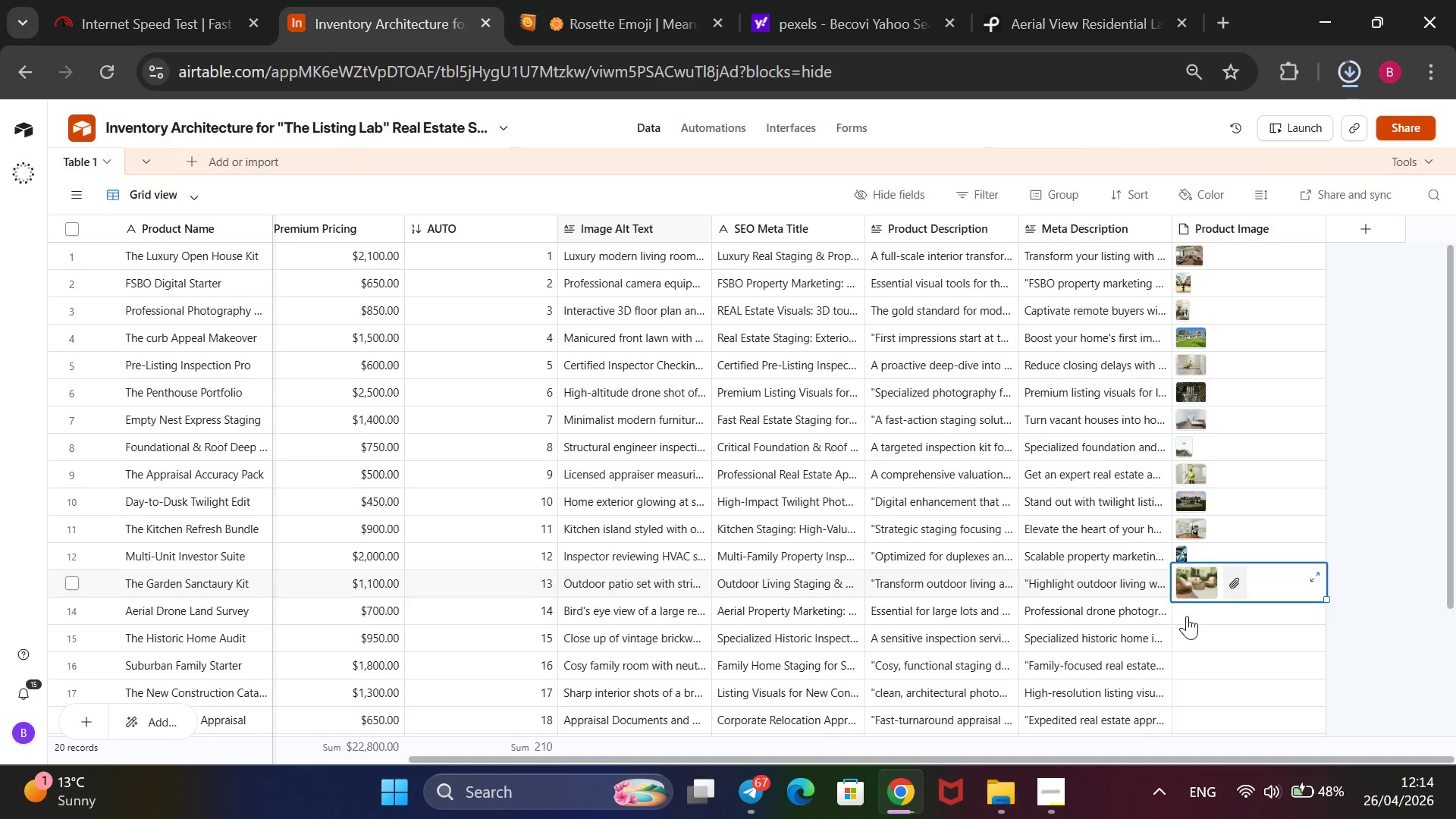 
left_click([1187, 616])
 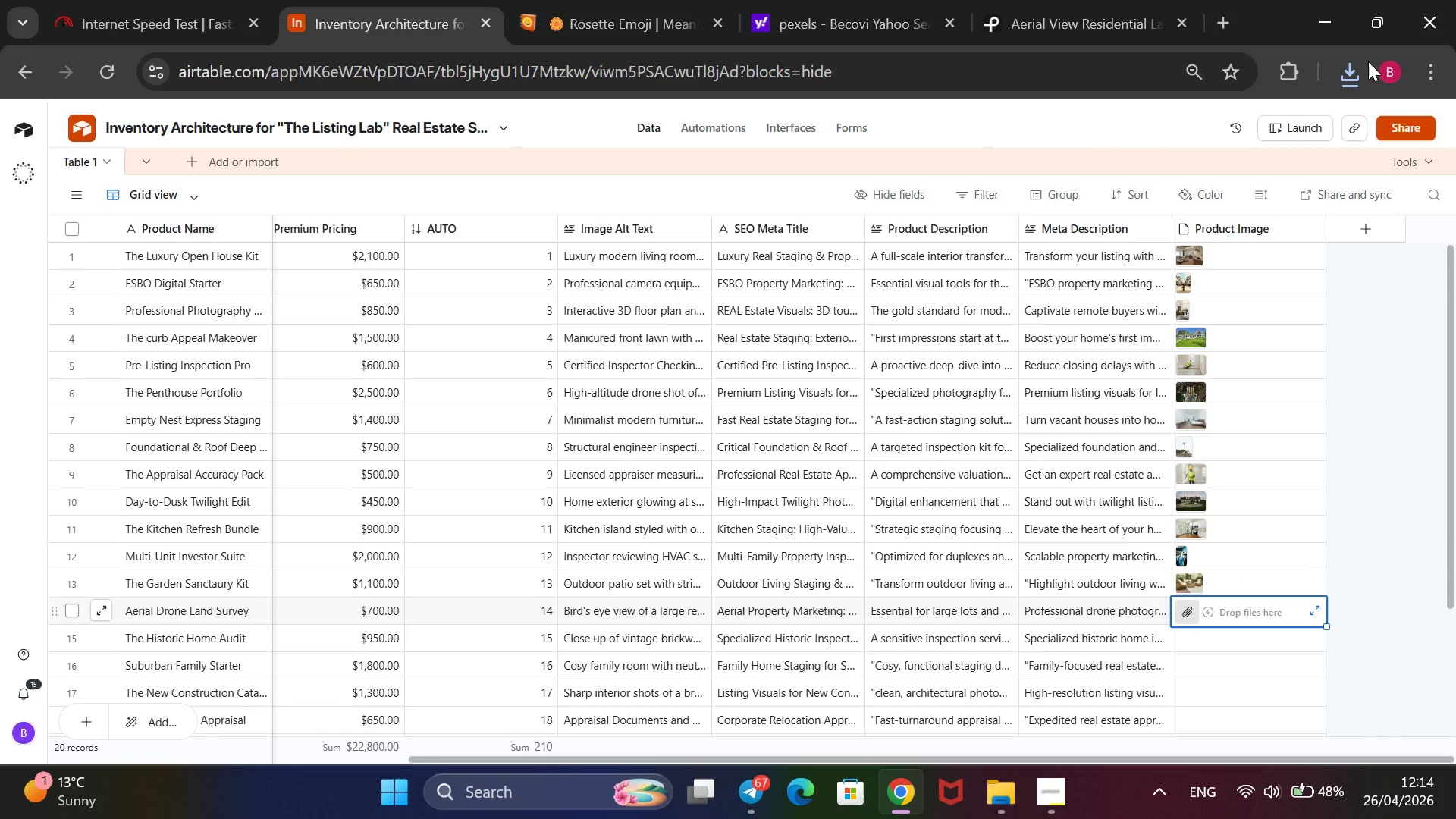 
left_click([1344, 68])
 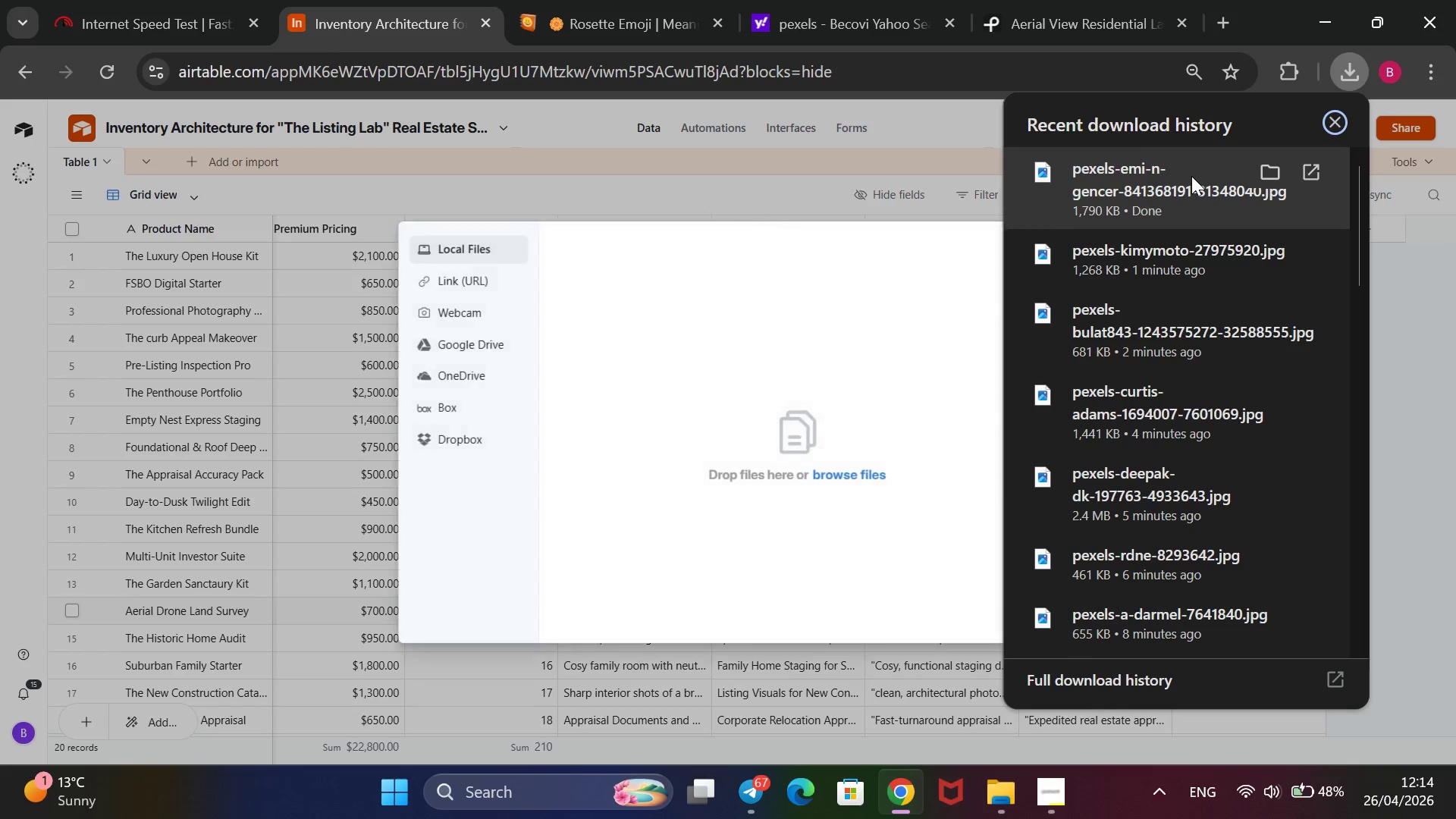 
left_click_drag(start_coordinate=[1186, 176], to_coordinate=[791, 420])
 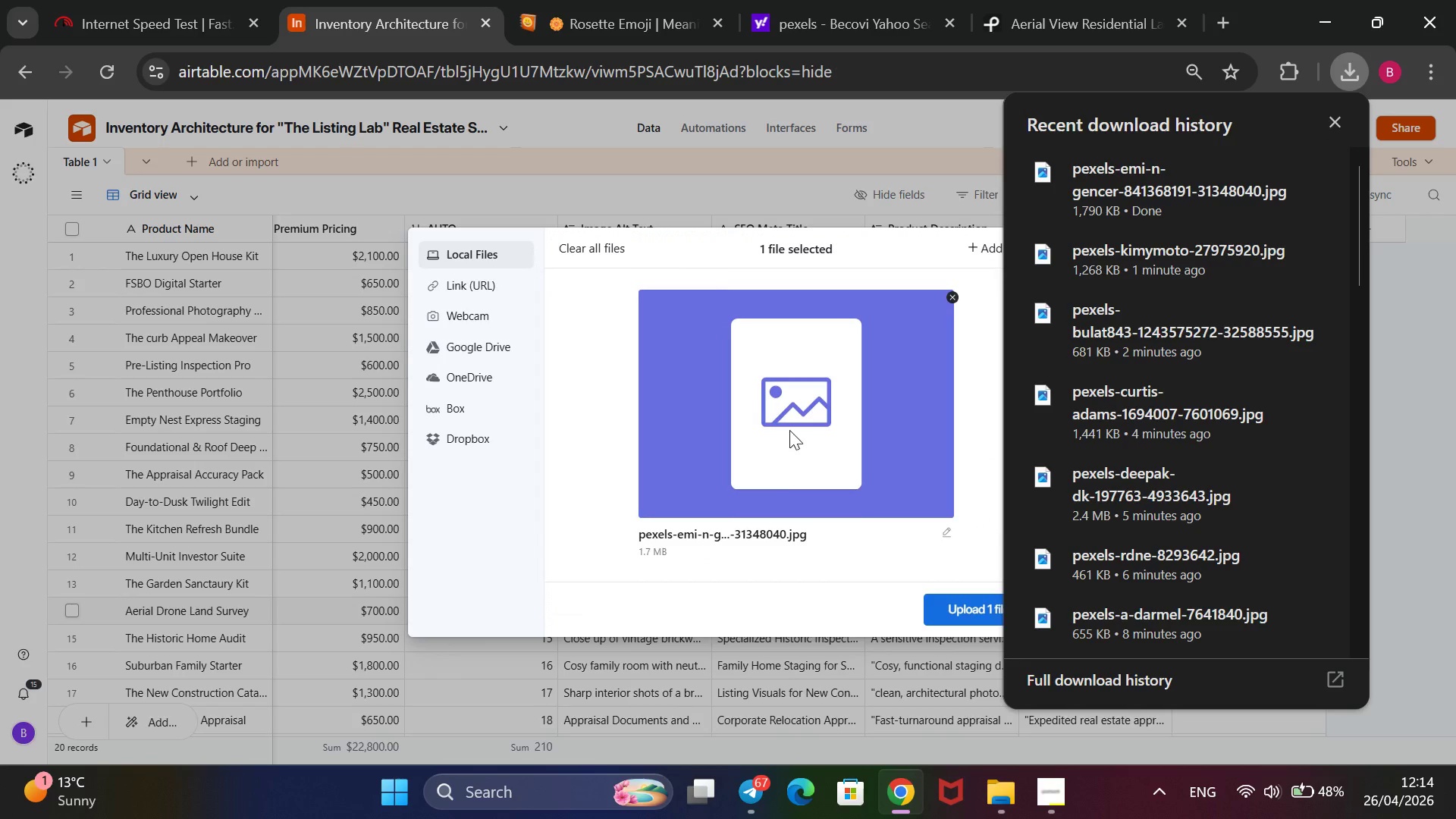 
scroll: coordinate [783, 460], scroll_direction: down, amount: 1.0
 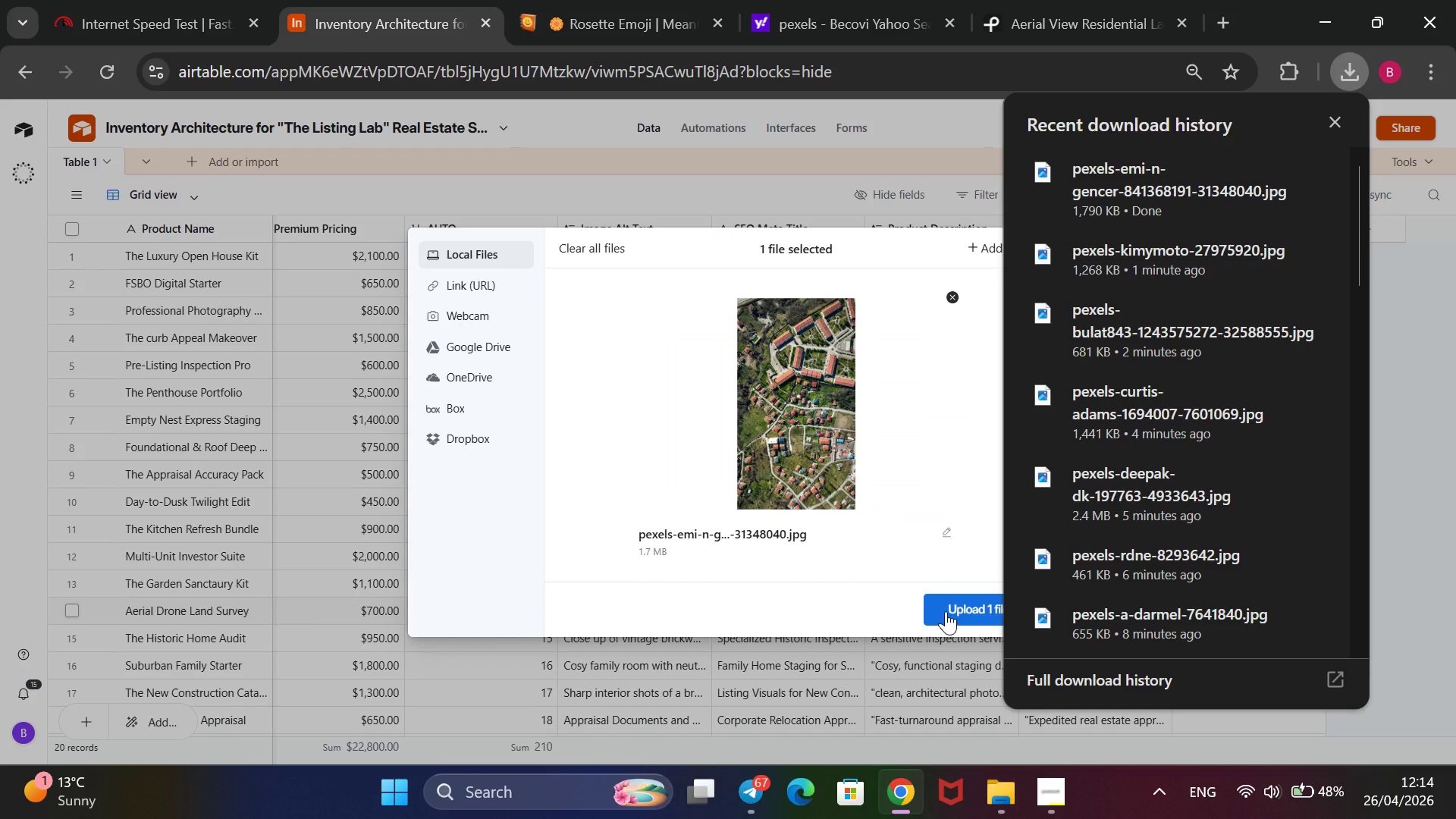 
left_click([946, 611])
 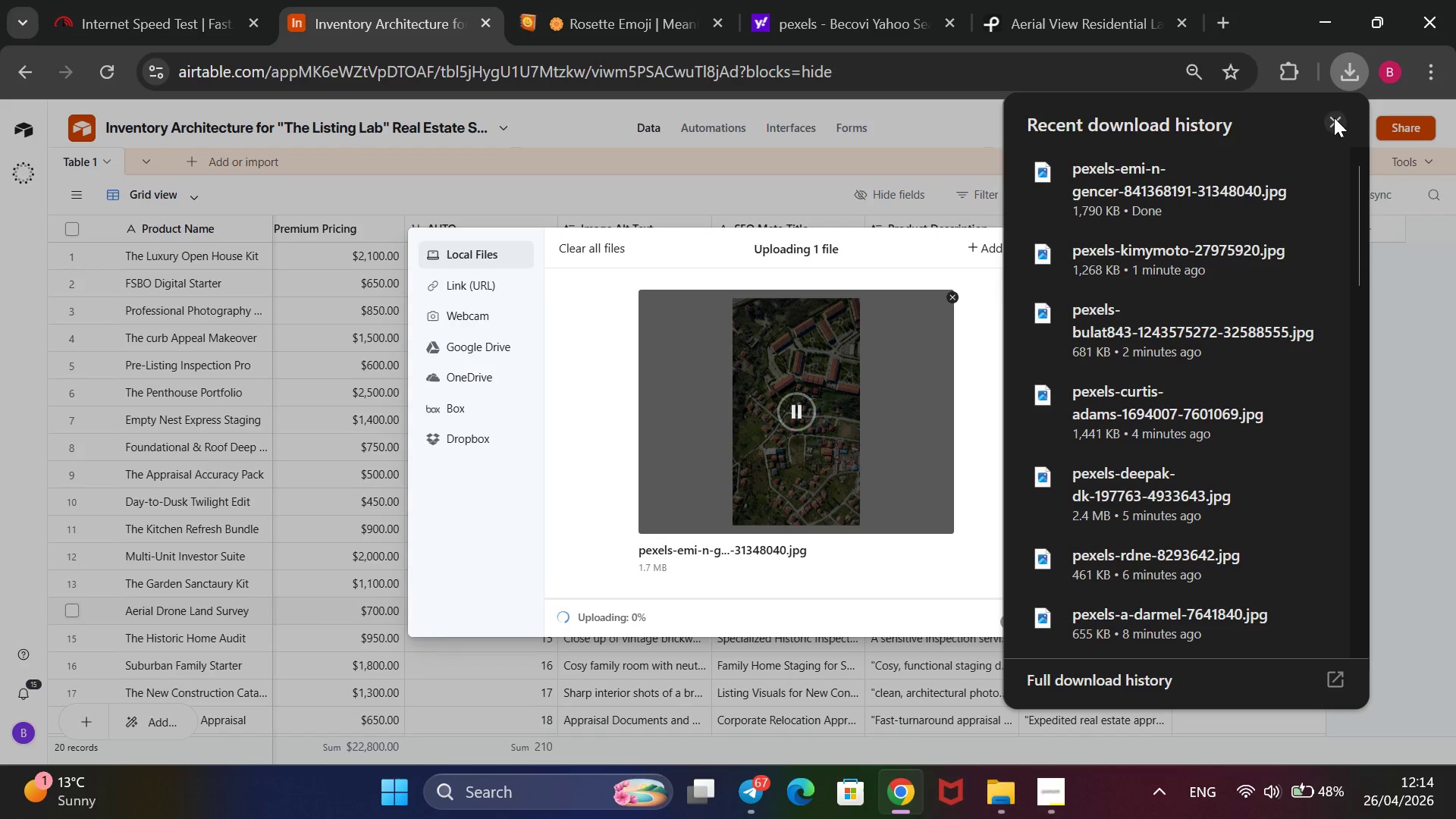 
left_click([1335, 118])
 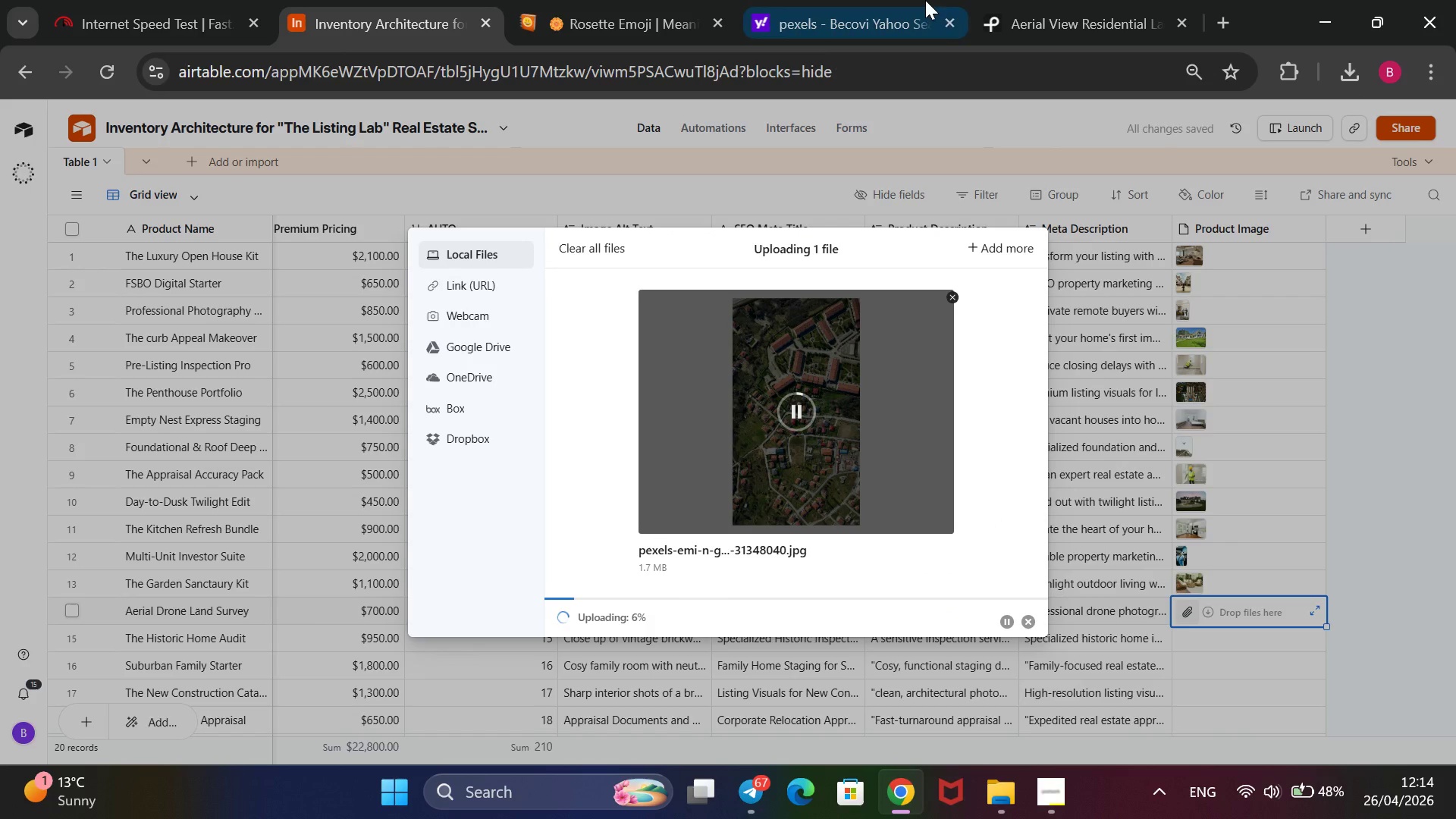 
mouse_move([1075, 46])
 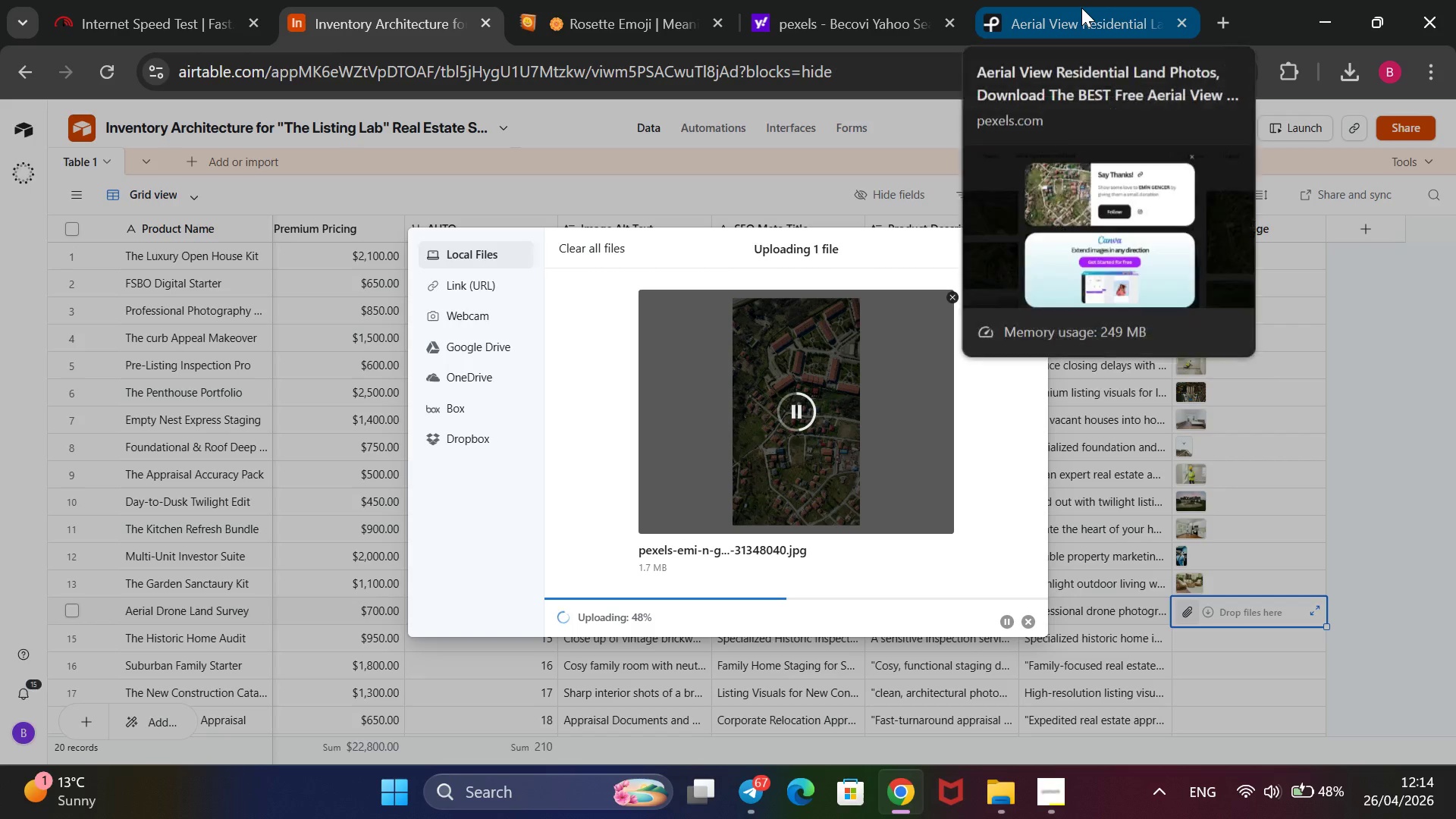 
left_click([1081, 8])
 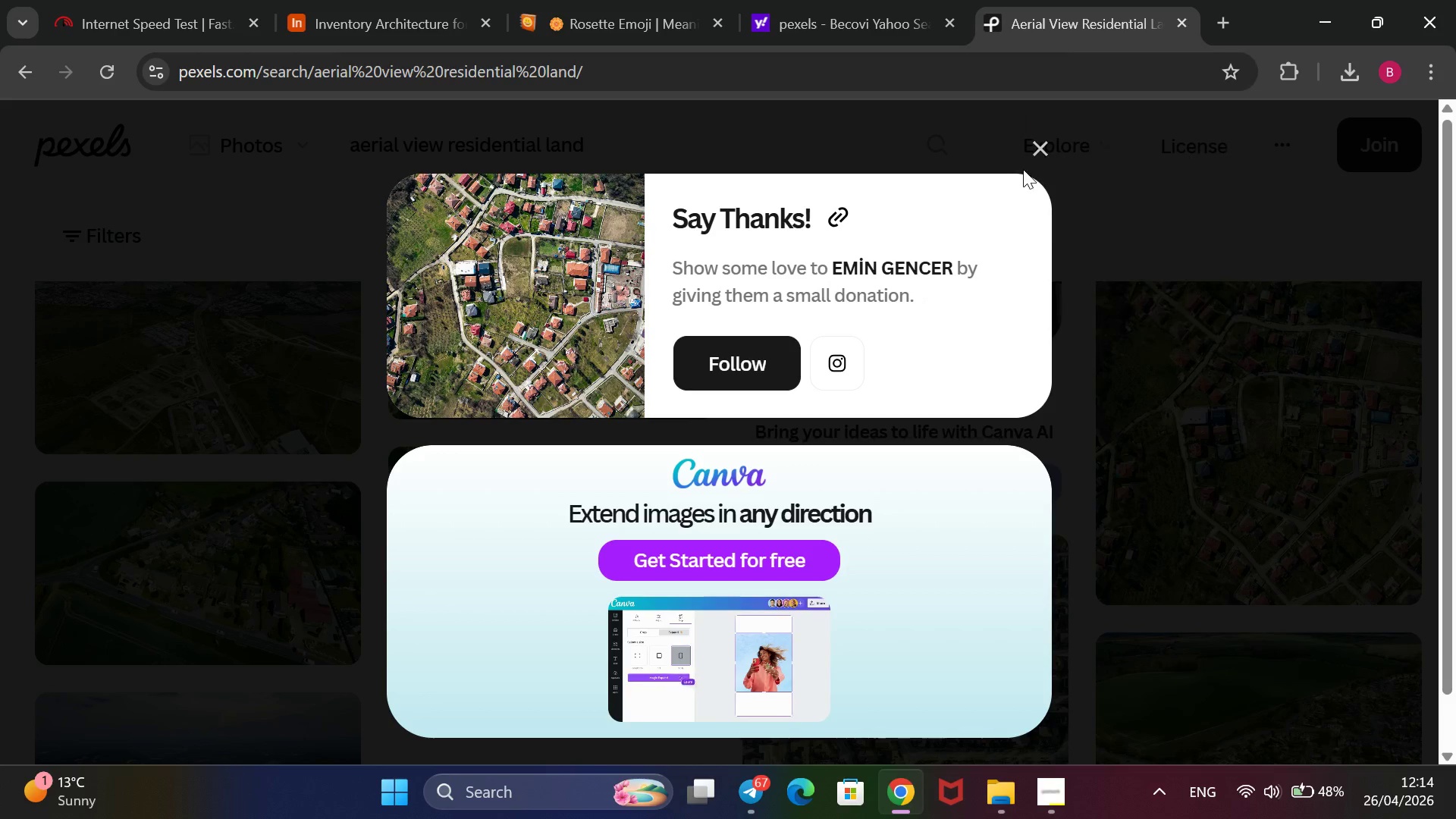 
mouse_move([1062, 144])
 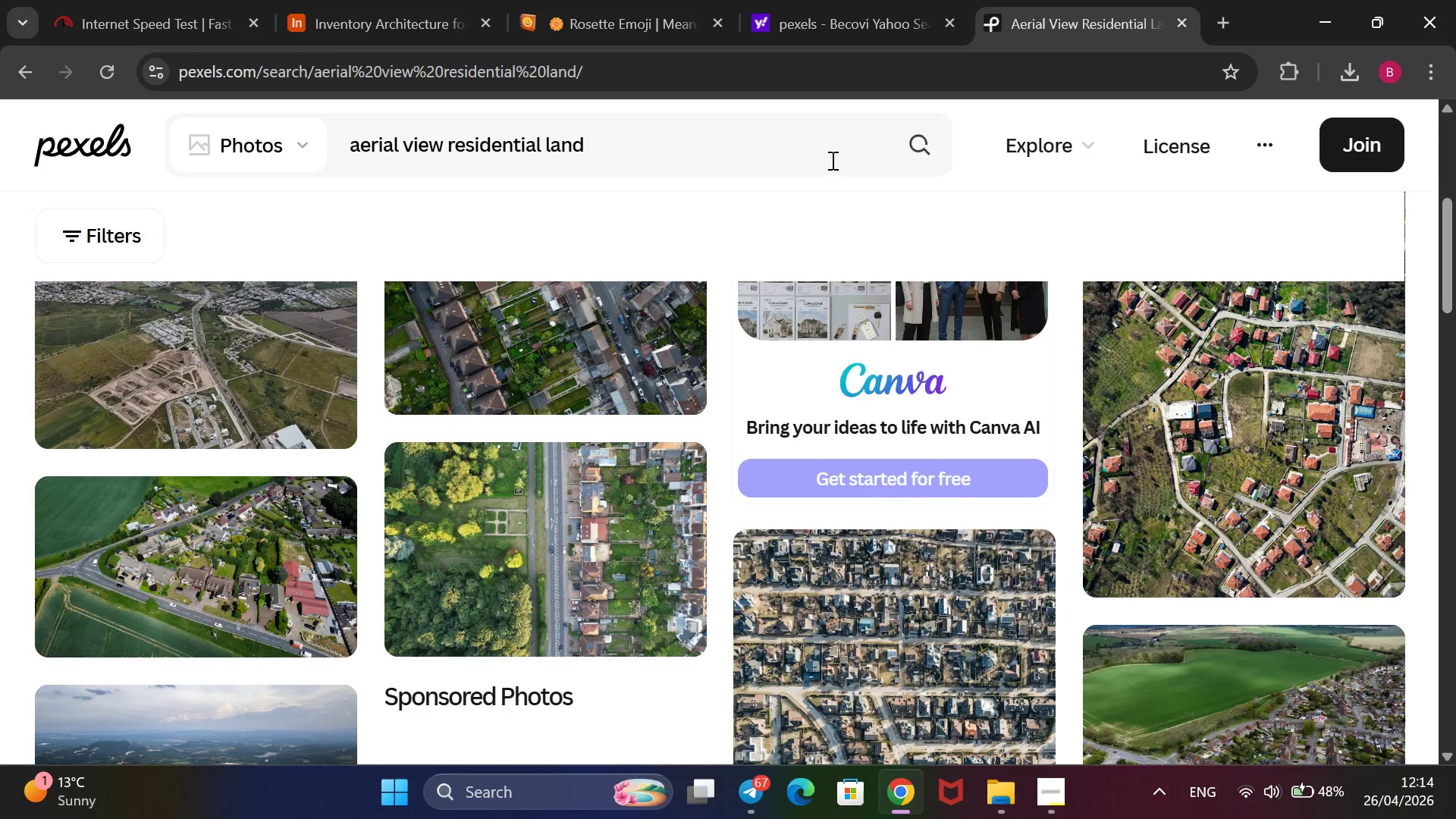 
left_click_drag(start_coordinate=[830, 155], to_coordinate=[399, 231])
 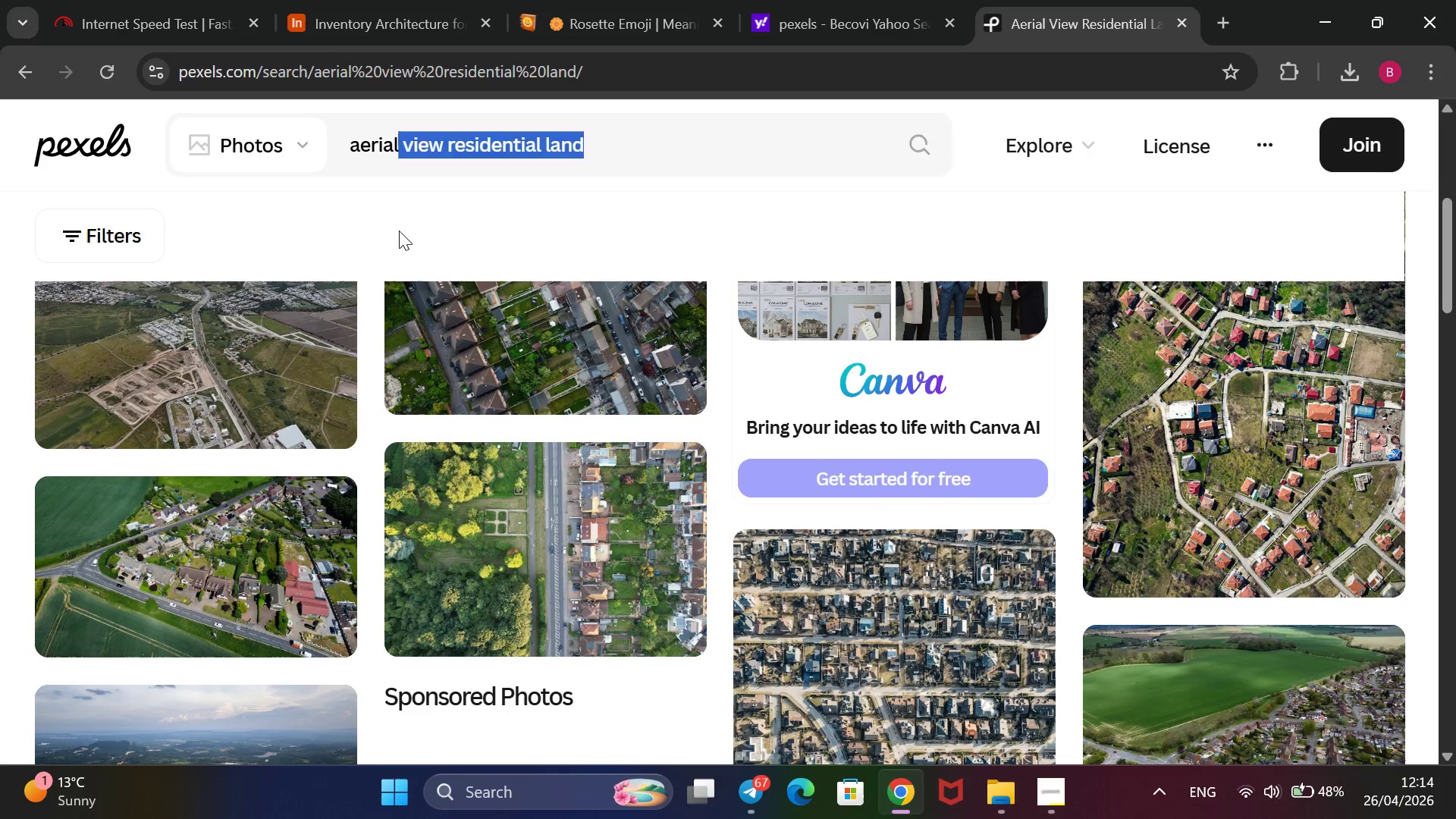 
key(Backspace)
key(Backspace)
key(Backspace)
key(Backspace)
key(Backspace)
key(Backspace)
key(Backspace)
type(historic brickhouse detail)
 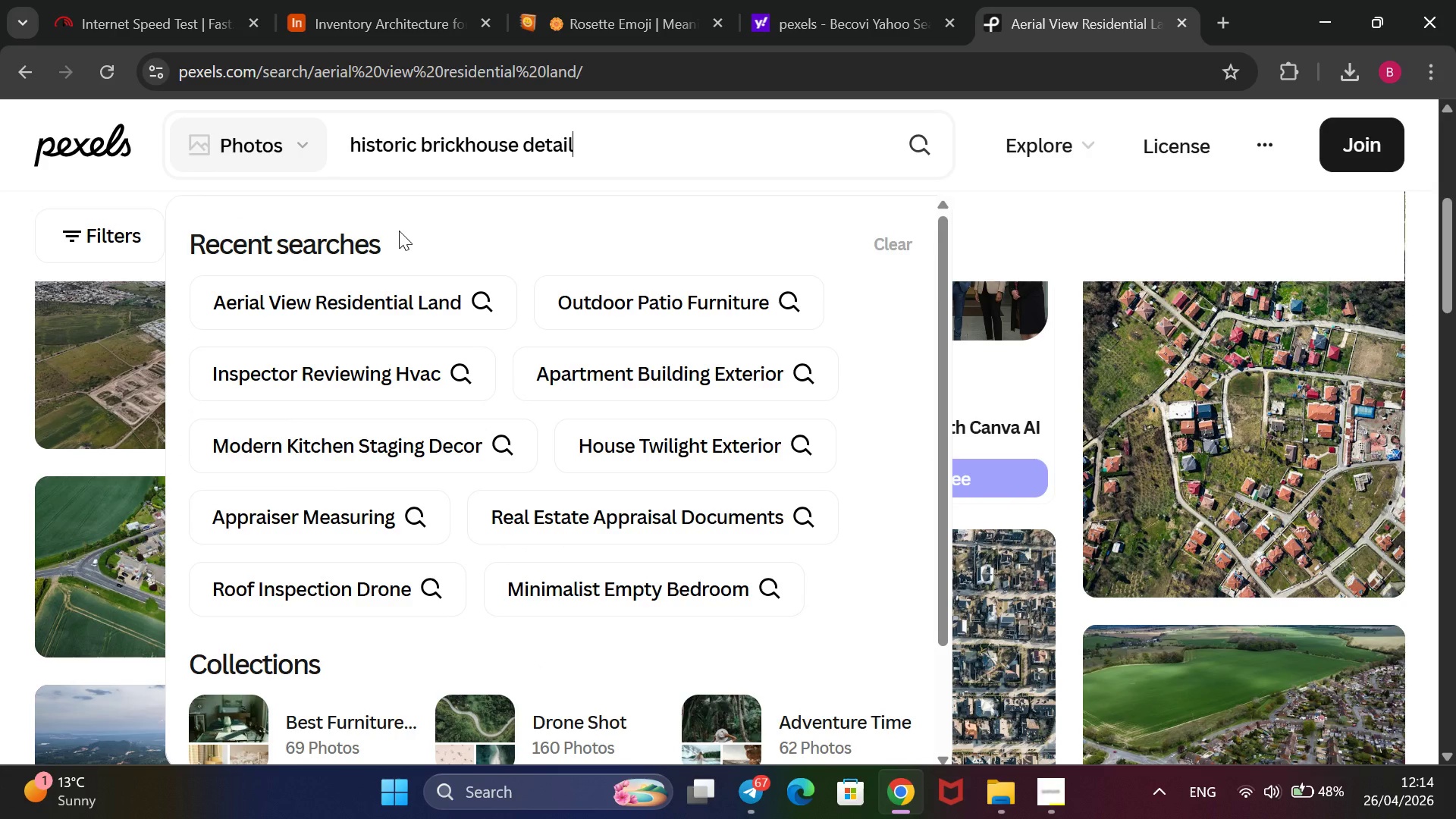 
key(Enter)
 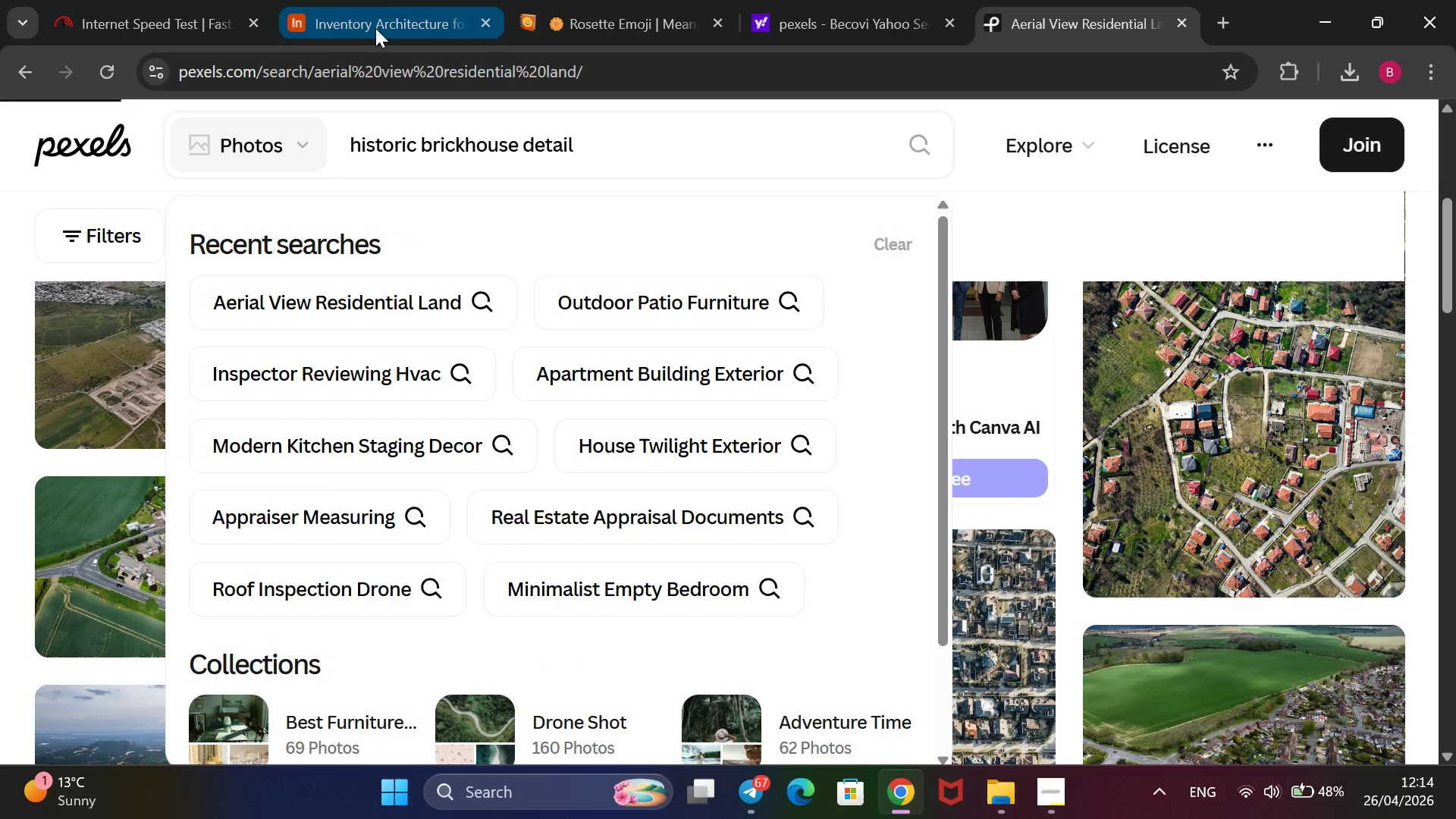 
left_click([382, 4])
 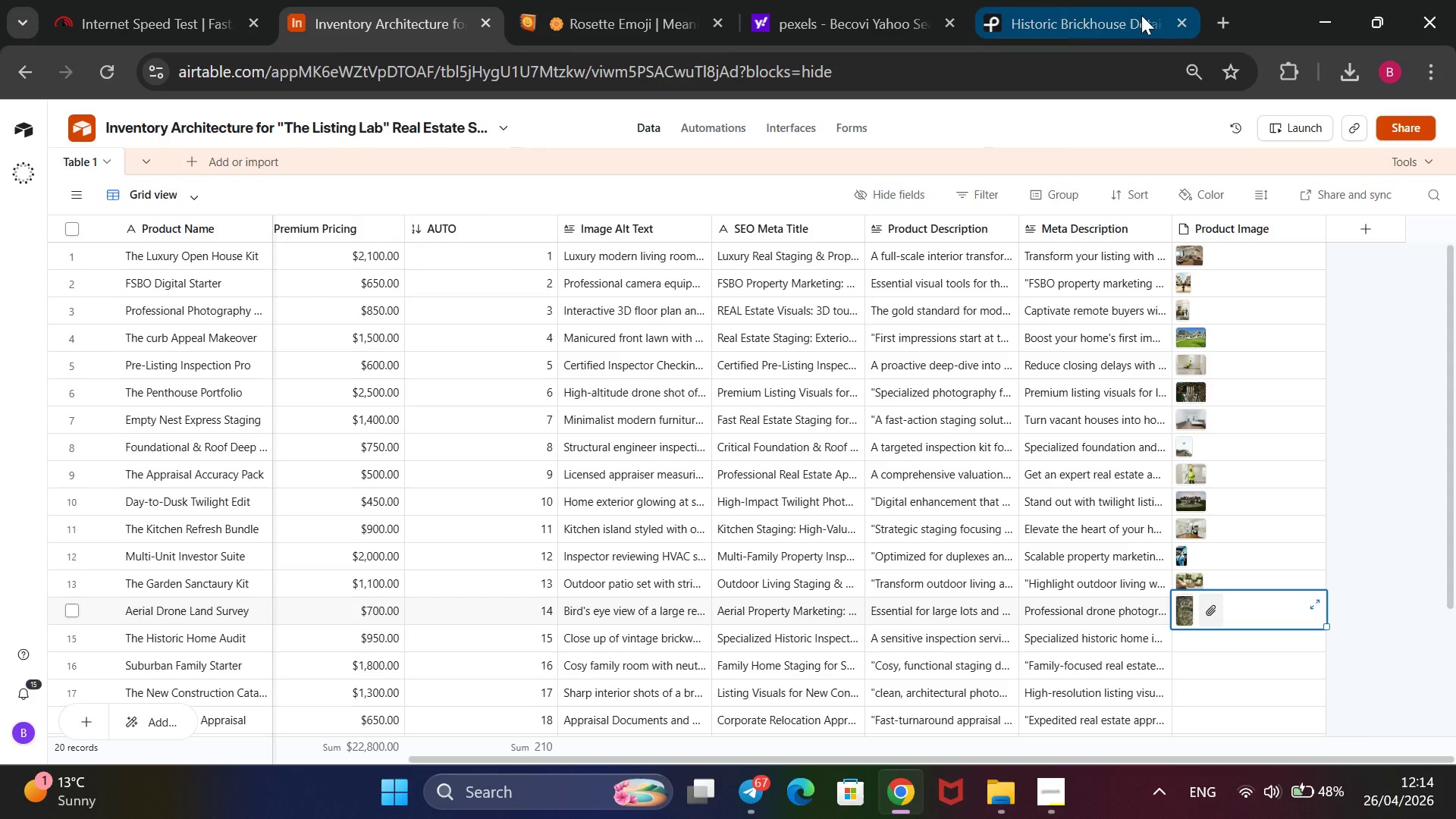 
left_click([1110, 8])
 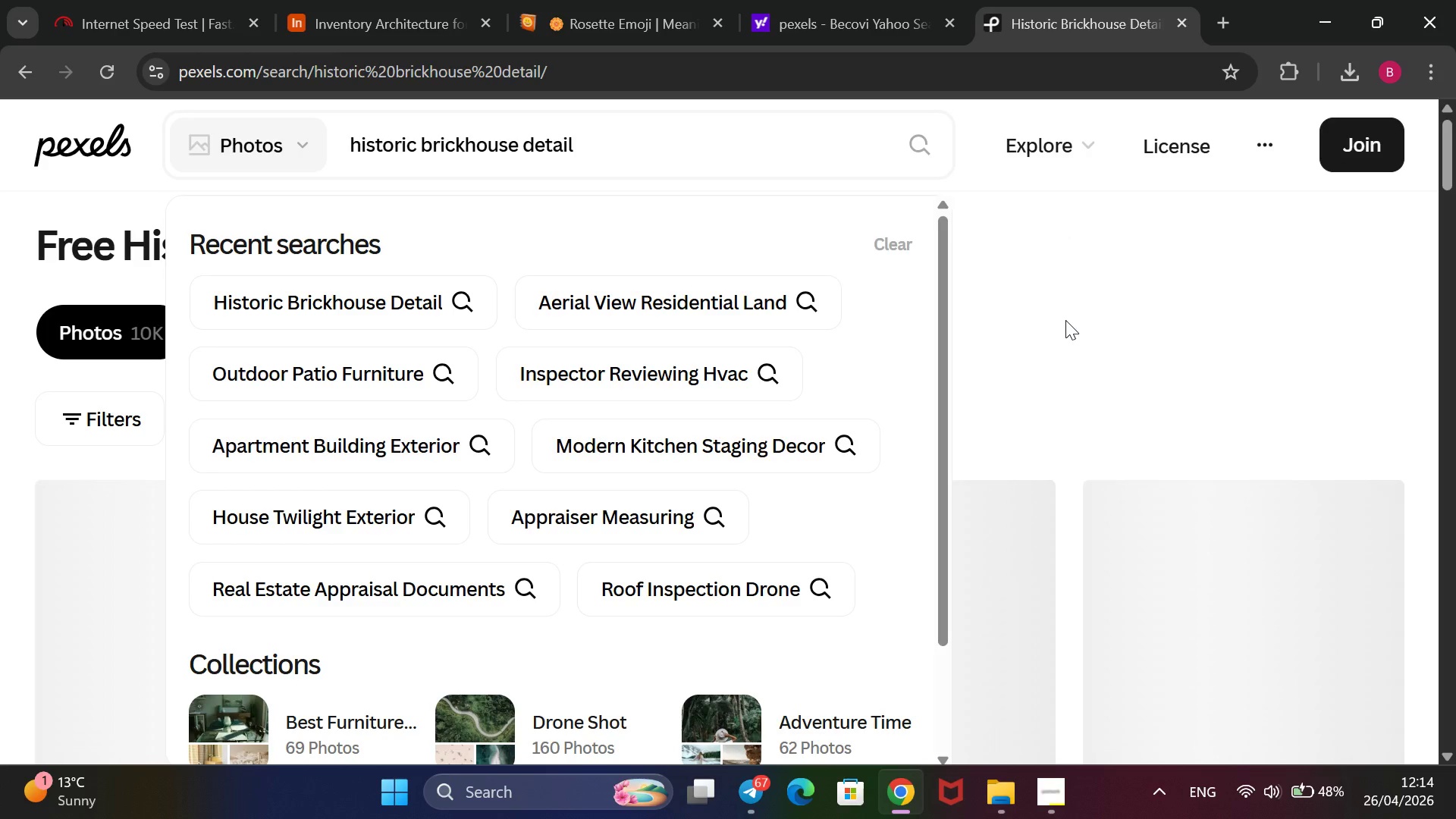 
scroll: coordinate [1065, 320], scroll_direction: down, amount: 2.0
 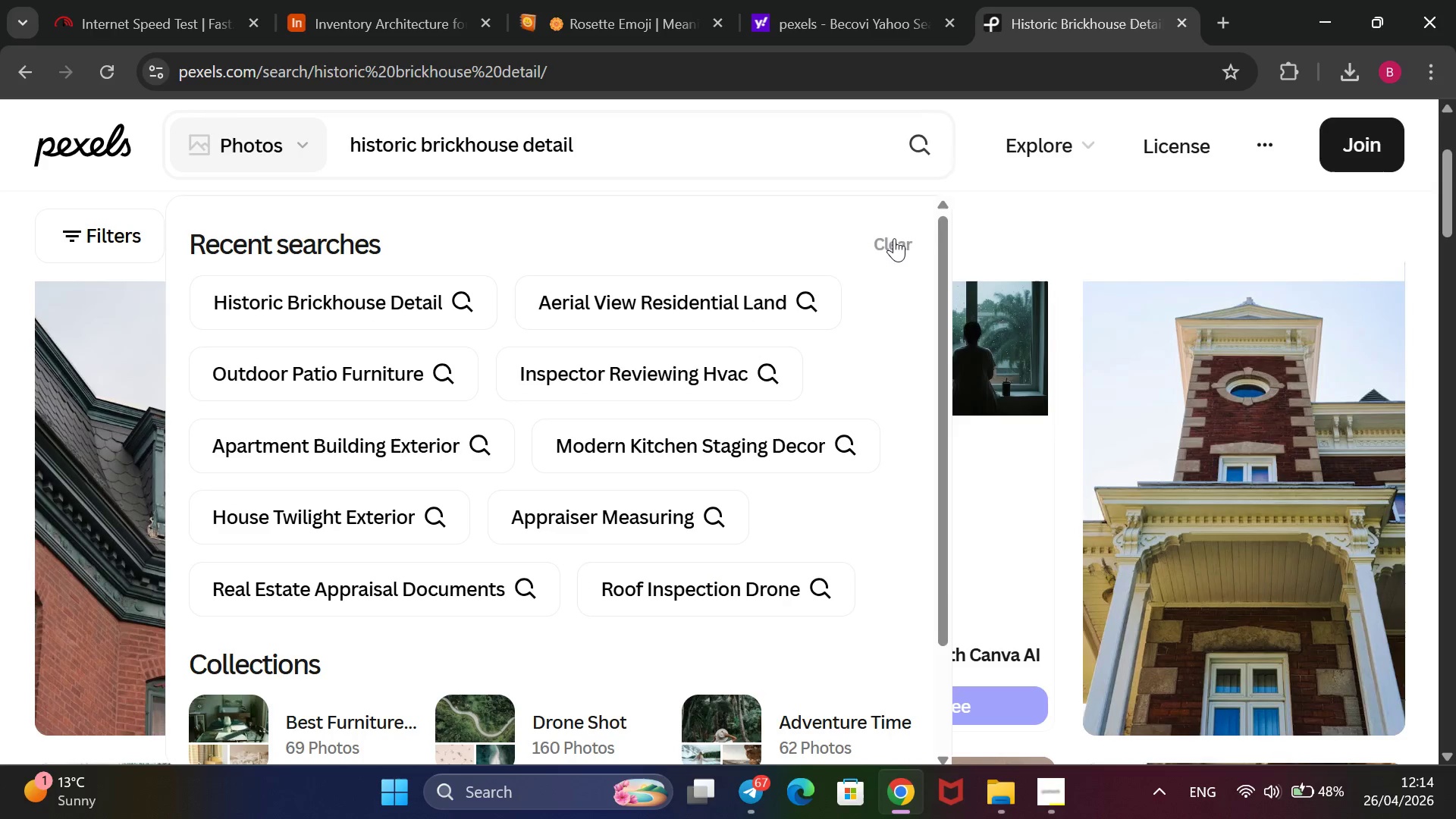 
left_click([894, 241])
 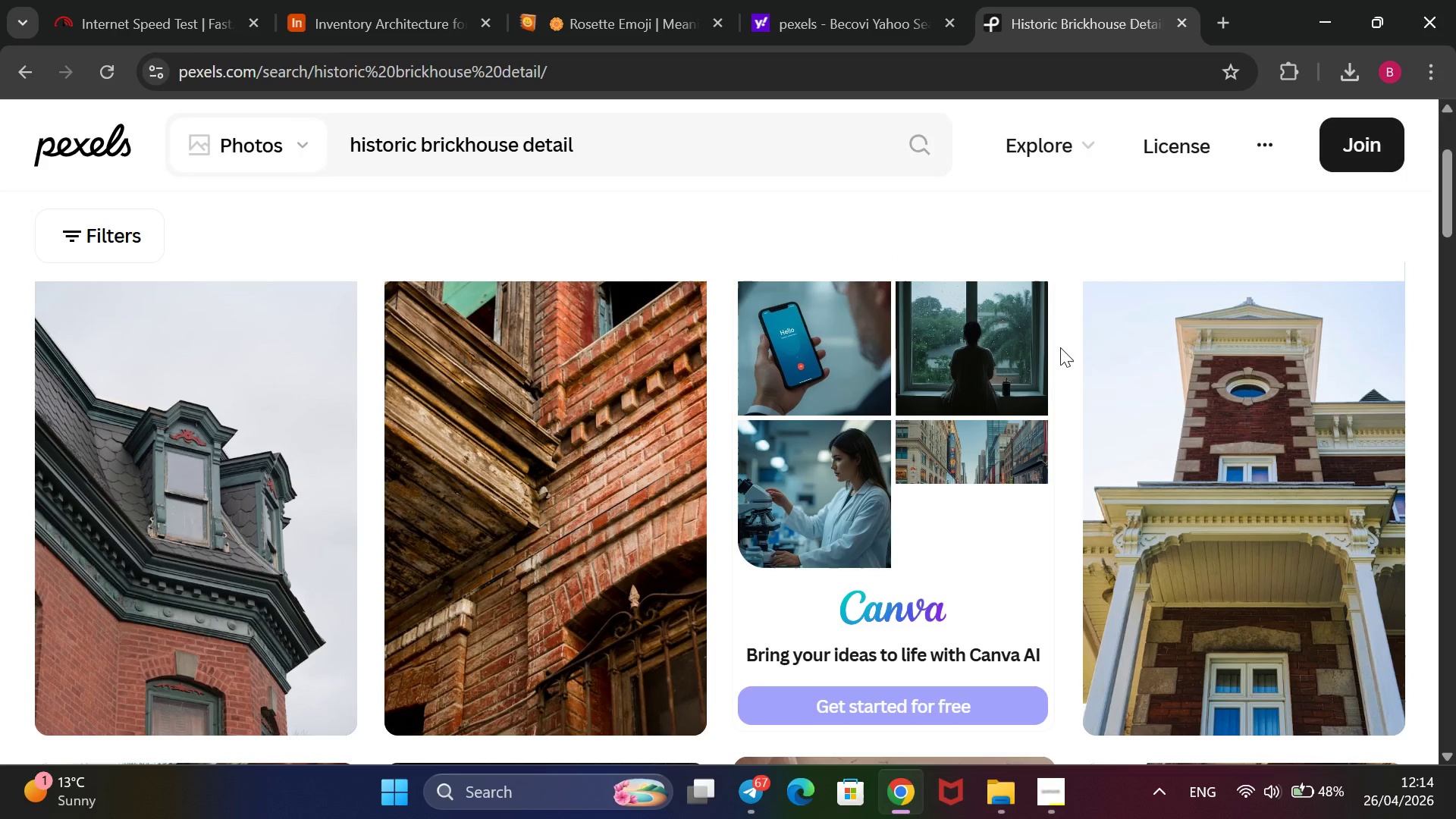 
scroll: coordinate [1059, 347], scroll_direction: up, amount: 1.0
 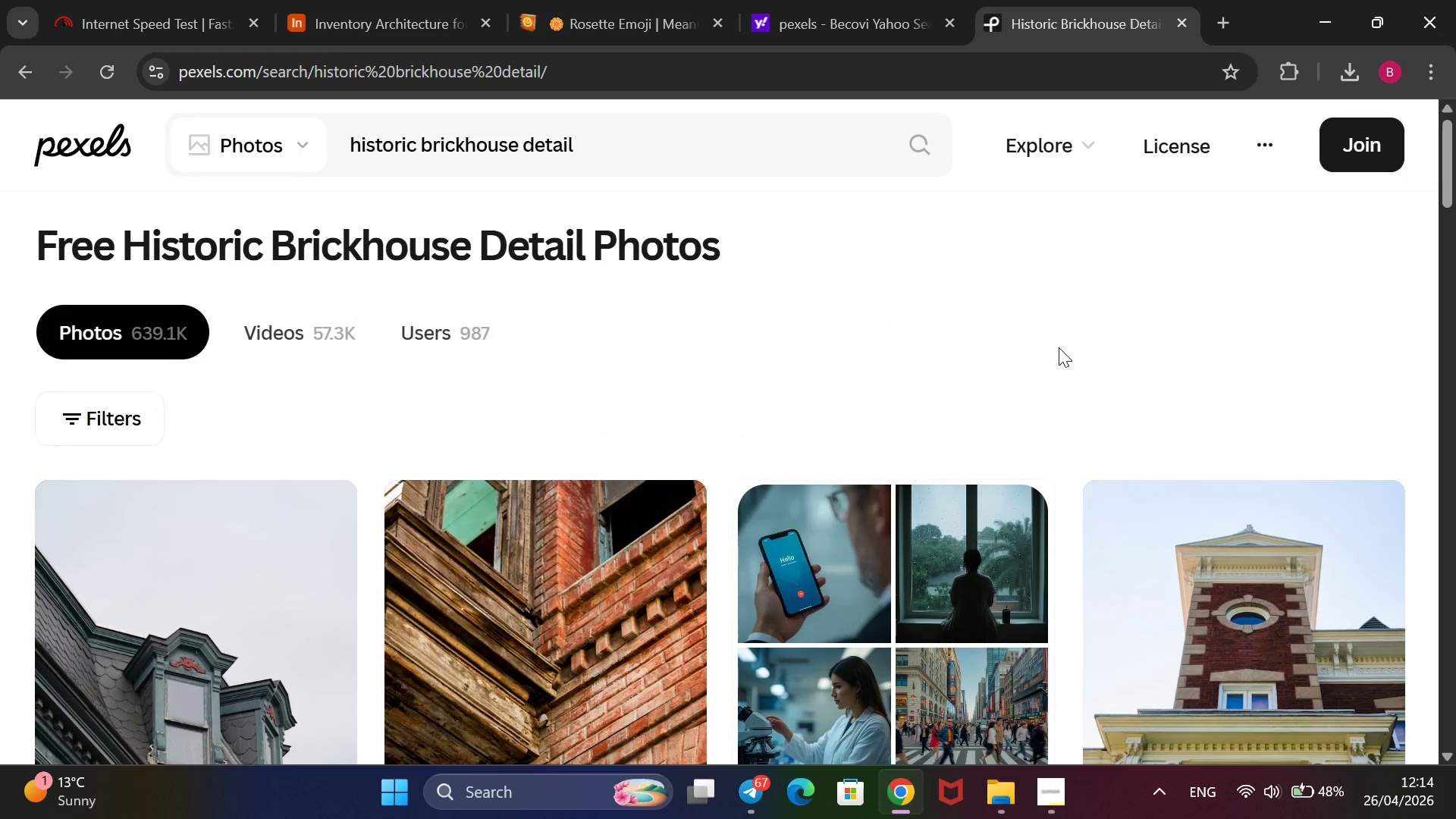 
scroll: coordinate [650, 570], scroll_direction: down, amount: 6.0
 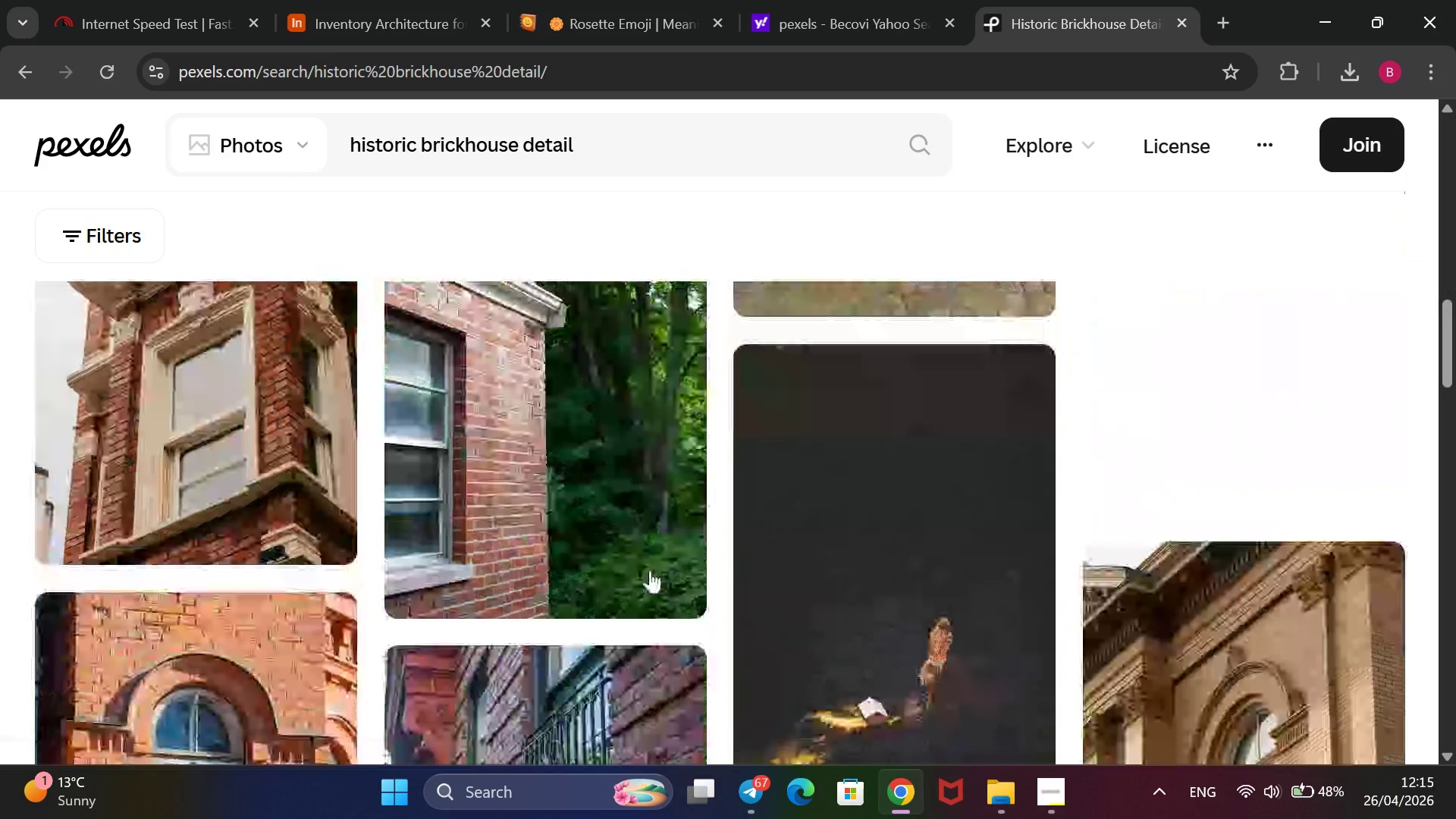 
scroll: coordinate [656, 568], scroll_direction: up, amount: 5.0
 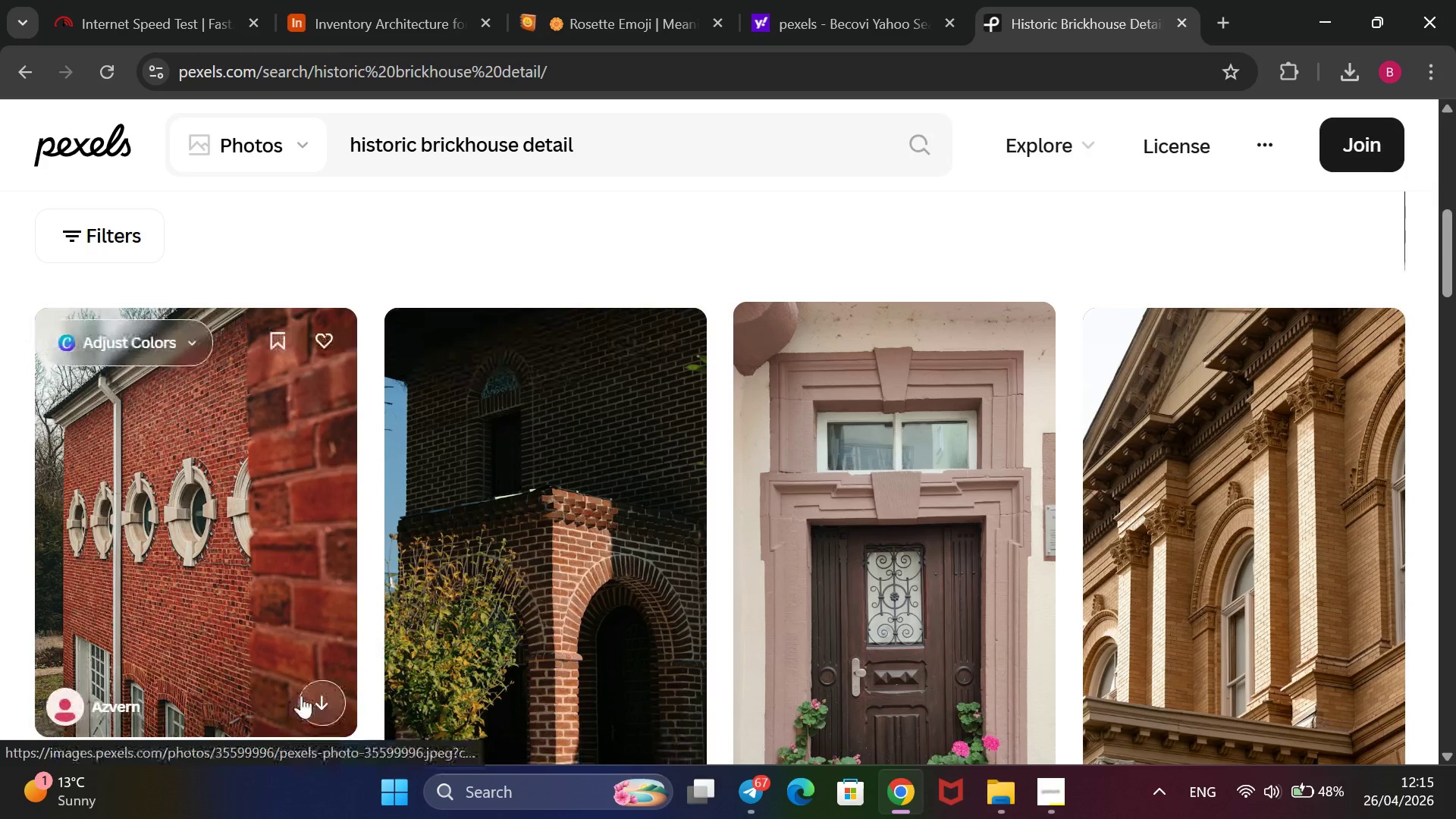 
left_click([301, 696])
 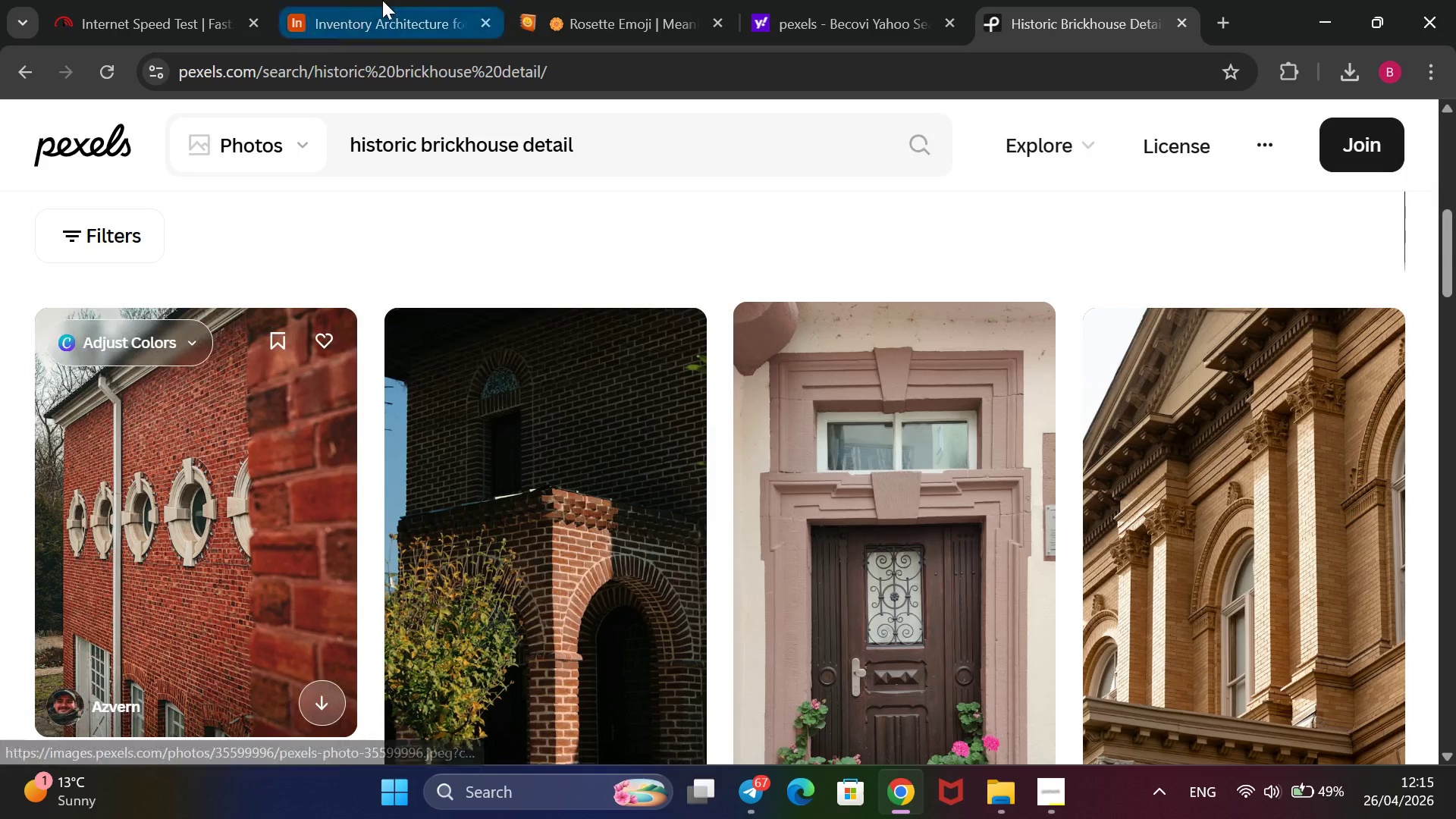 
left_click([382, 0])
 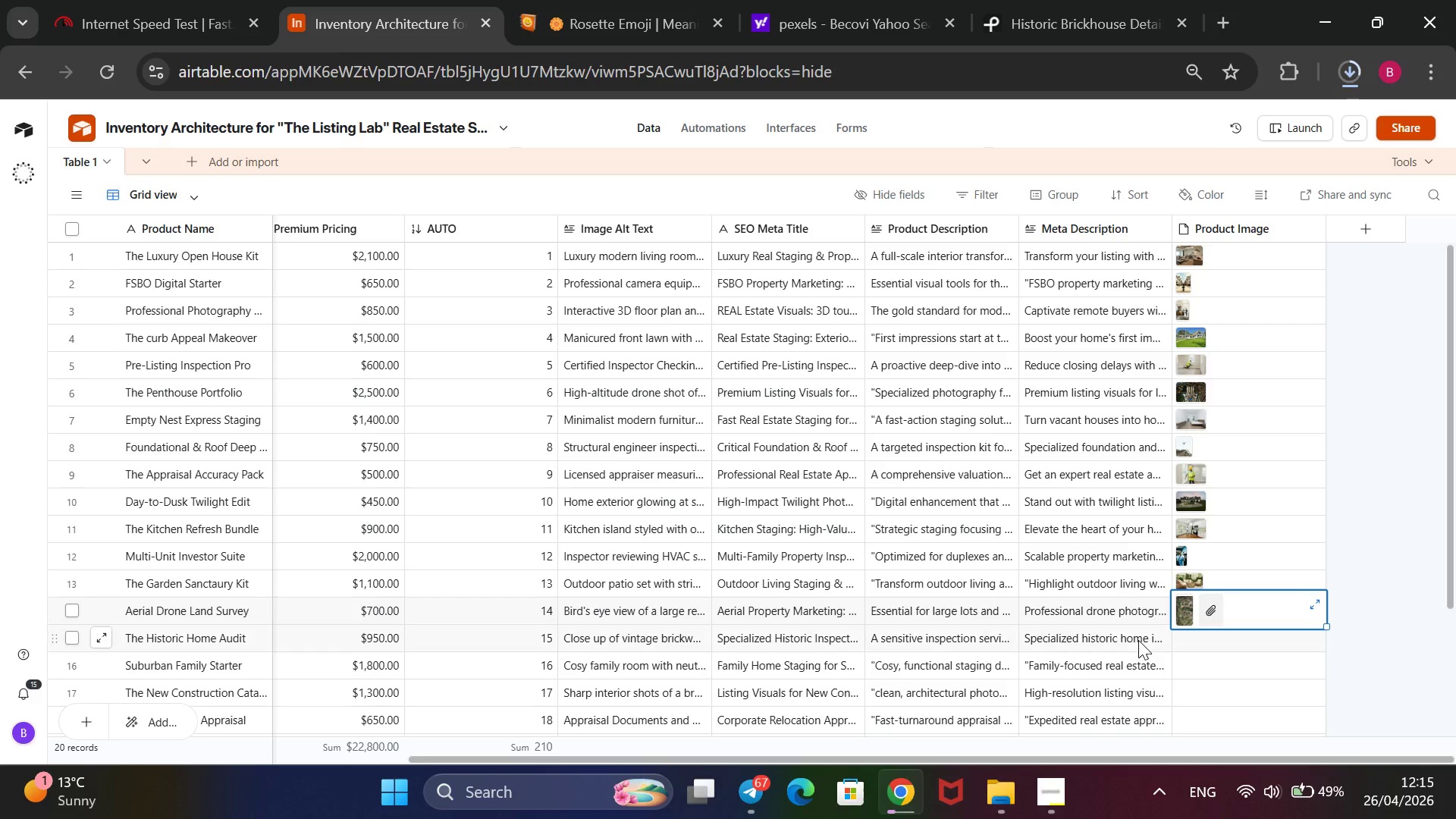 
left_click([1184, 642])
 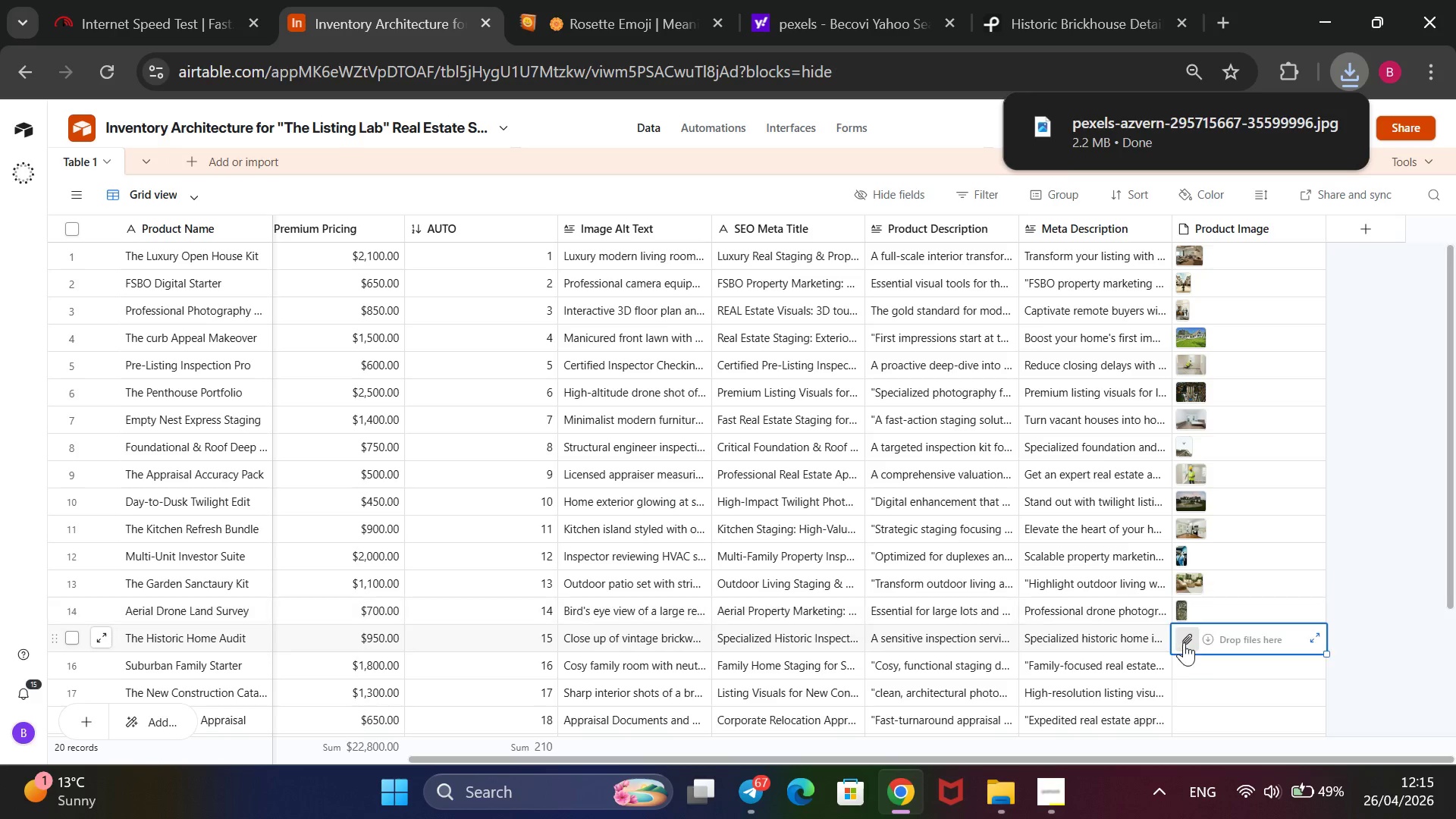 
left_click([1184, 642])
 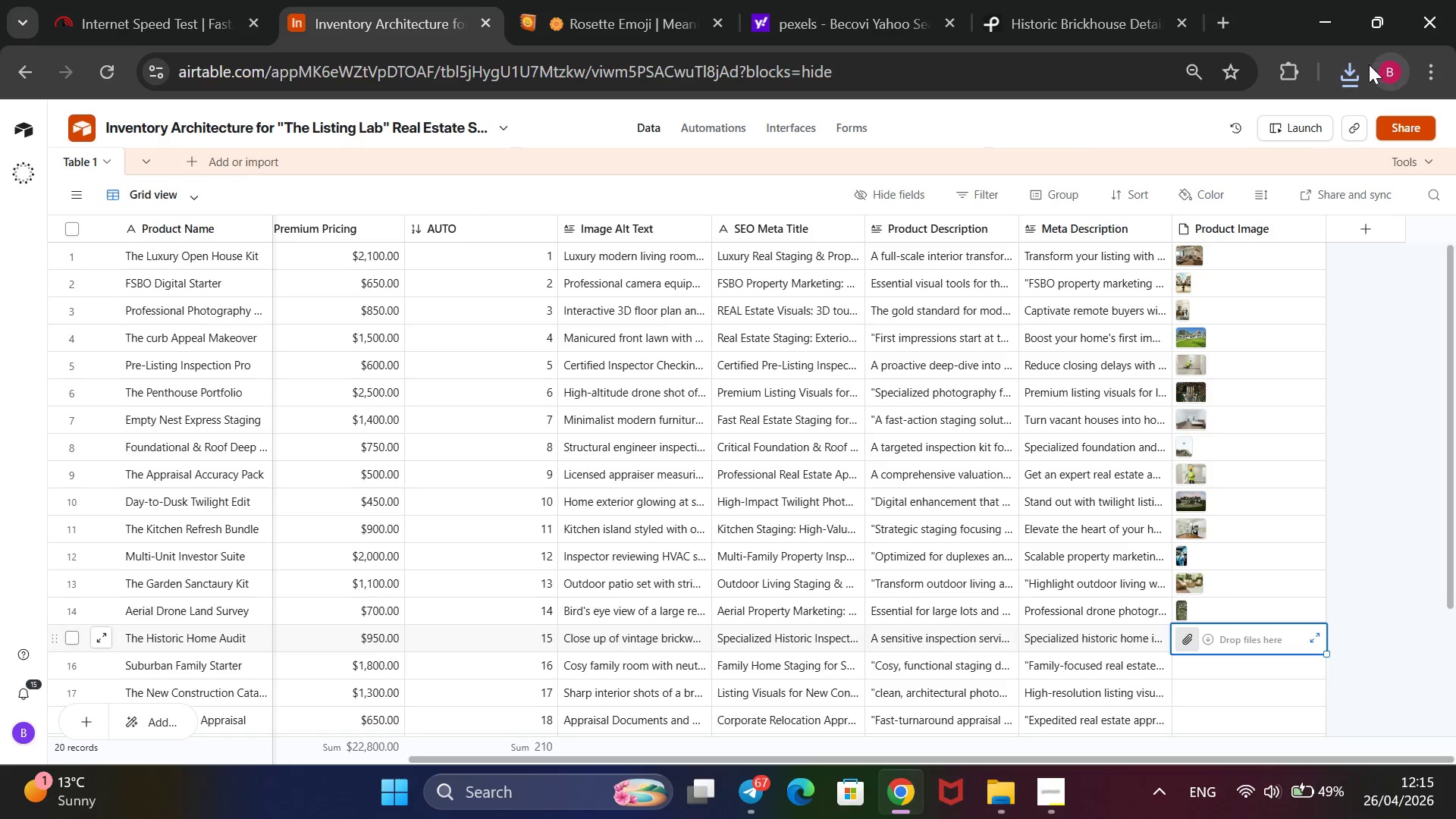 
left_click_drag(start_coordinate=[1345, 64], to_coordinate=[1341, 66])
 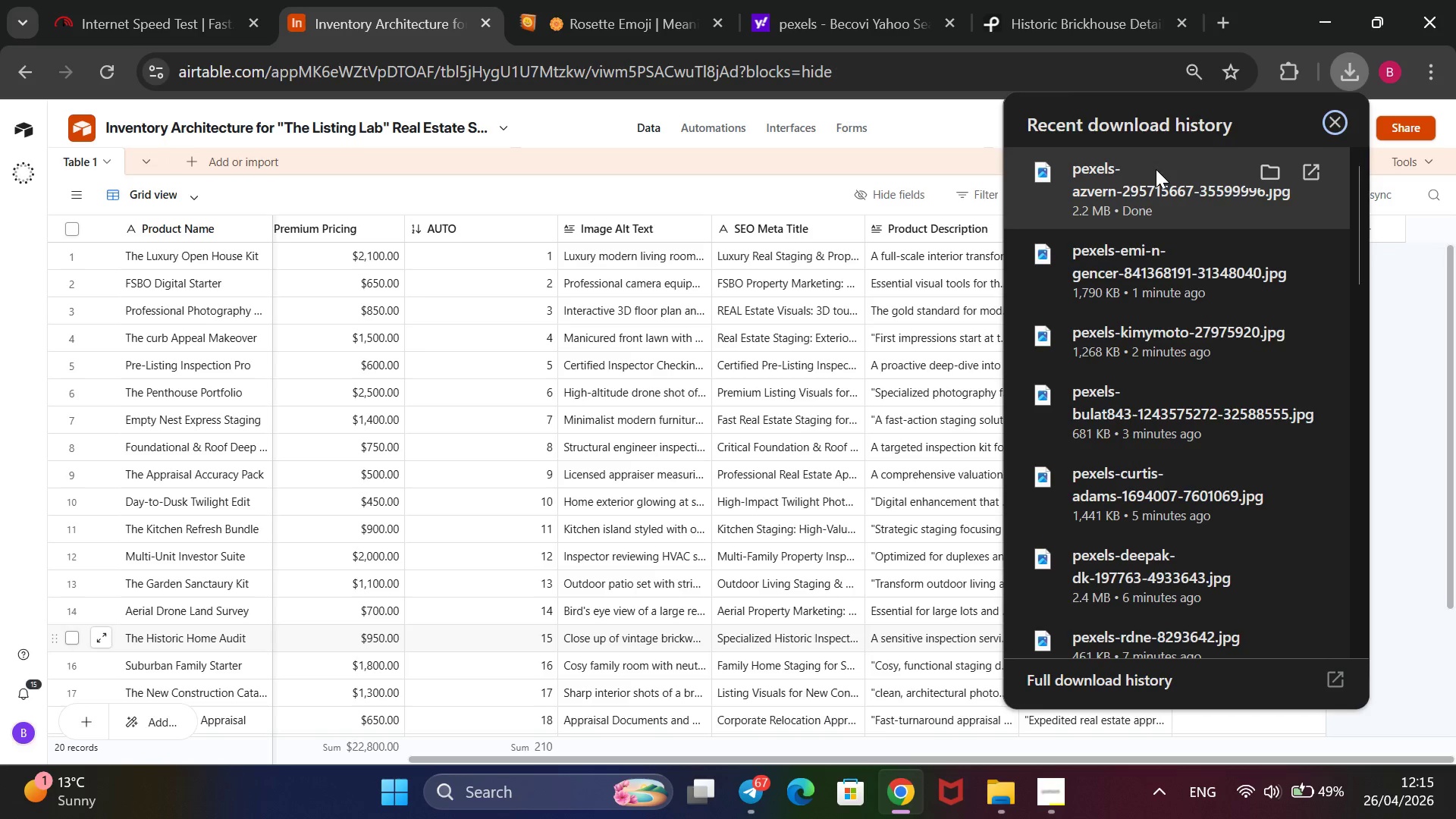 
left_click_drag(start_coordinate=[1156, 170], to_coordinate=[789, 459])
 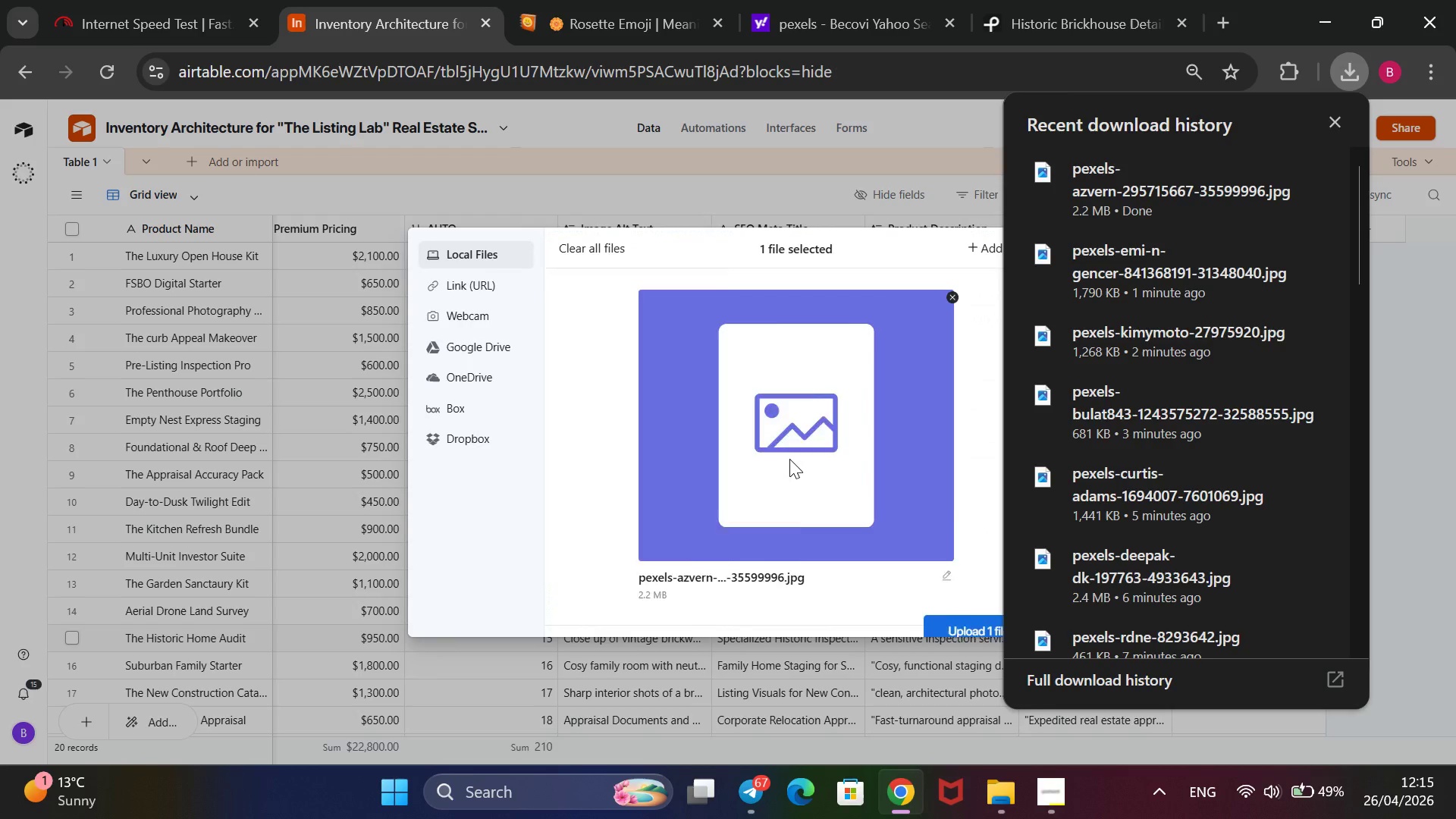 
scroll: coordinate [789, 459], scroll_direction: down, amount: 1.0
 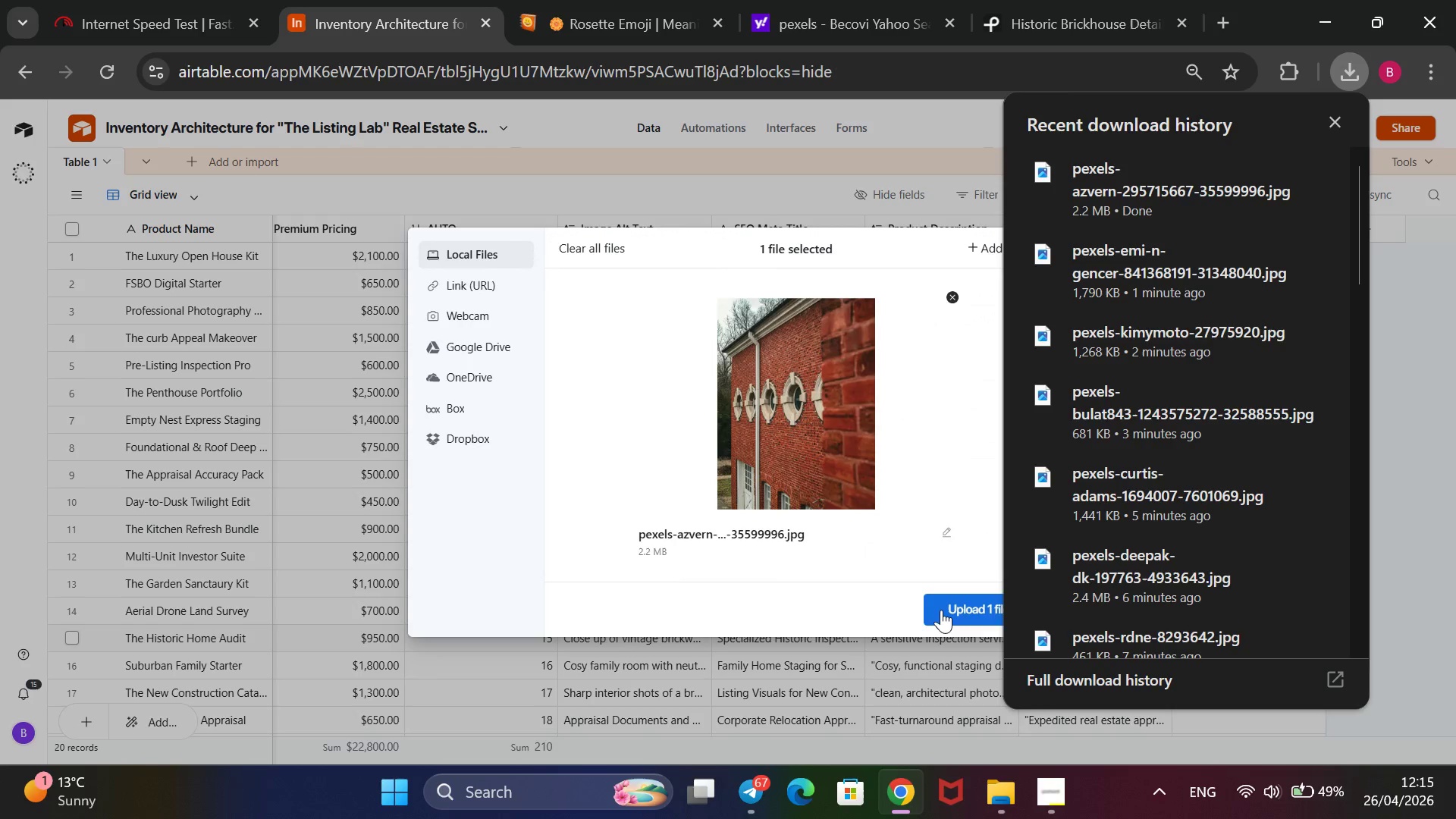 
left_click([941, 610])
 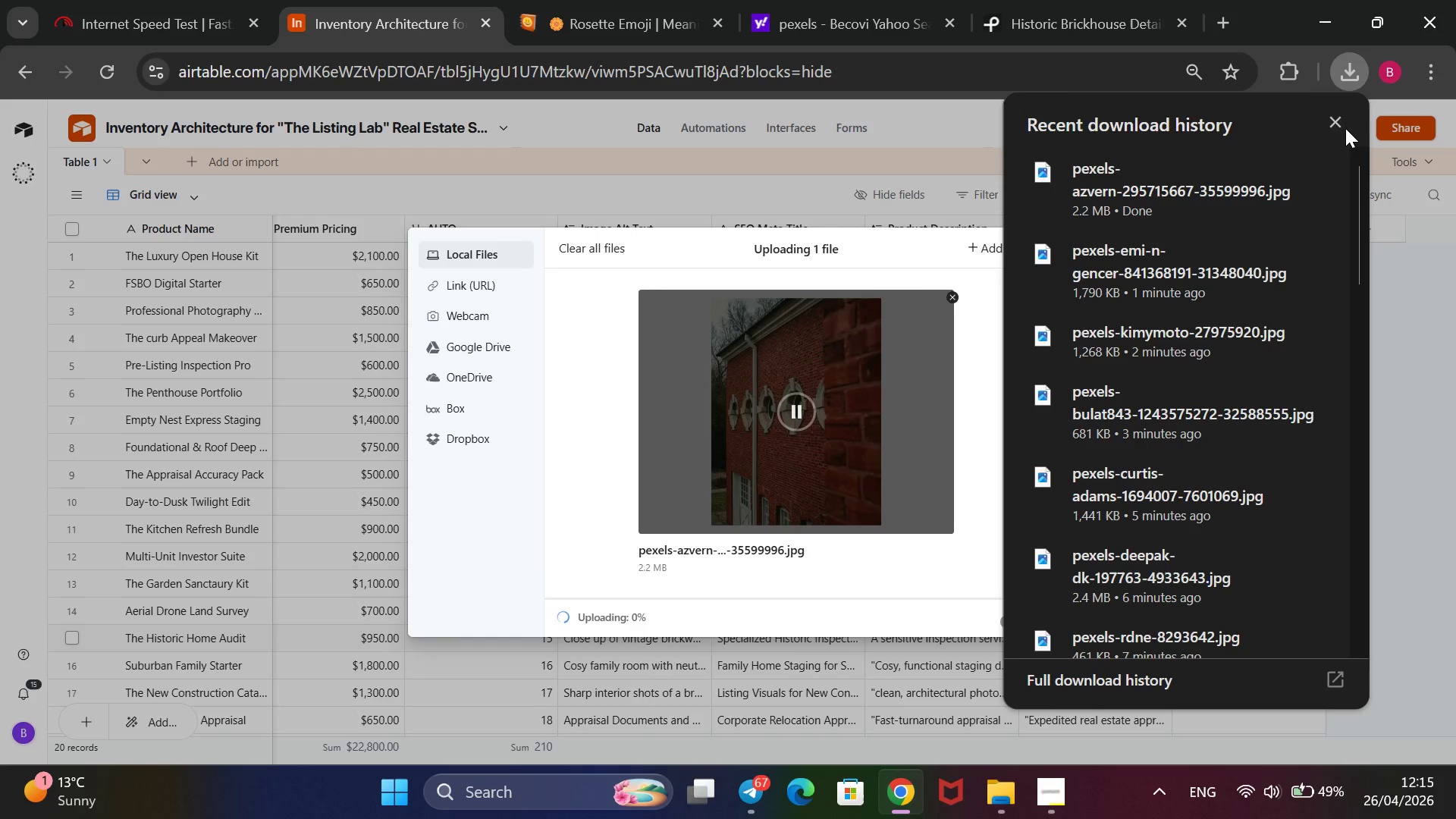 
left_click([1342, 122])
 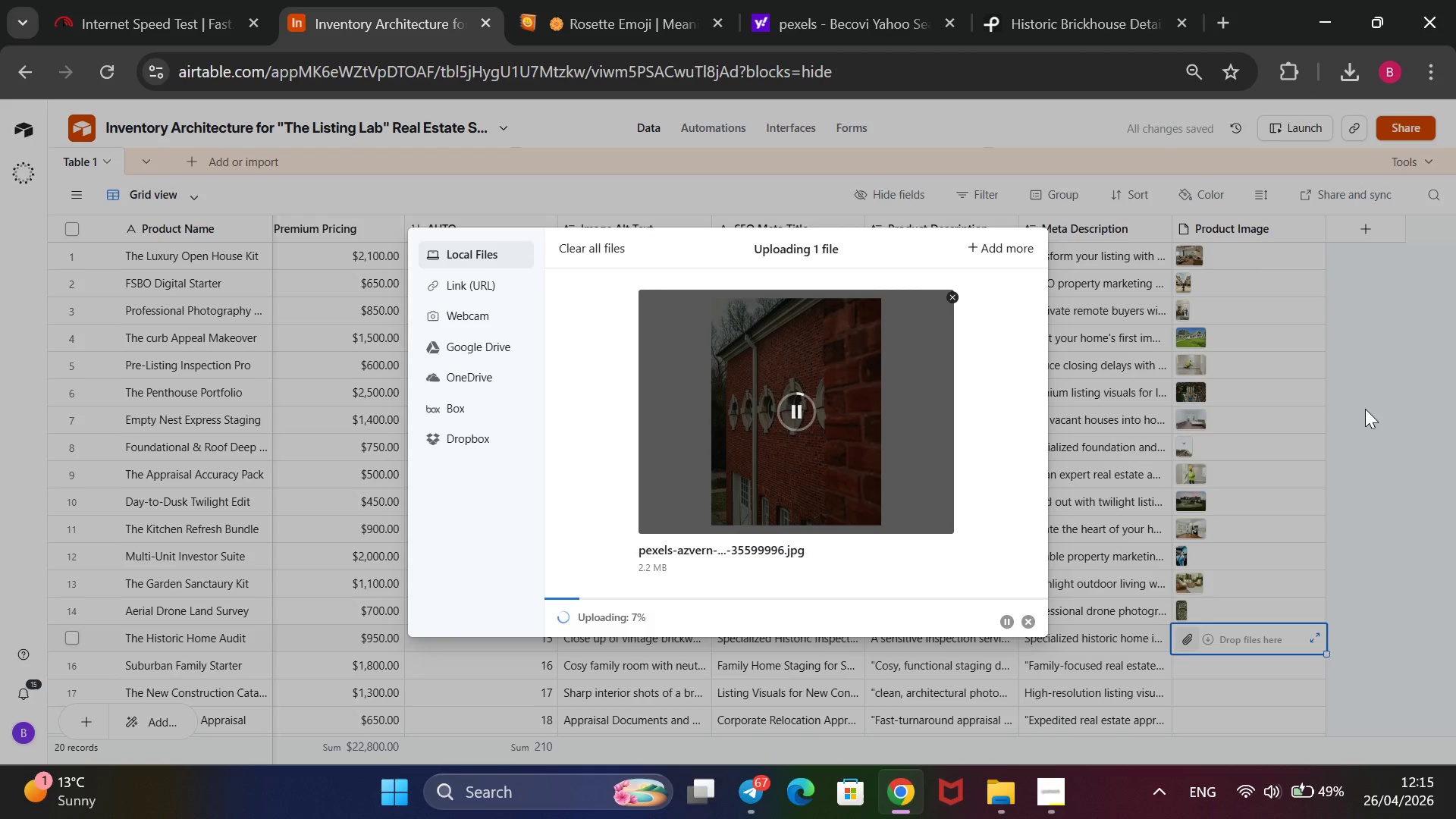 
mouse_move([1174, 2])
 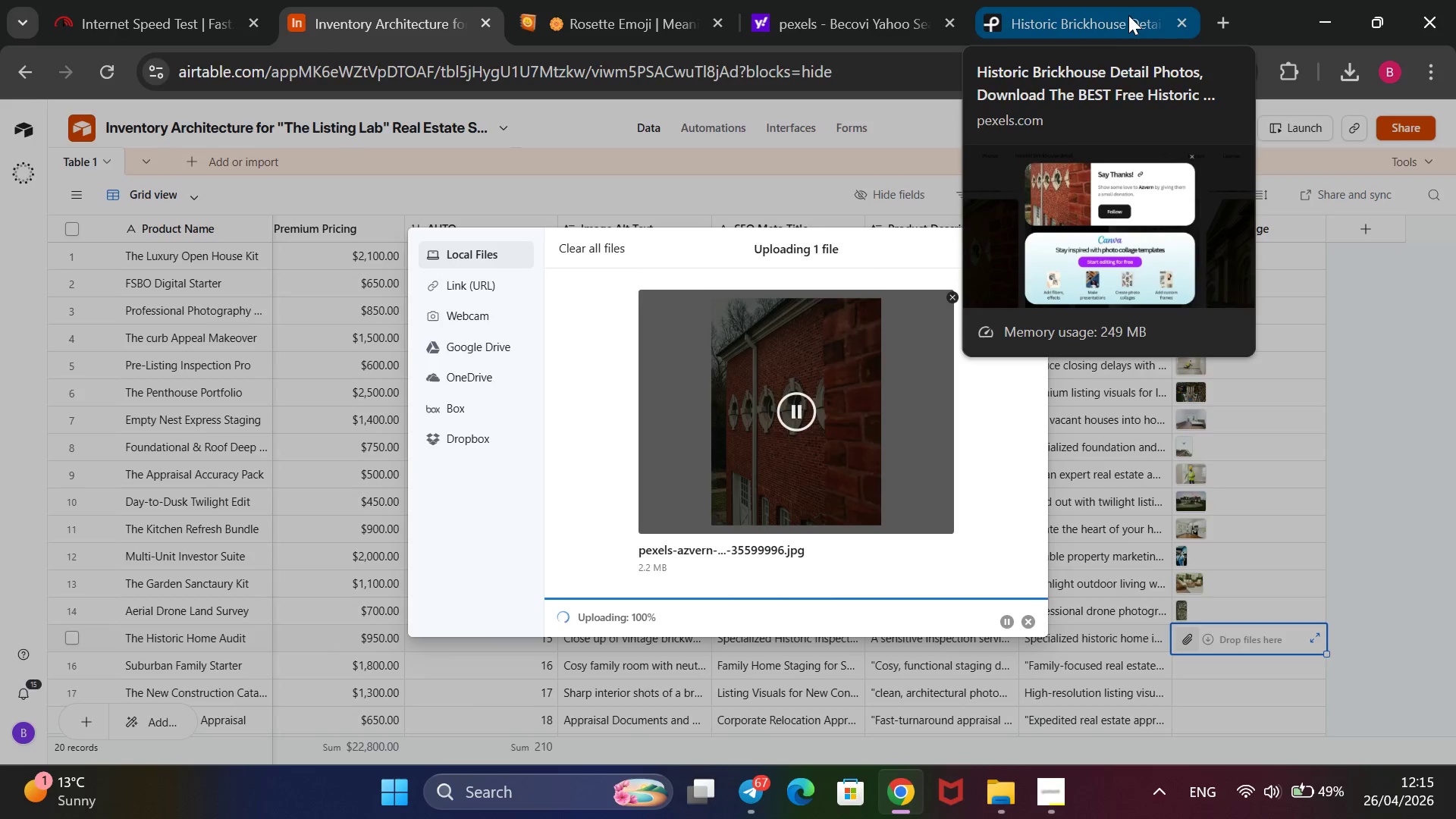 
left_click([1128, 15])
 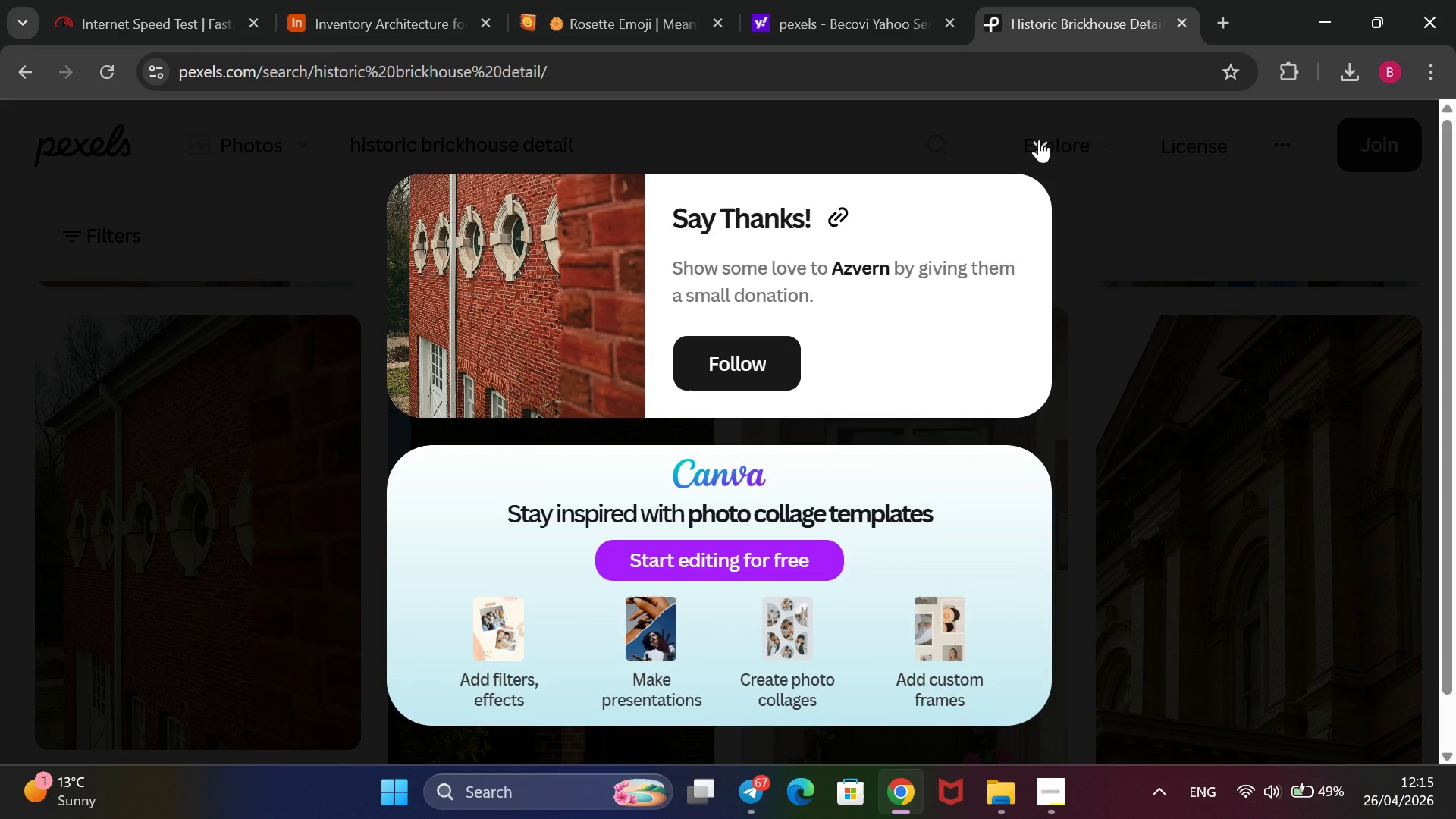 
left_click([1039, 140])
 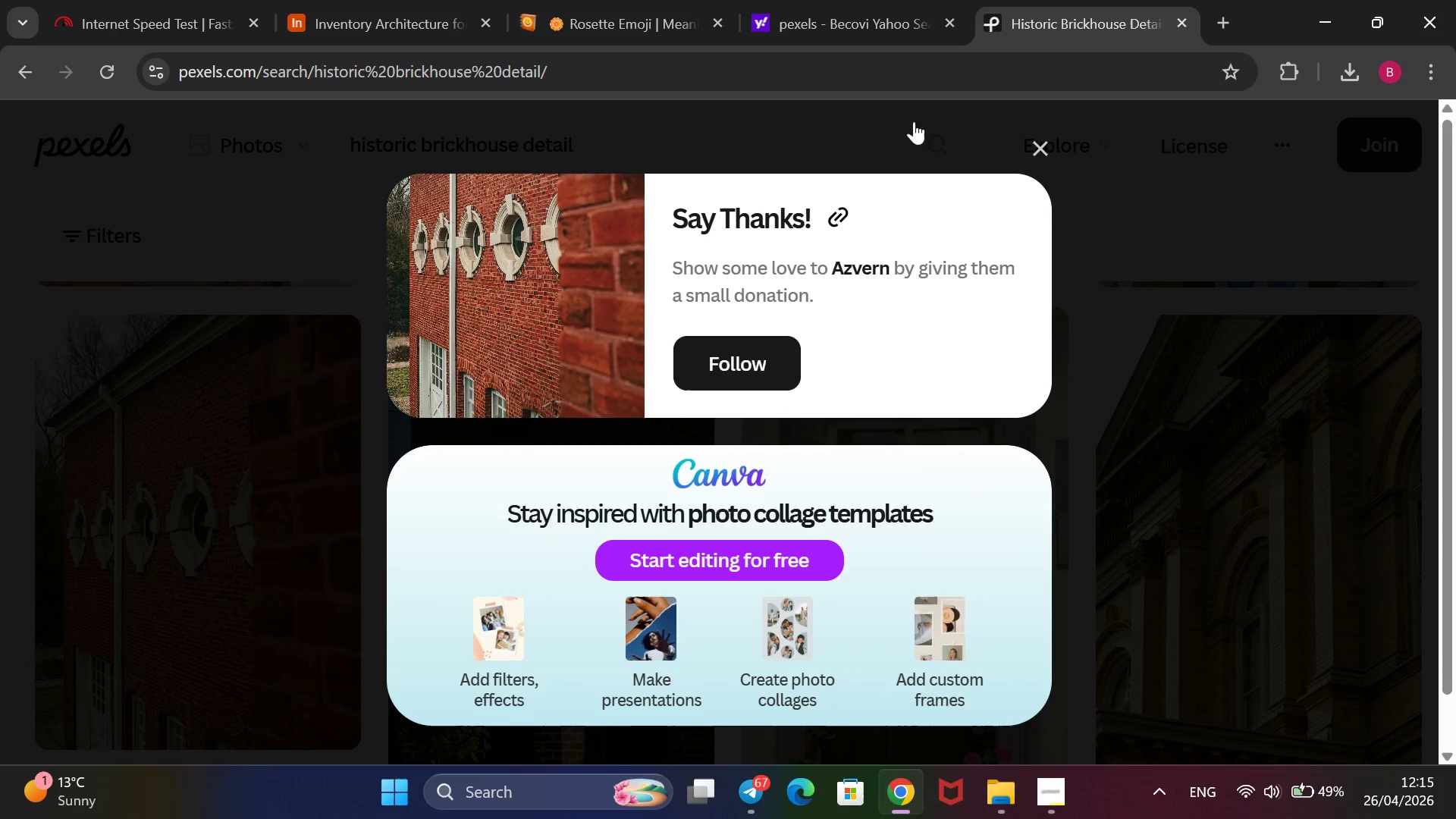 
mouse_move([866, 121])
 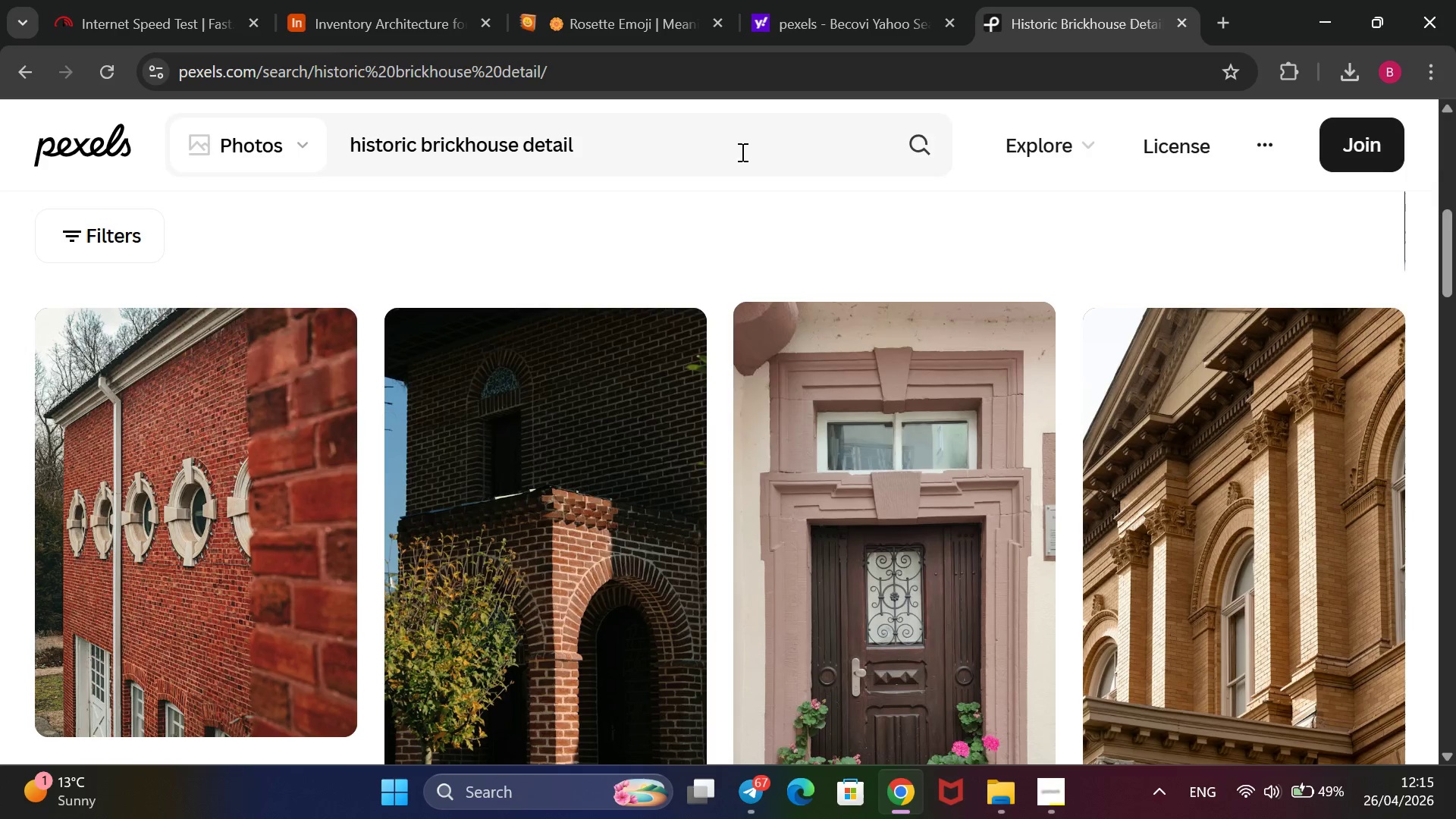 
left_click_drag(start_coordinate=[741, 152], to_coordinate=[353, 267])
 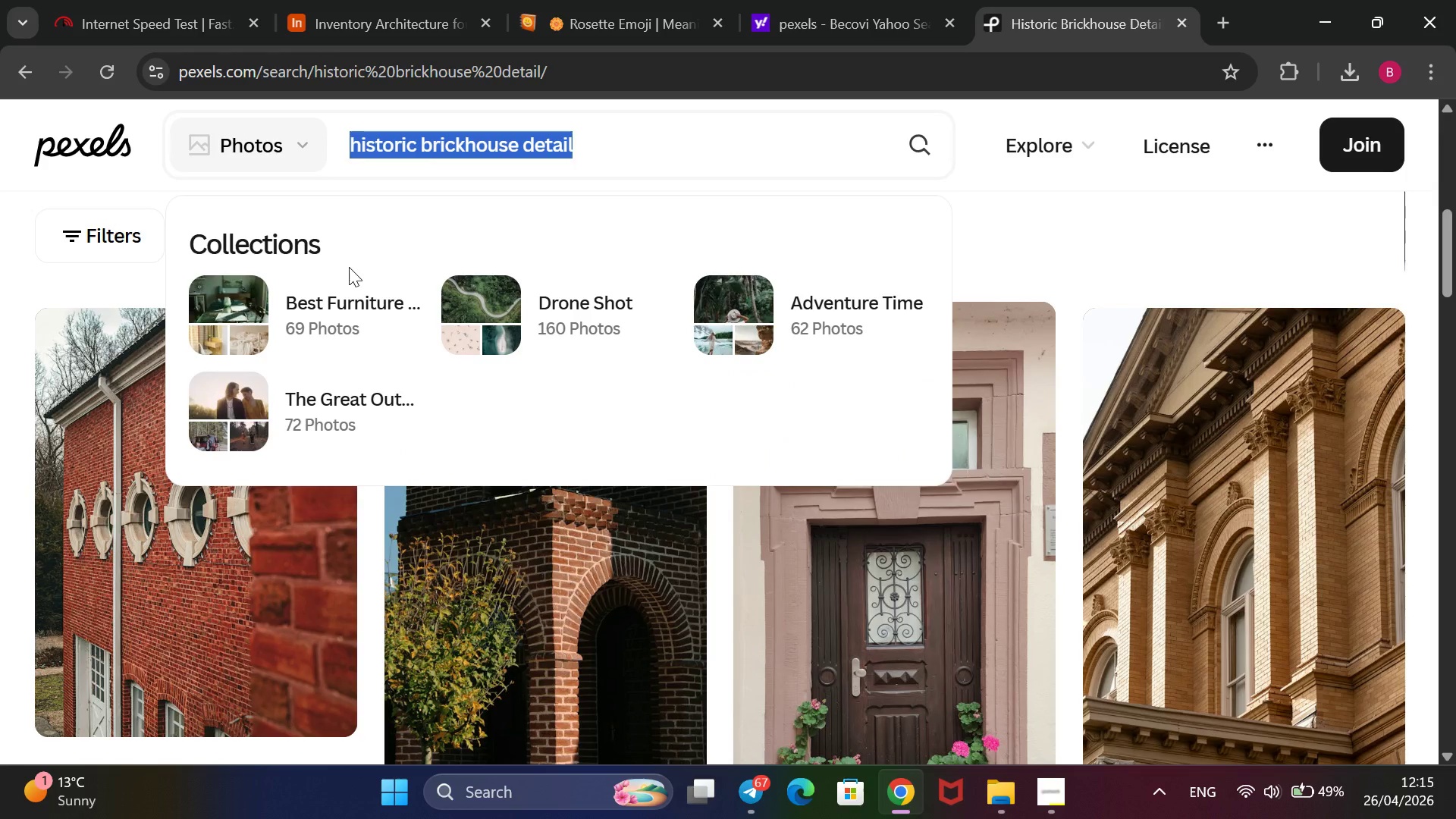 
key(Backspace)
 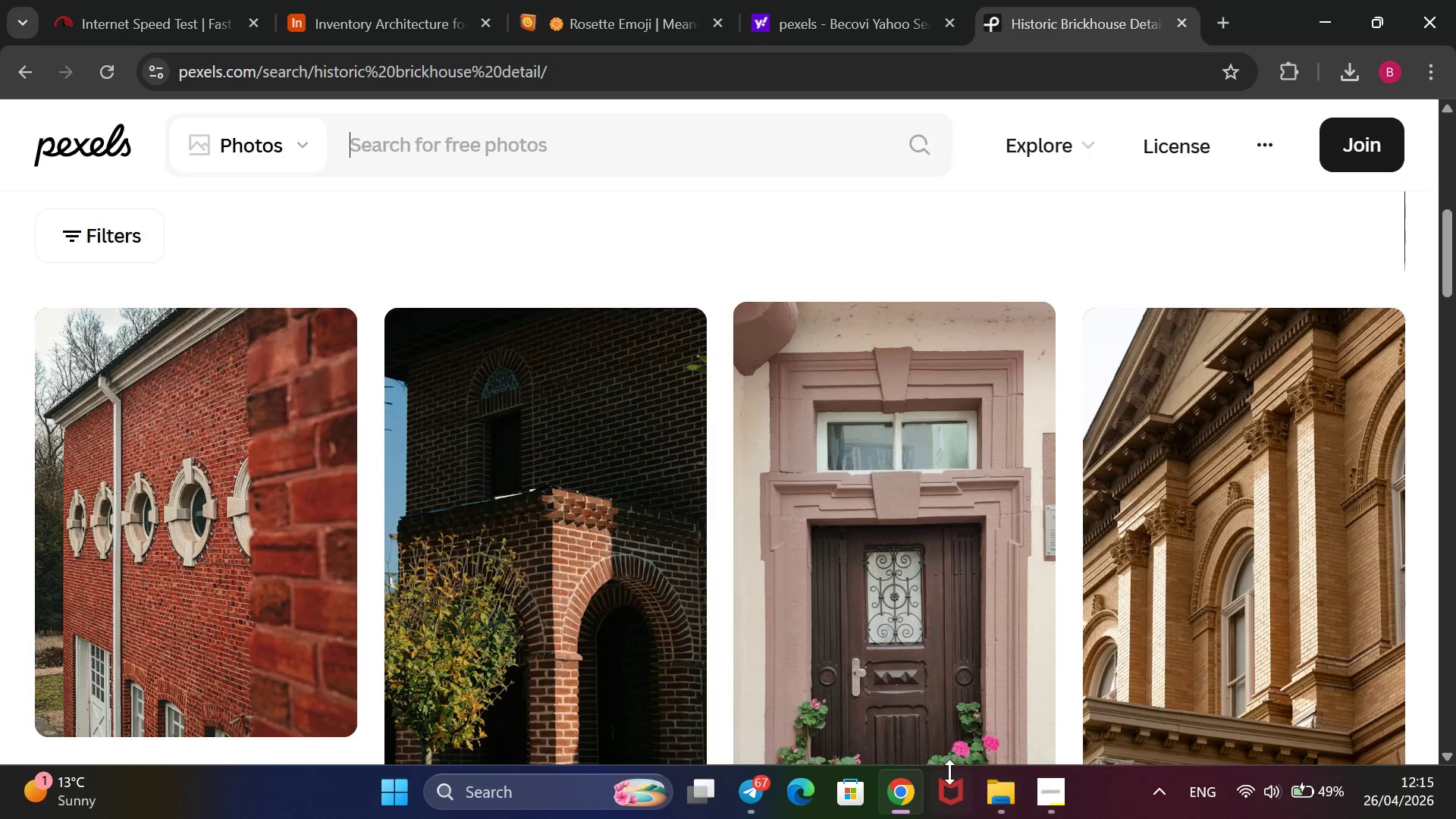 
wait(6.25)
 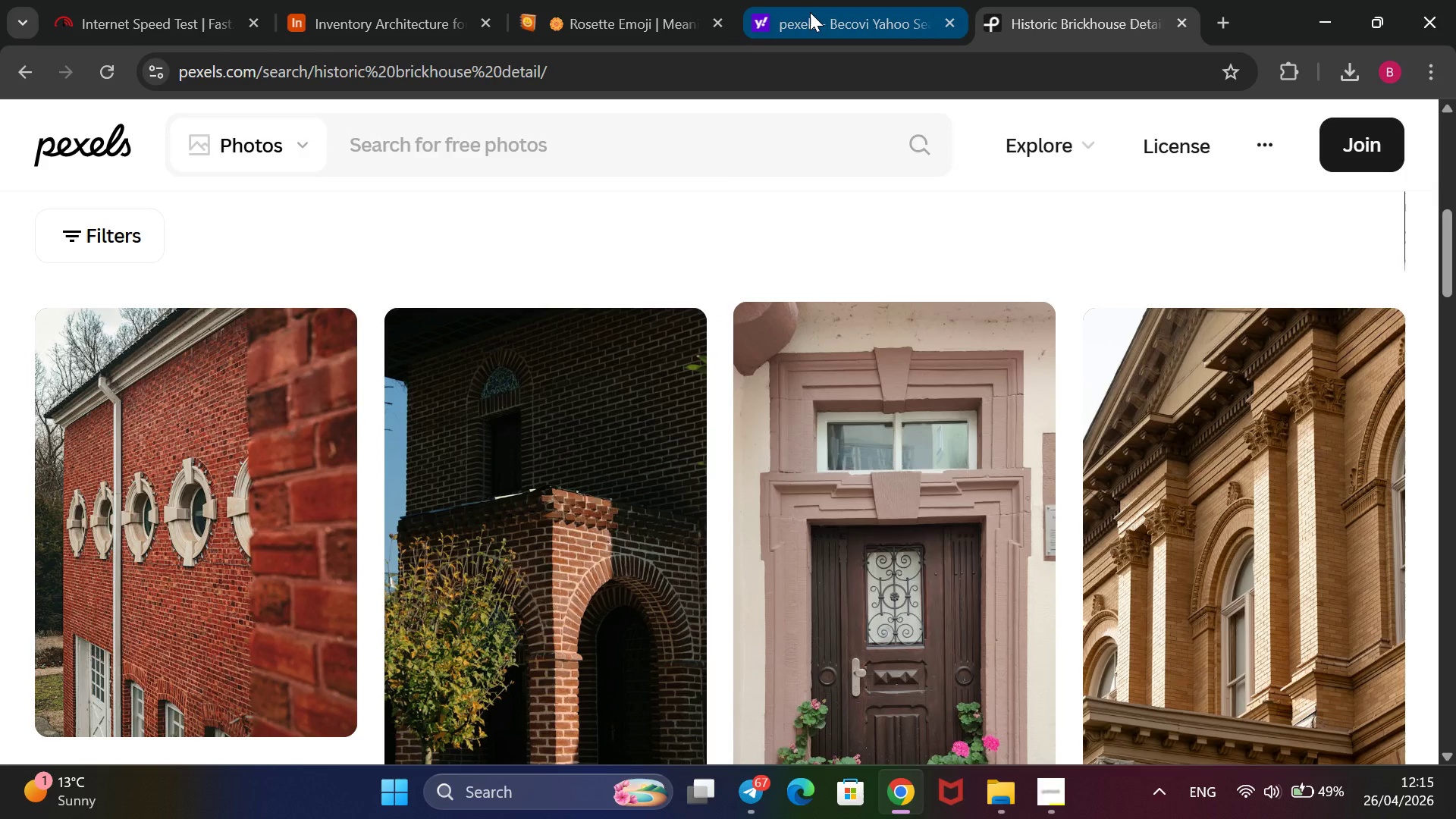 
left_click([356, 13])
 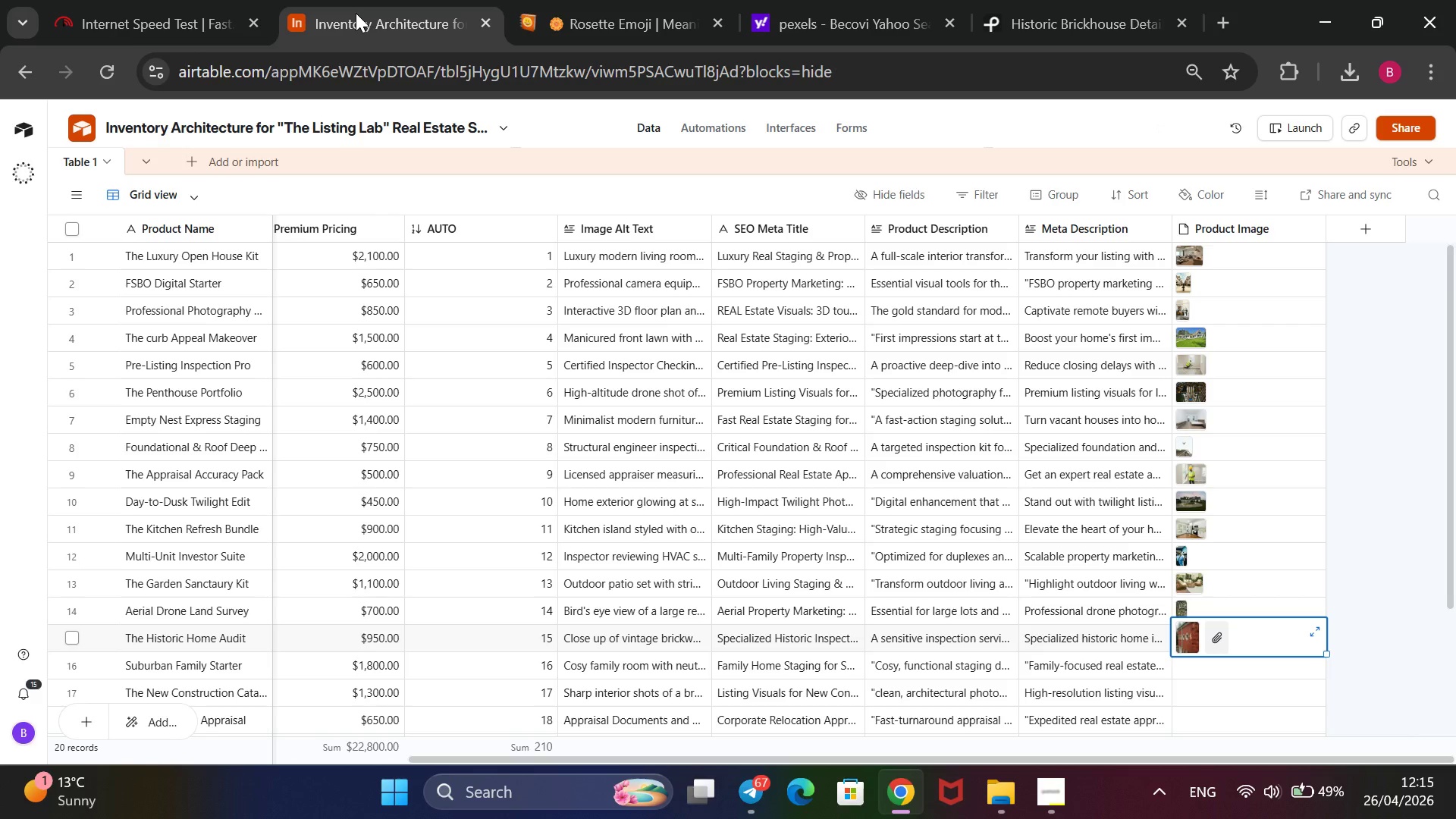 
wait(7.09)
 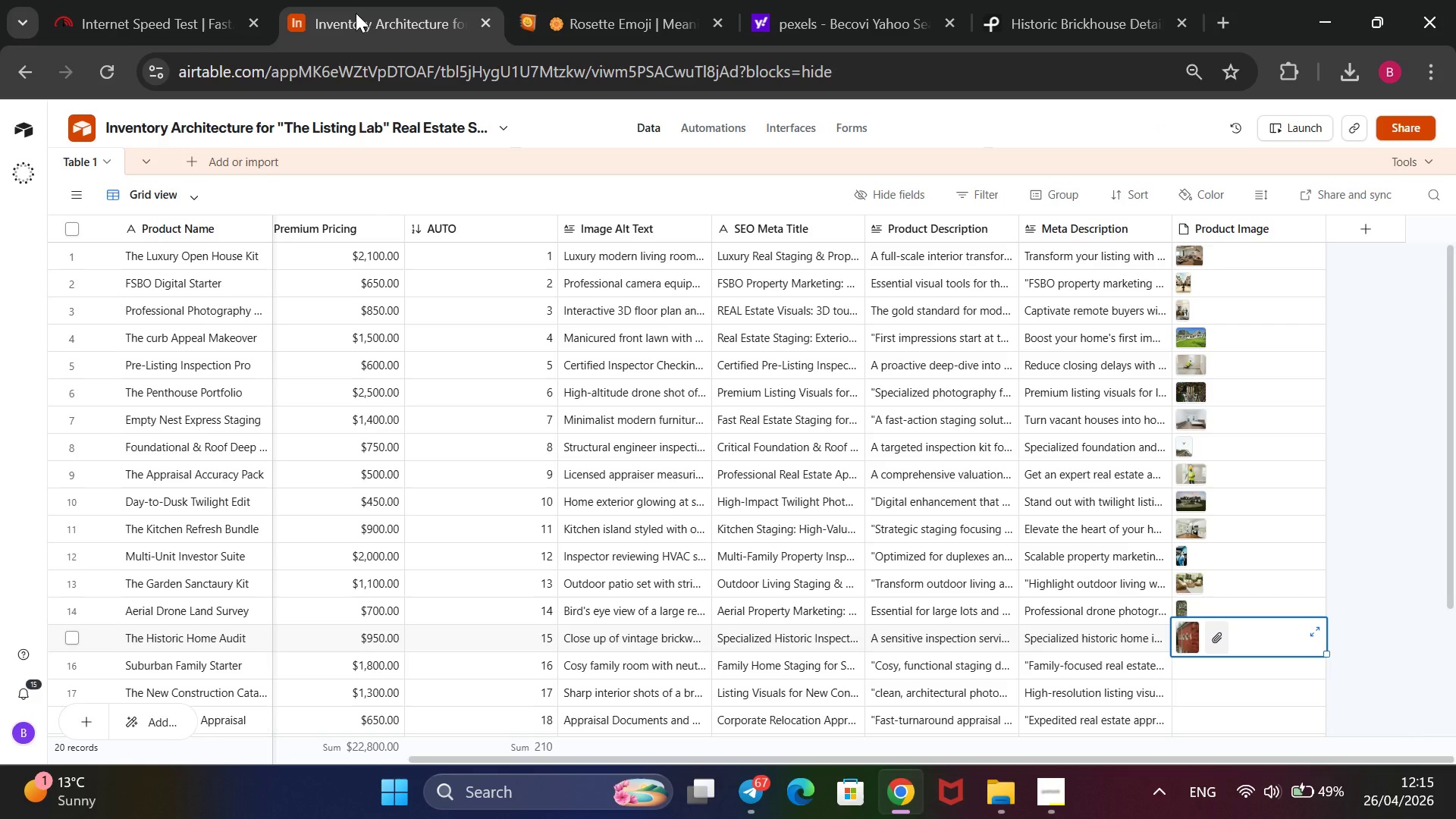 
left_click([1075, 5])
 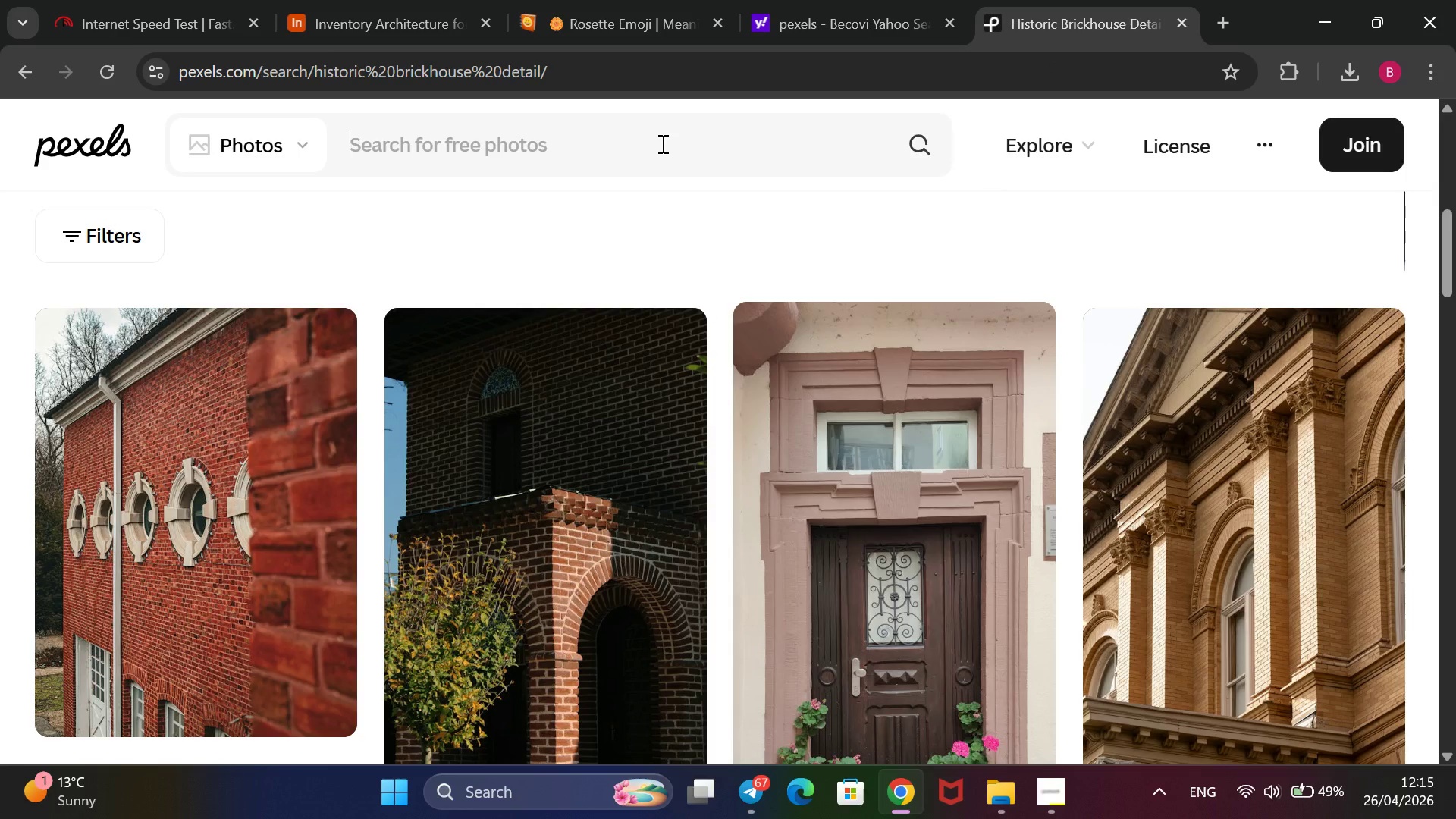 
type(cozy suburb living rom)
 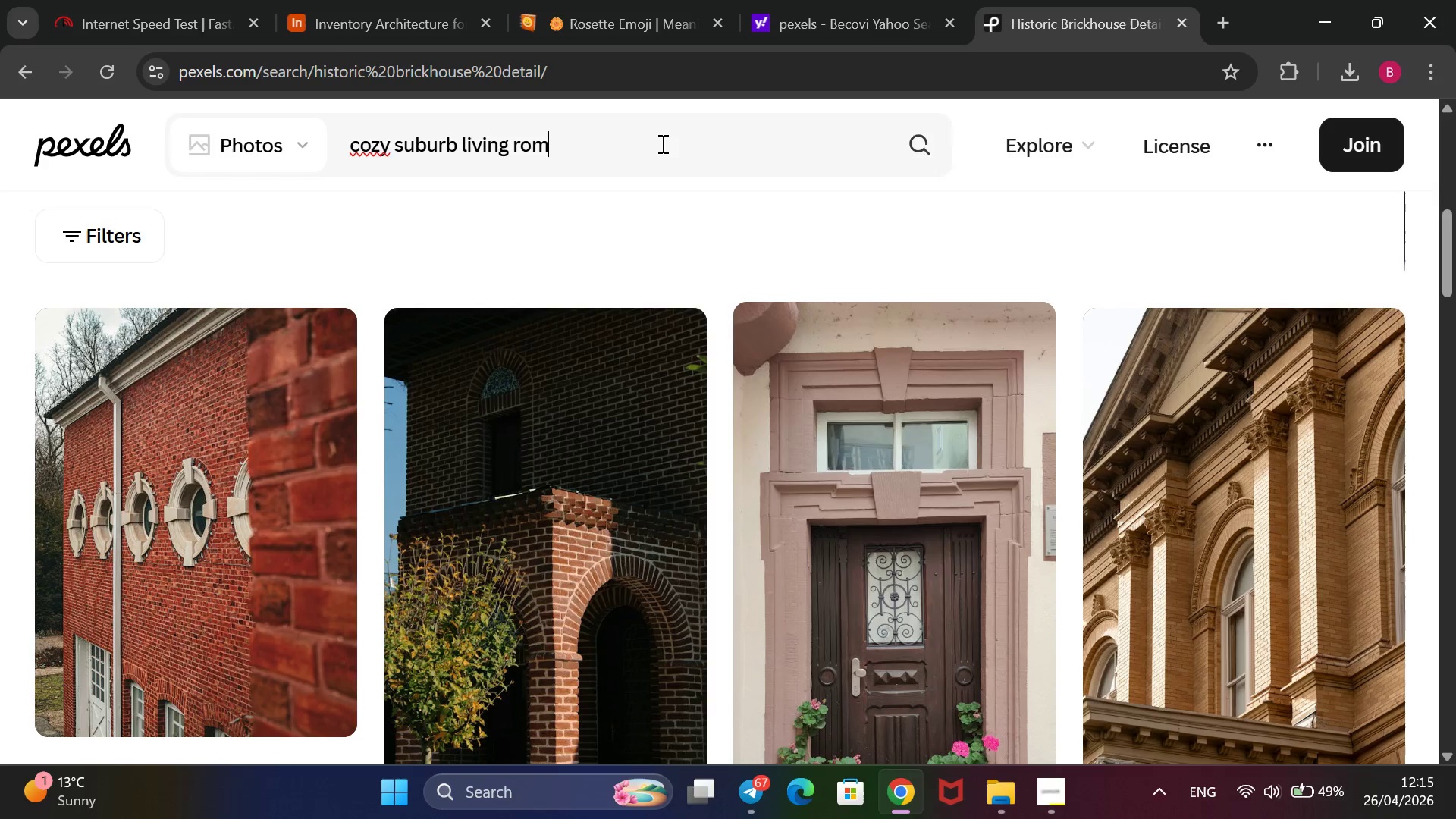 
key(ArrowLeft)
 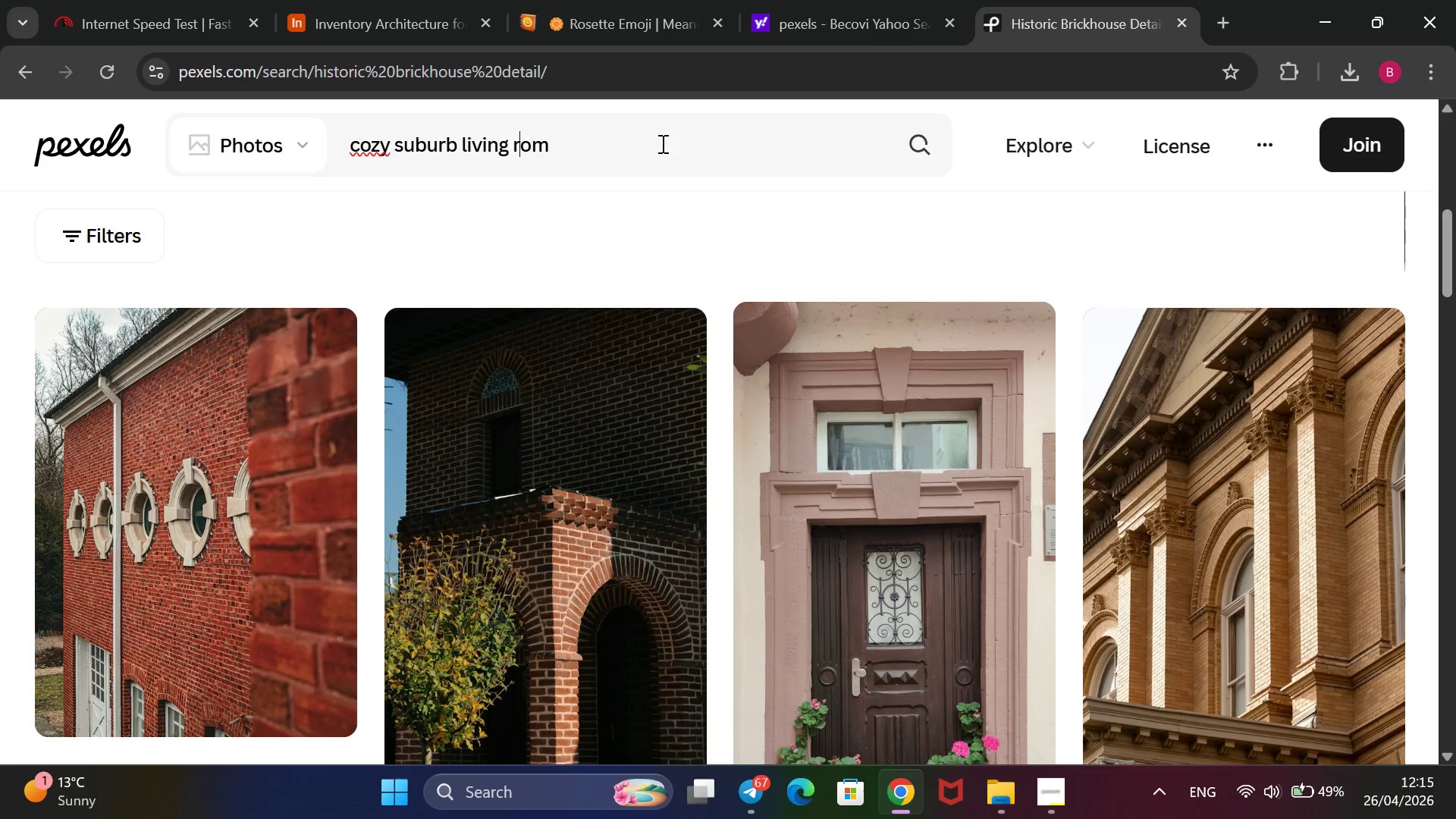 
key(ArrowLeft)
 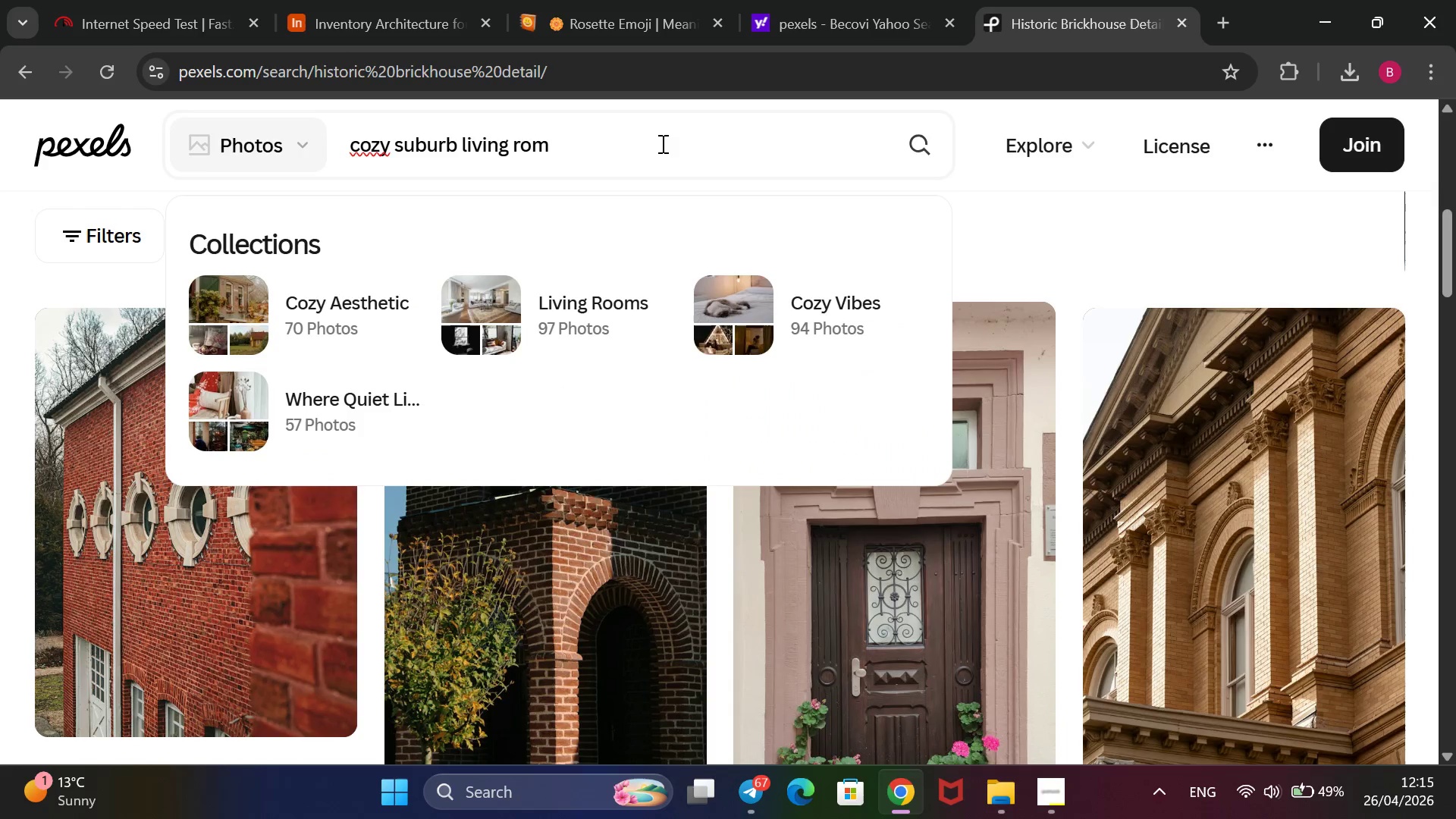 
key(O)
 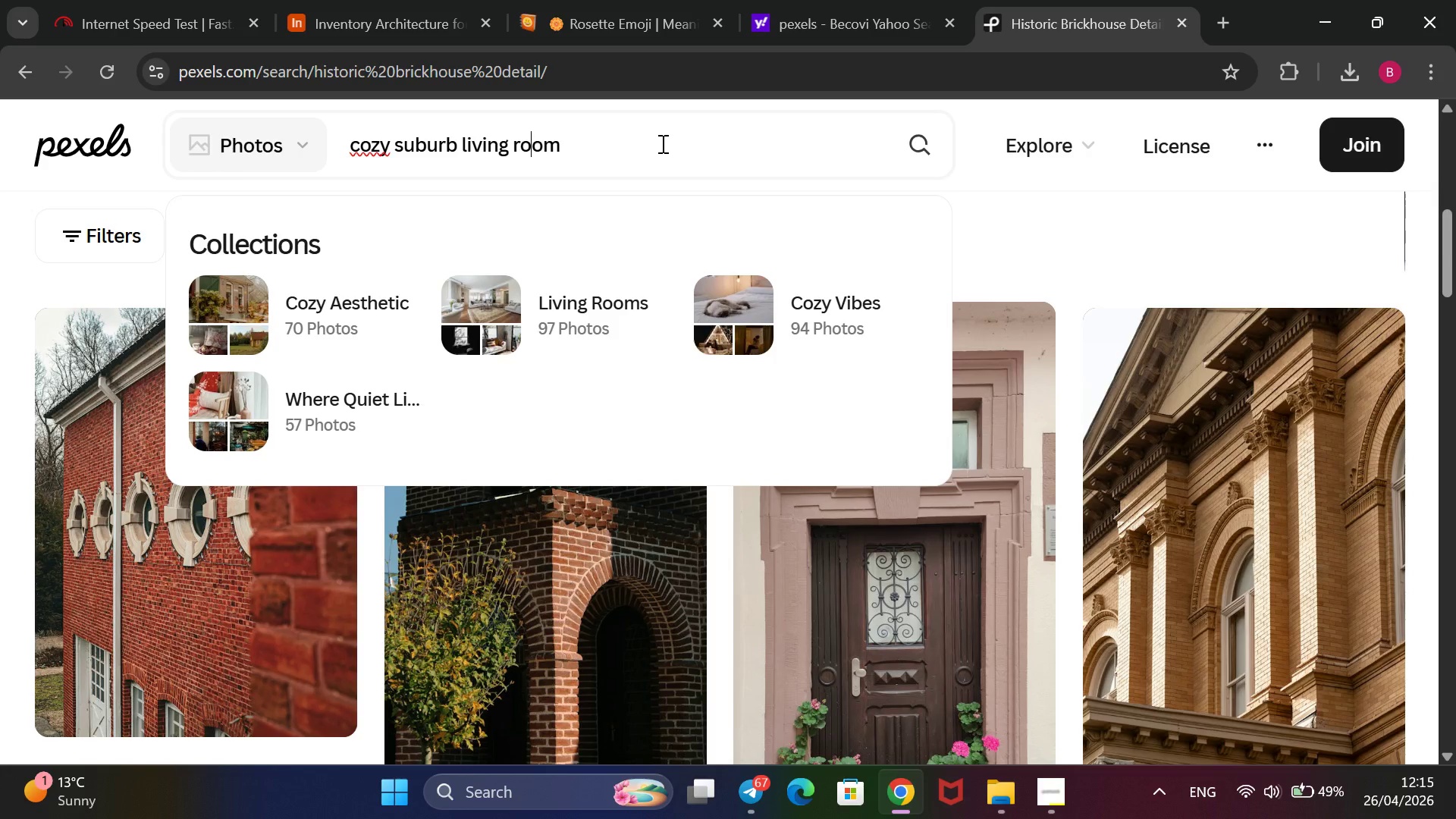 
key(Enter)
 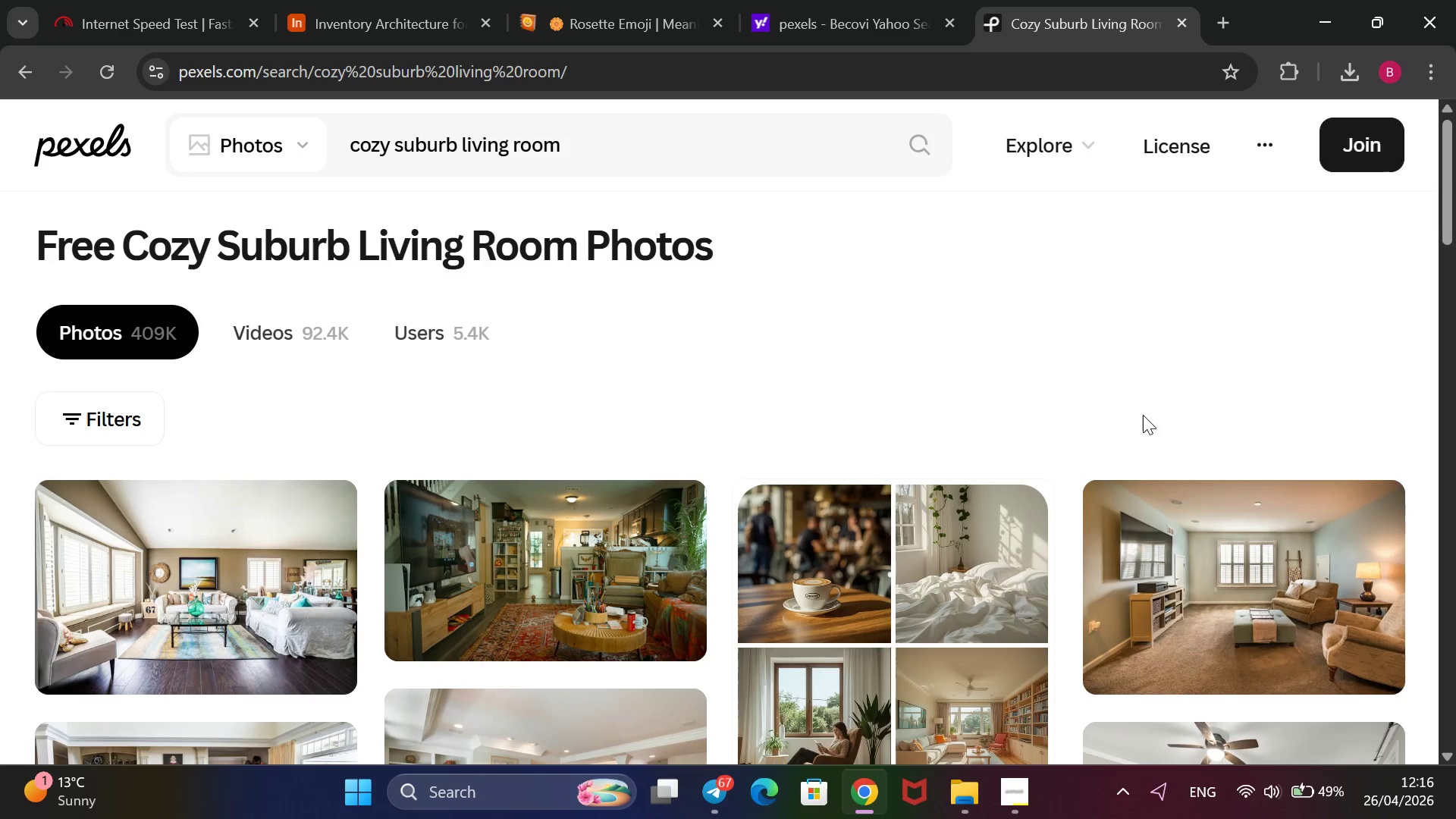 
wait(7.72)
 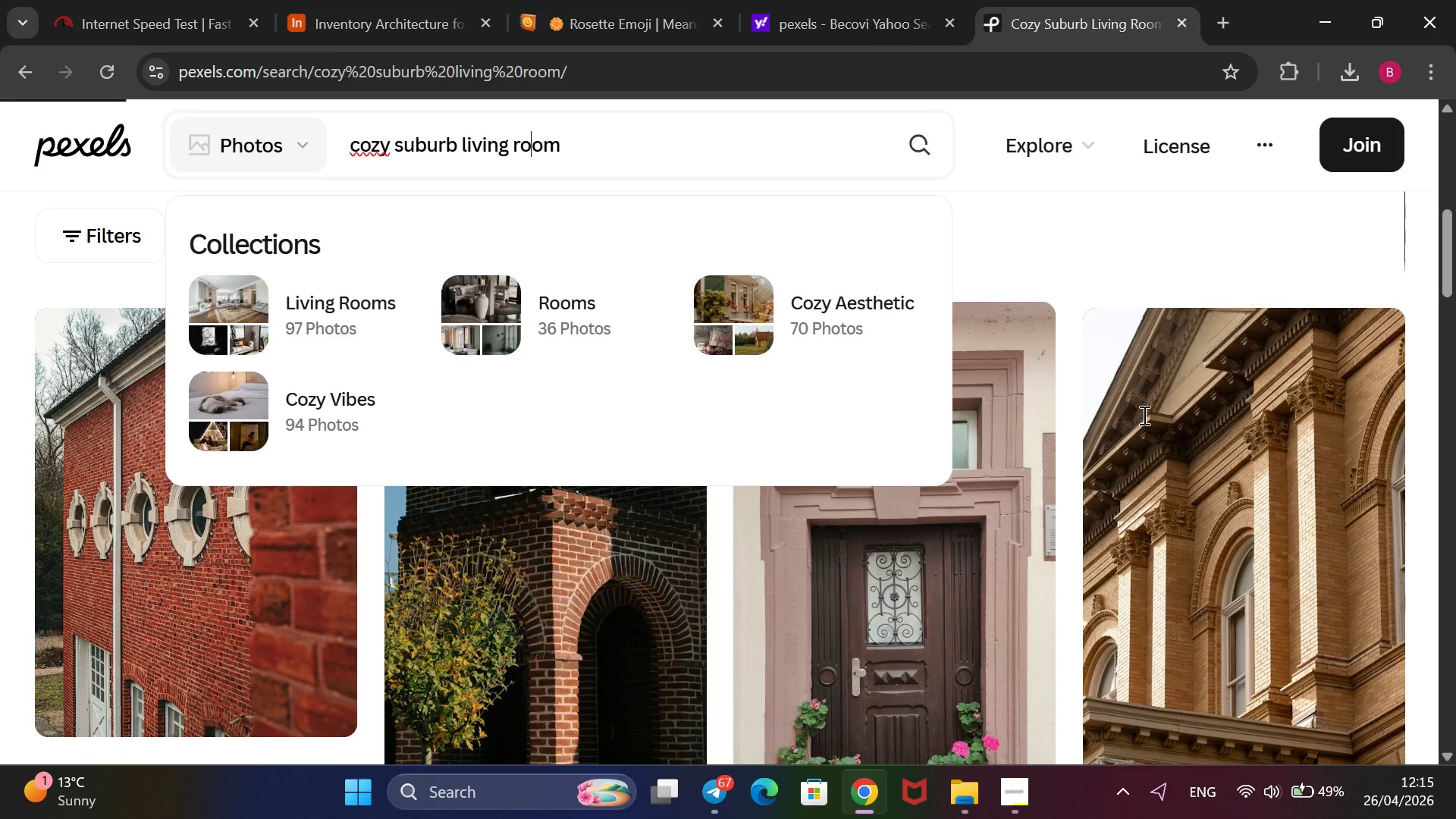 
scroll: coordinate [1143, 415], scroll_direction: down, amount: 8.0
 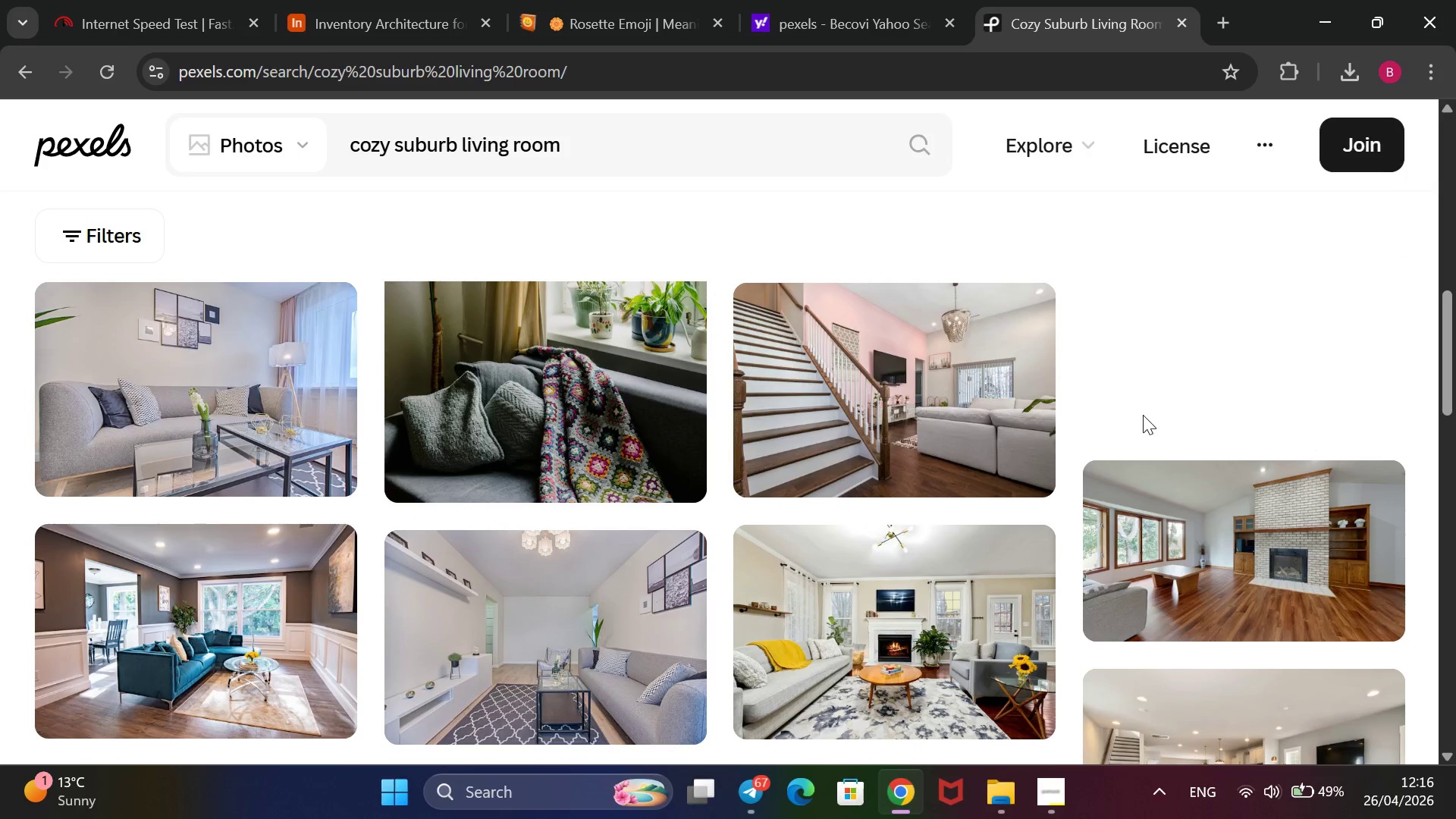 
left_click([347, 4])
 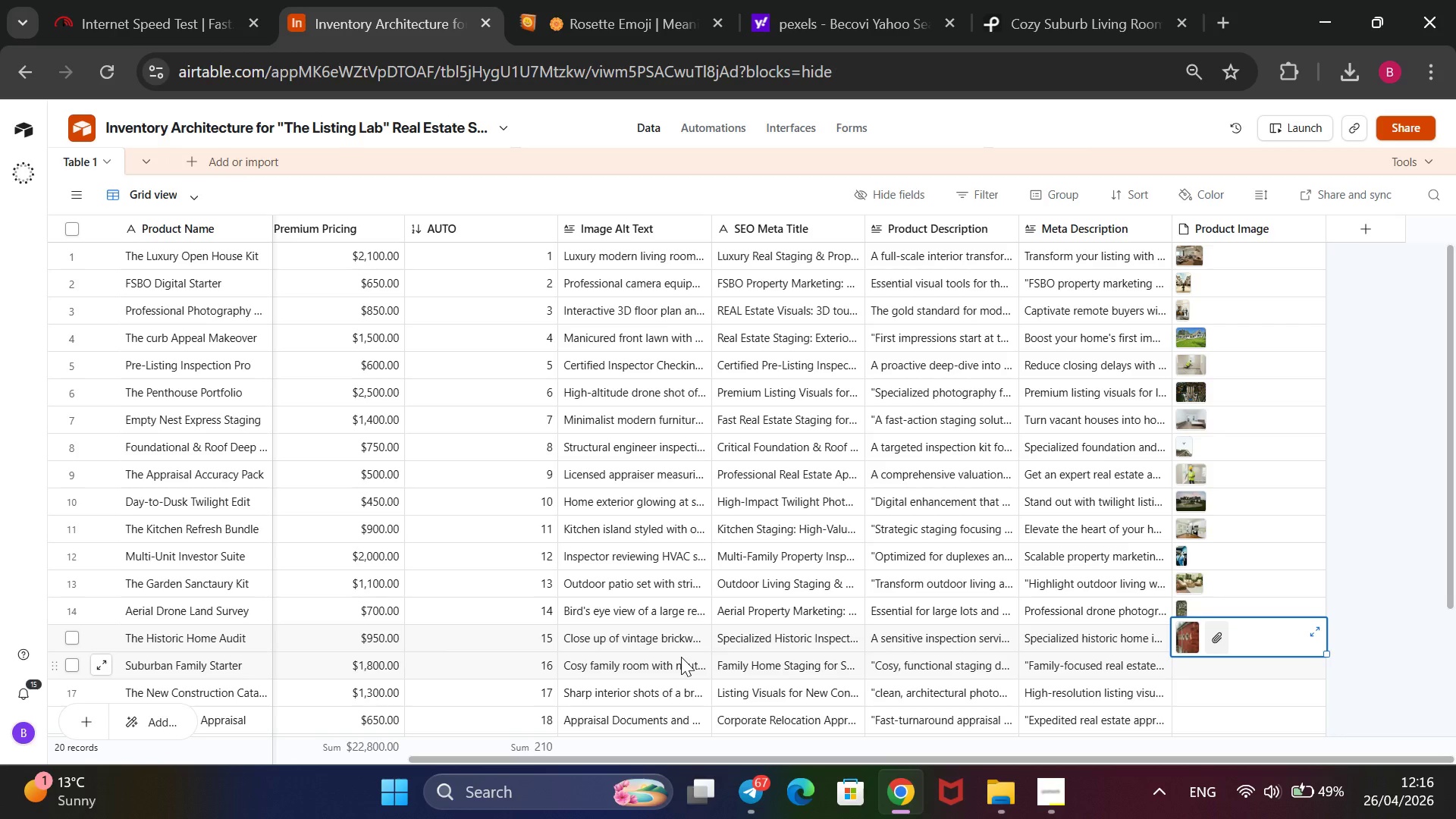 
wait(29.19)
 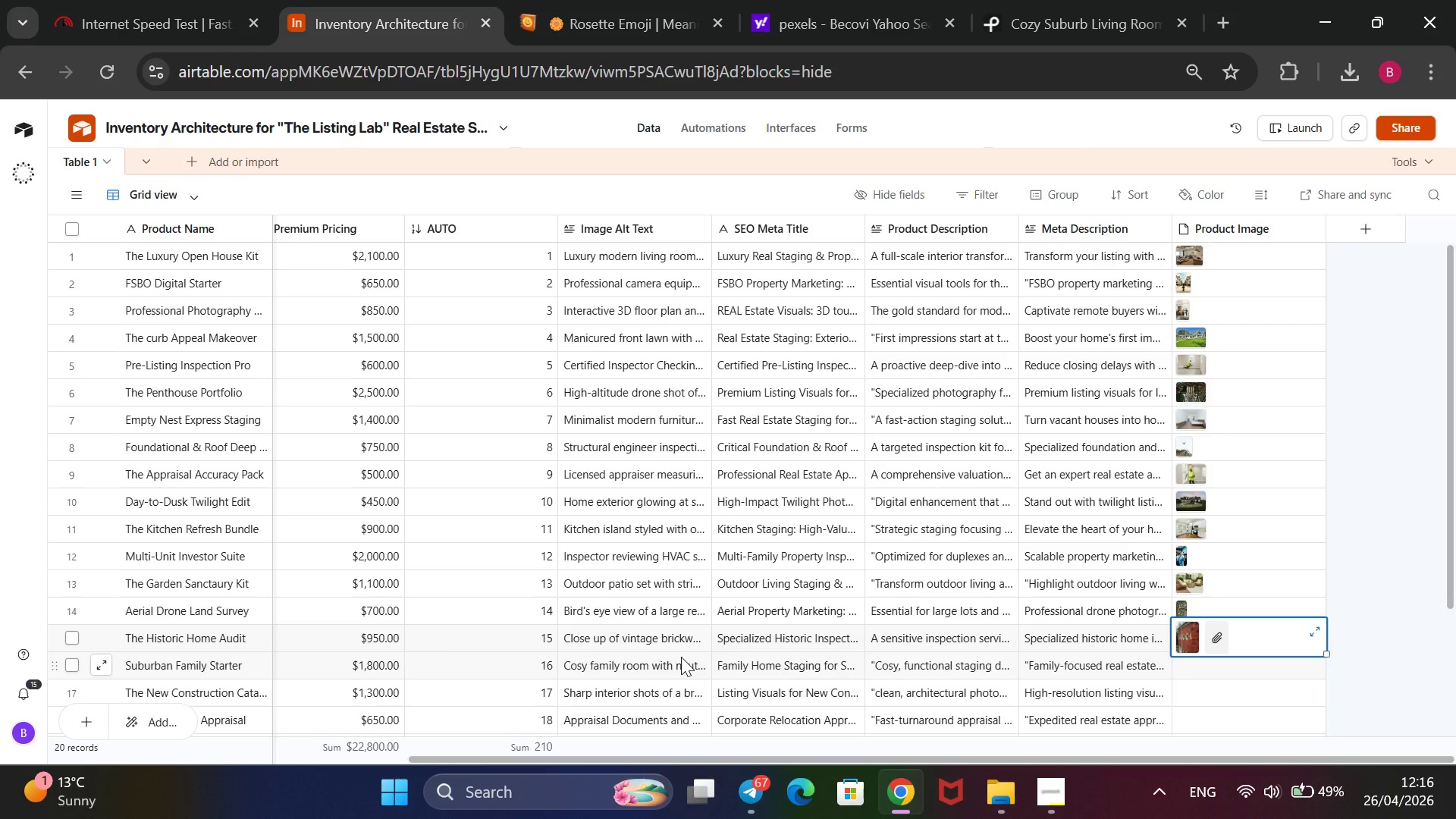 
left_click([1082, 8])
 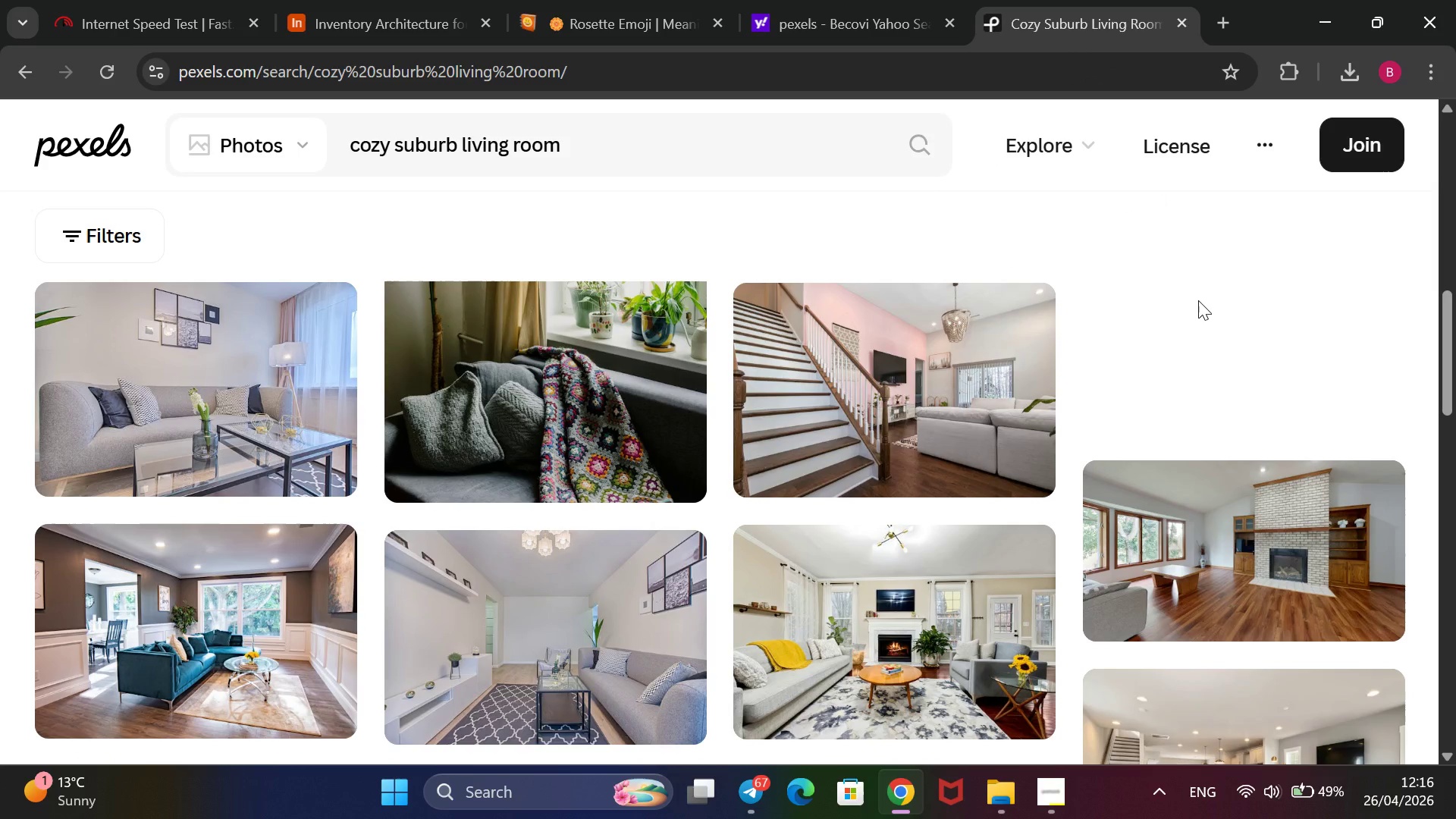 
wait(7.08)
 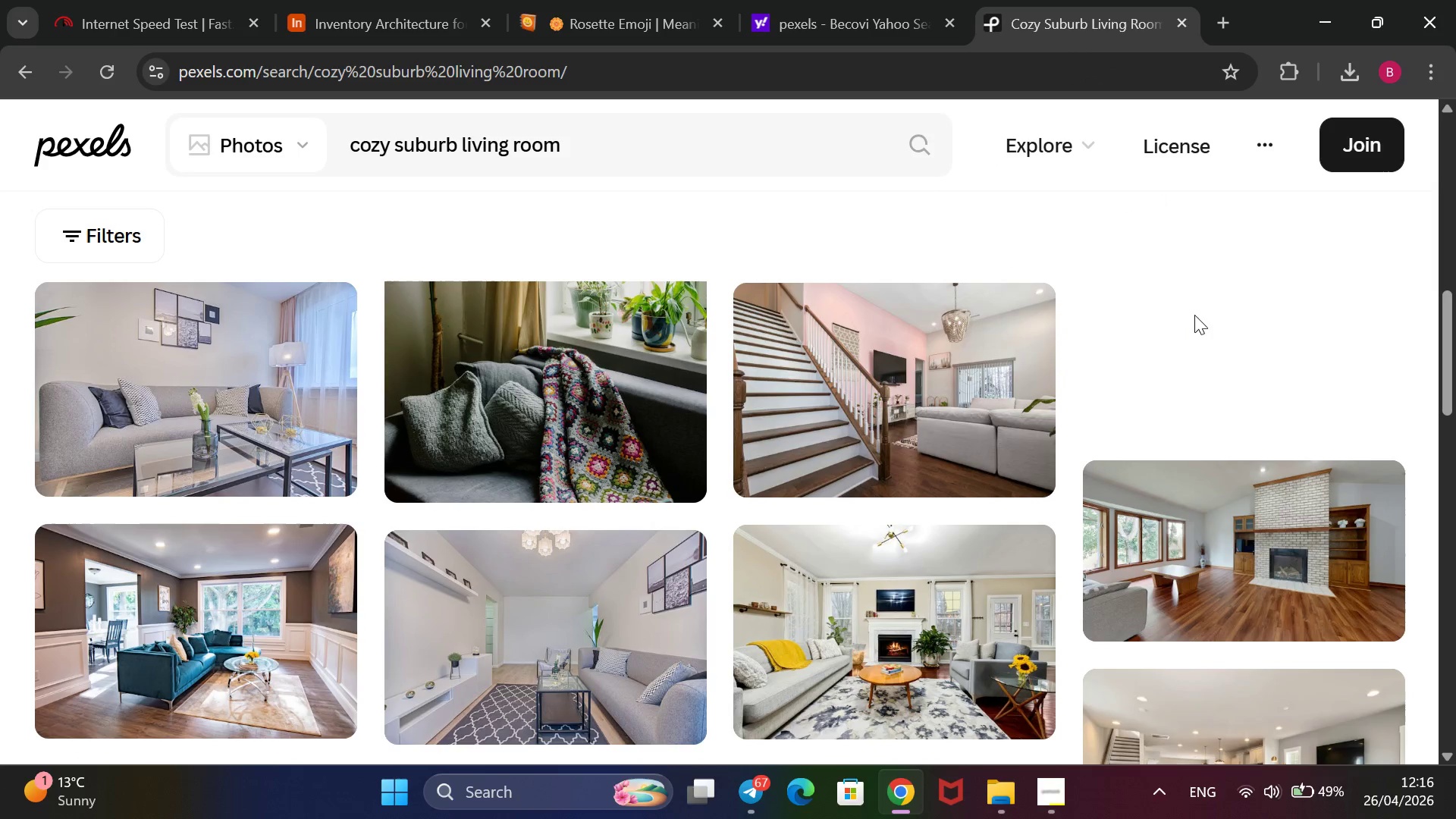 
scroll: coordinate [1005, 424], scroll_direction: down, amount: 10.0
 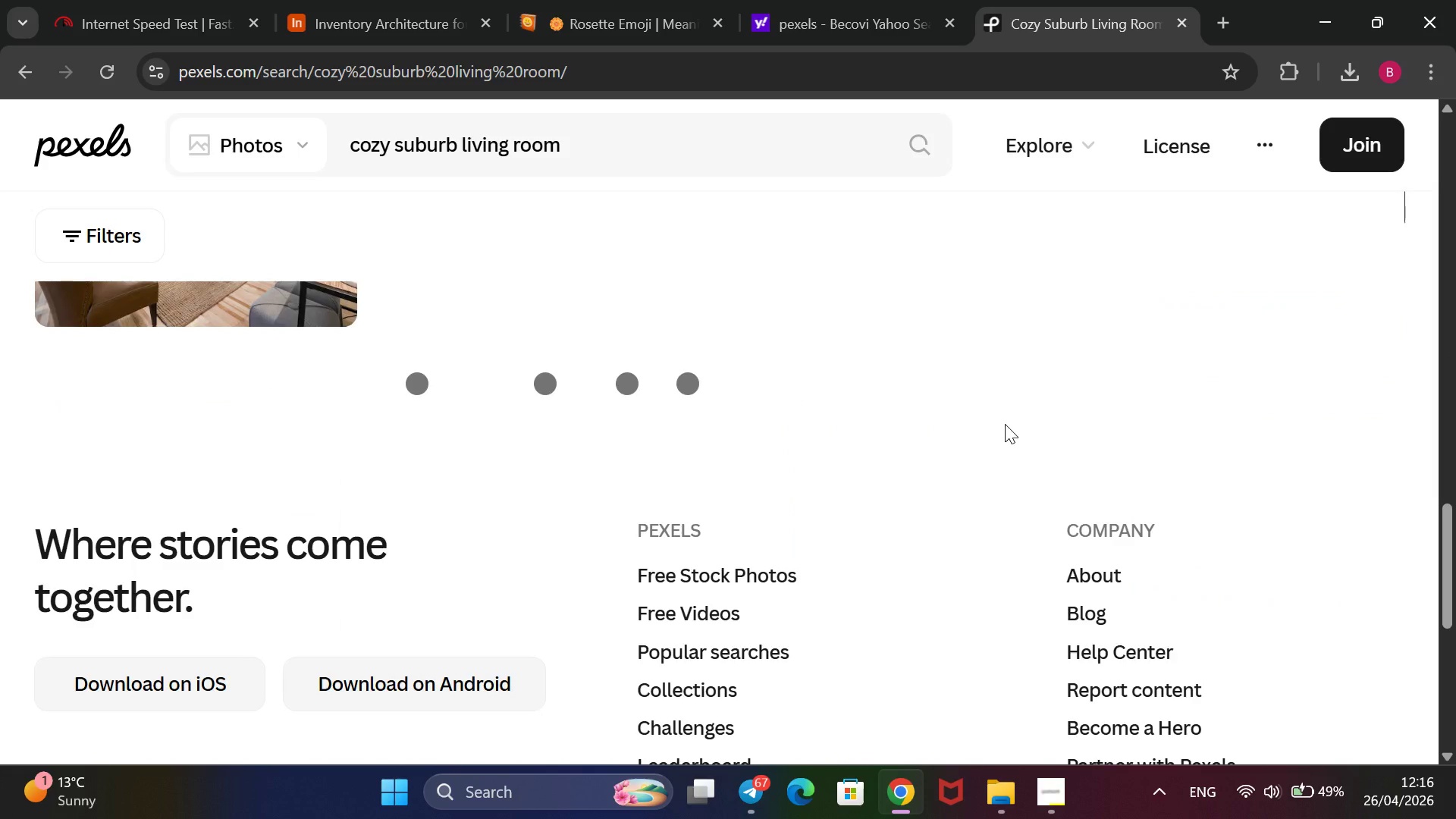 
scroll: coordinate [1005, 424], scroll_direction: up, amount: 5.0
 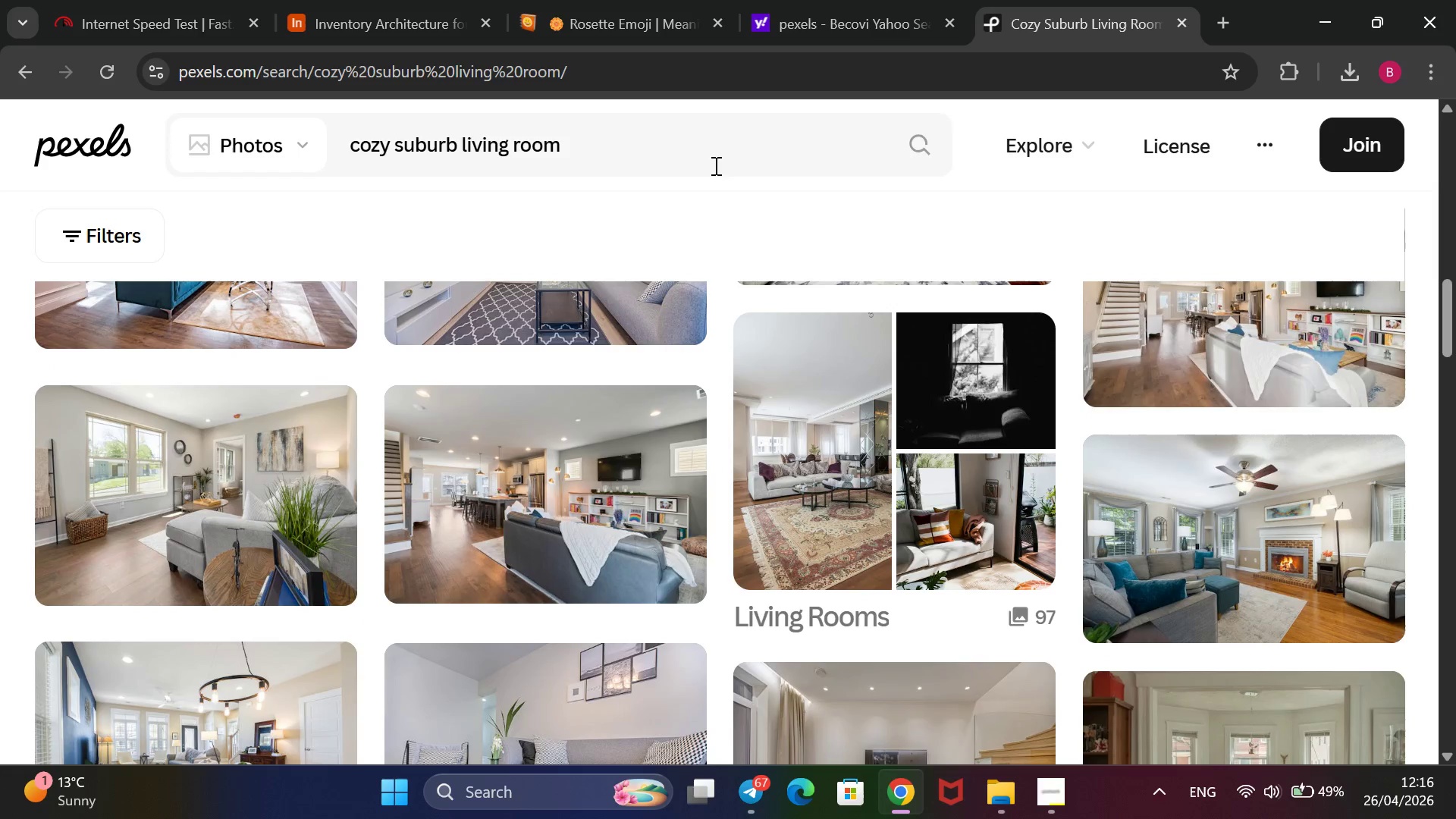 
left_click([708, 149])
 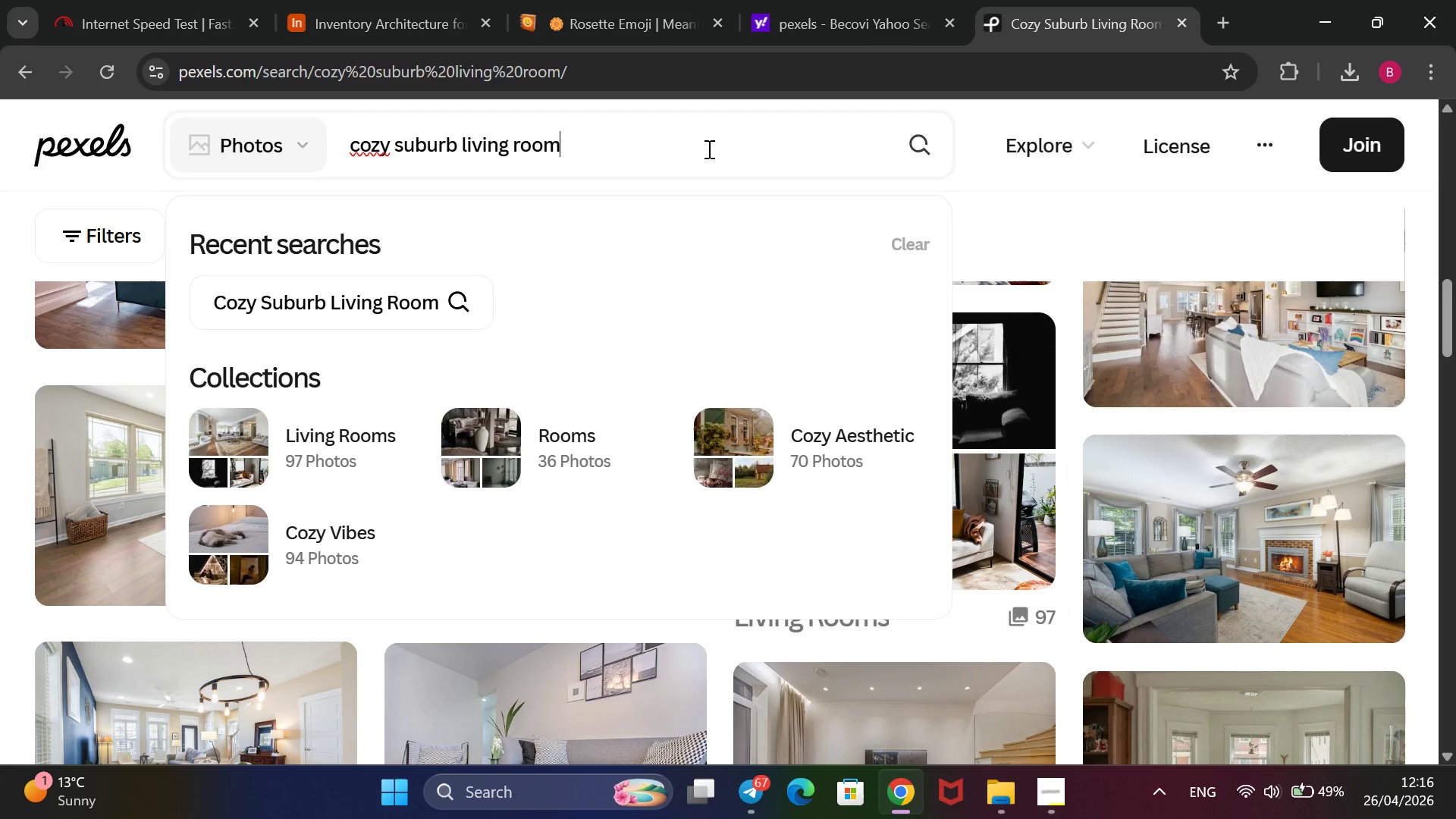 
wait(8.05)
 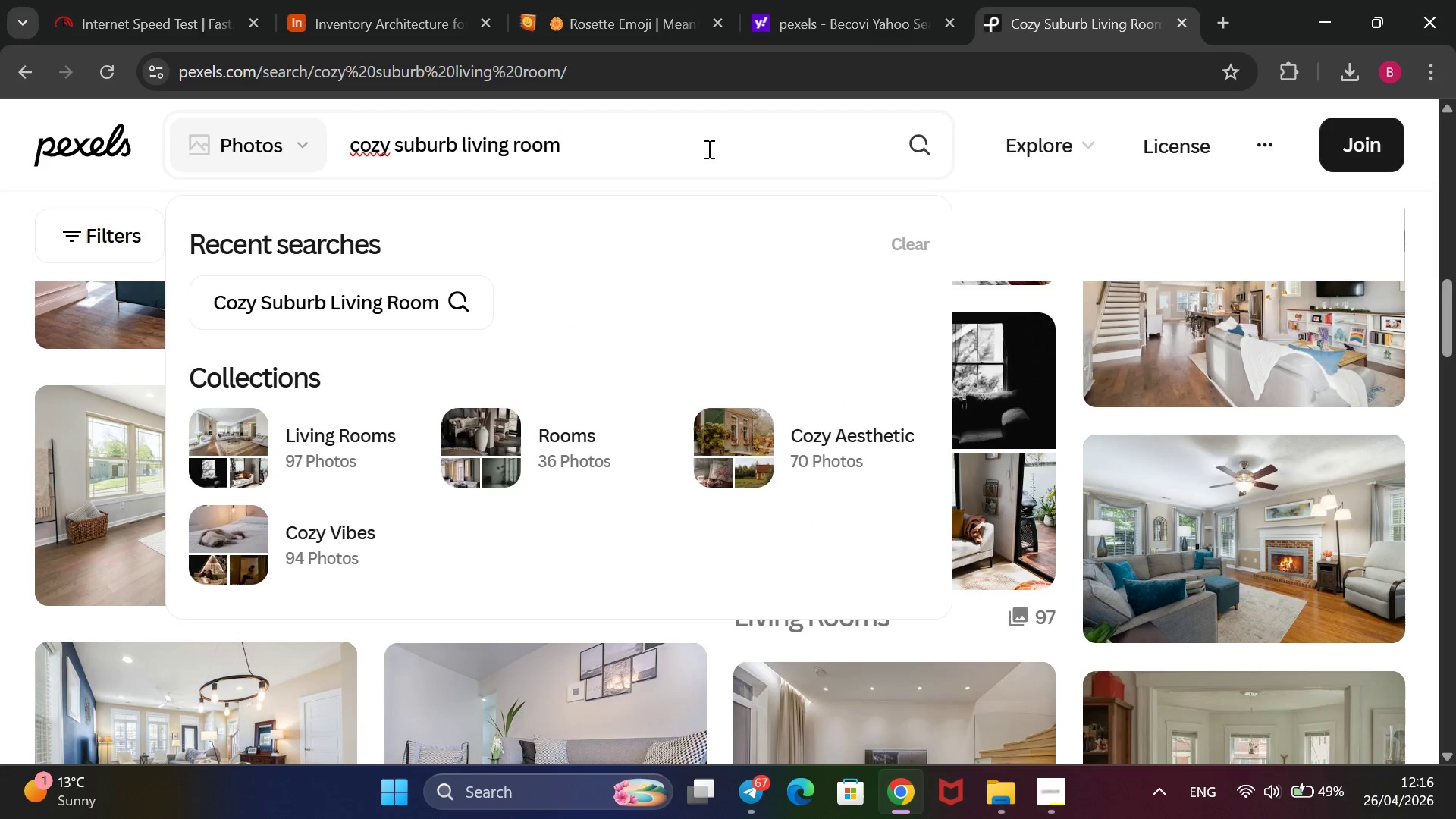 
type( with neural rugs and plush pillows)
 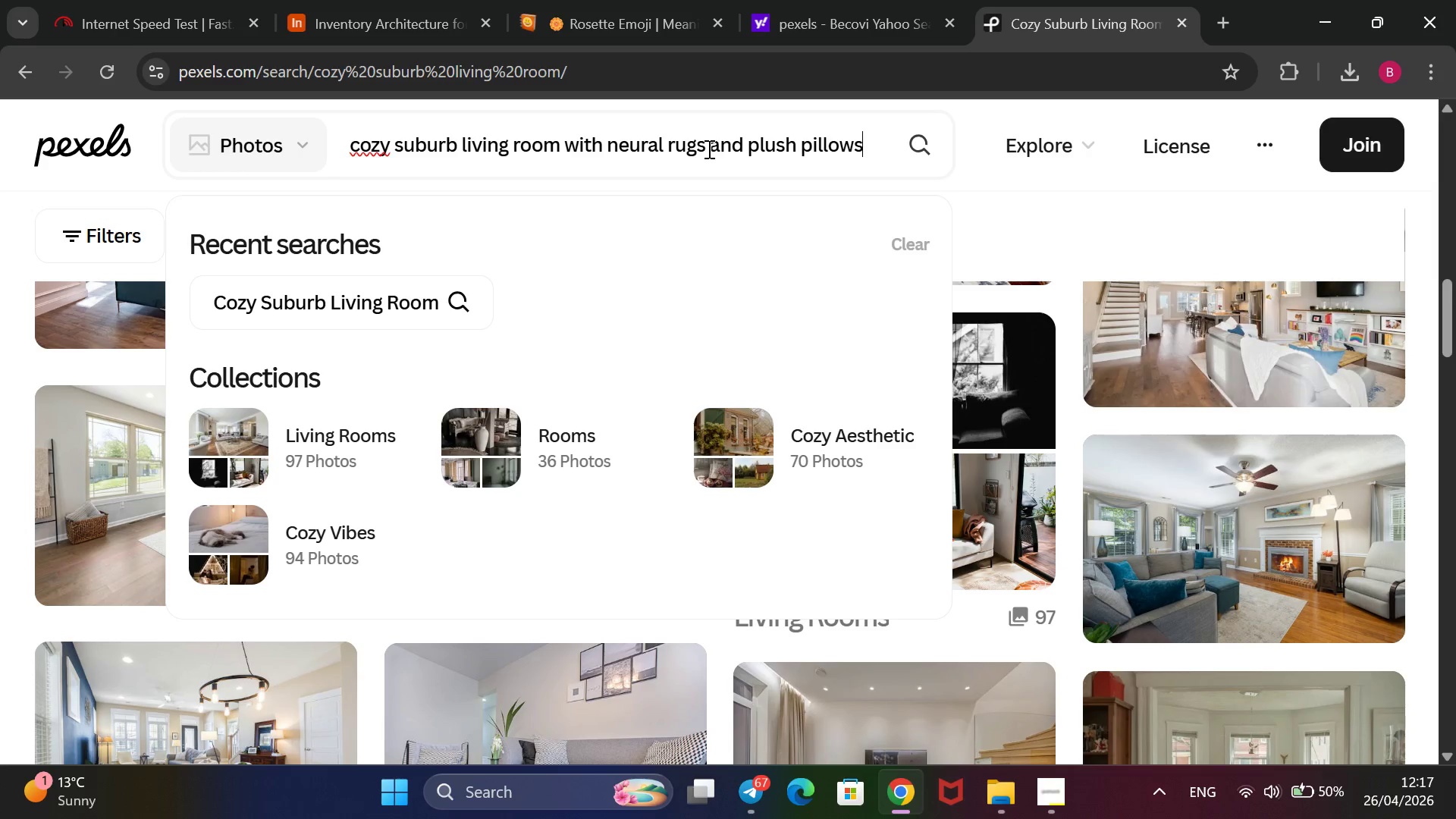 
key(Enter)
 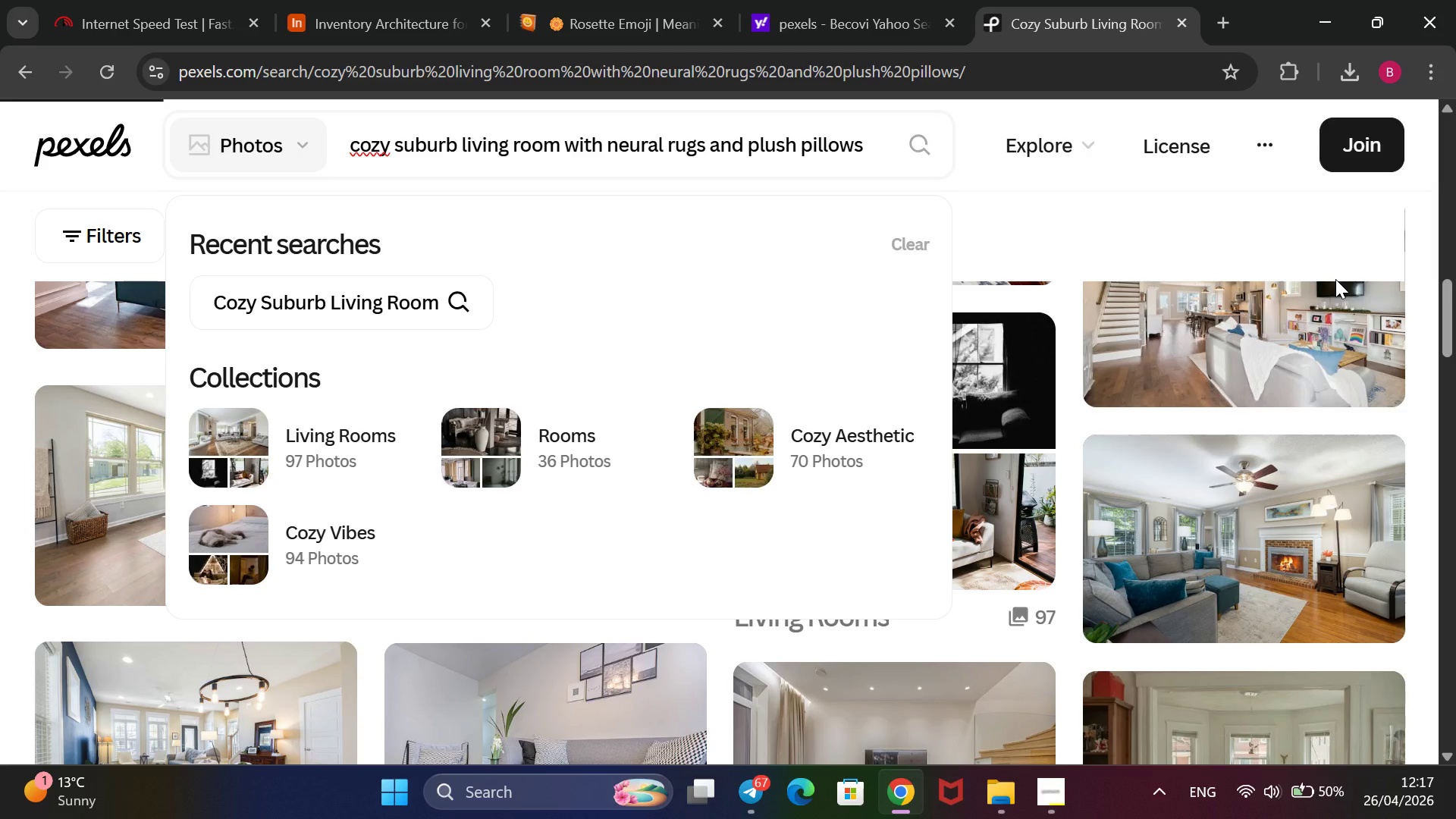 
wait(10.27)
 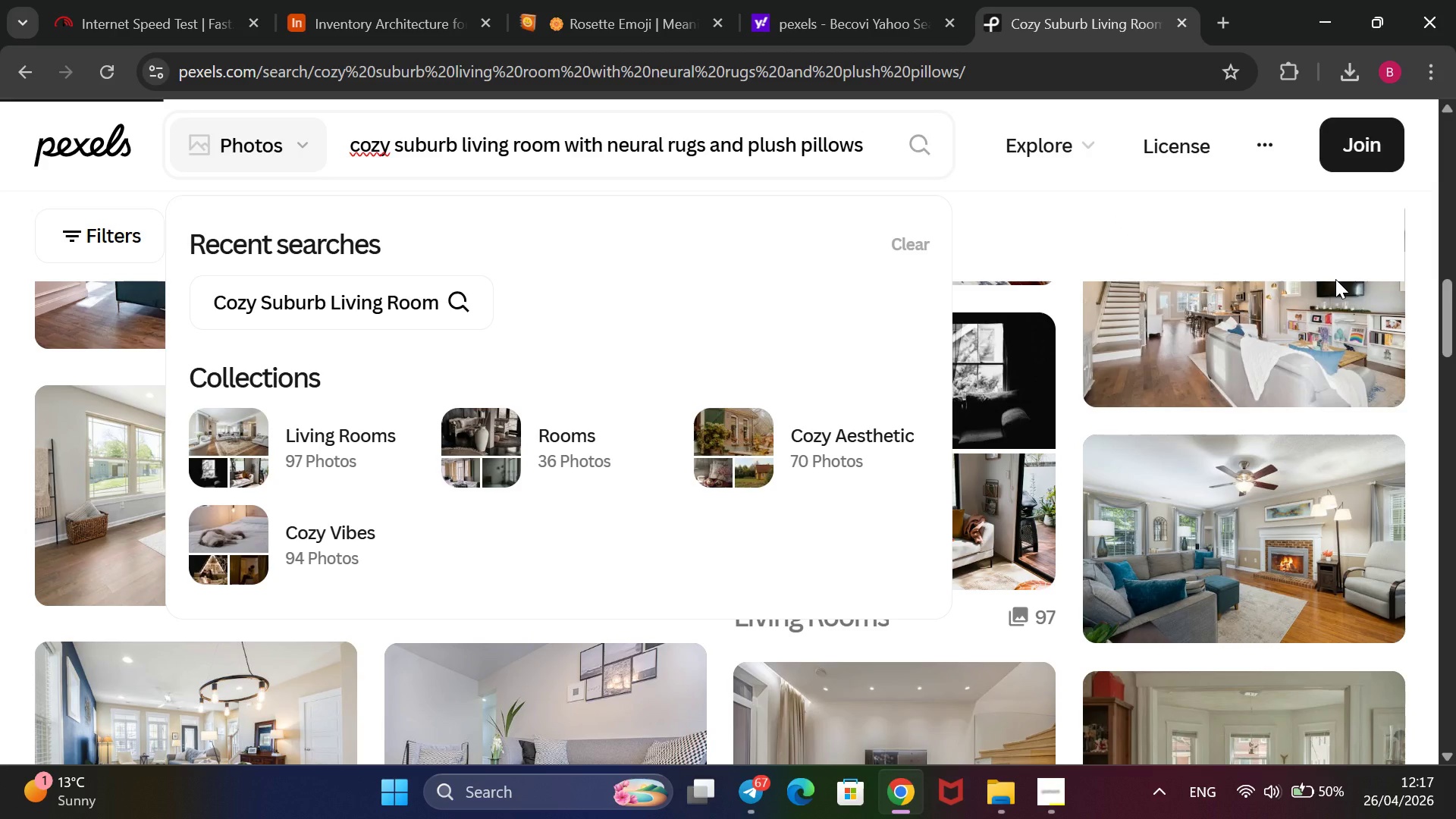 
scroll: coordinate [1265, 342], scroll_direction: down, amount: 2.0
 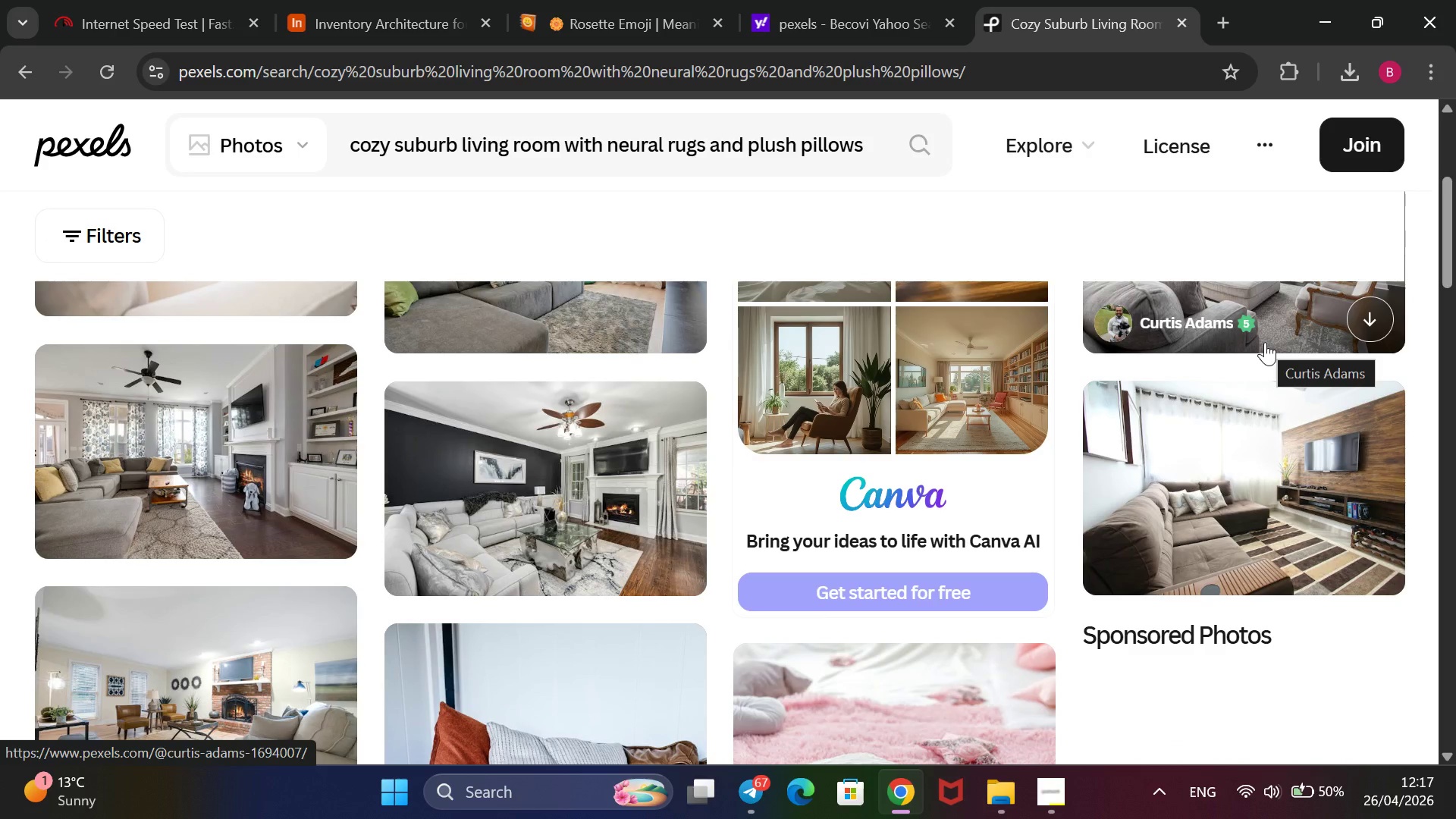 
scroll: coordinate [1265, 342], scroll_direction: up, amount: 2.0
 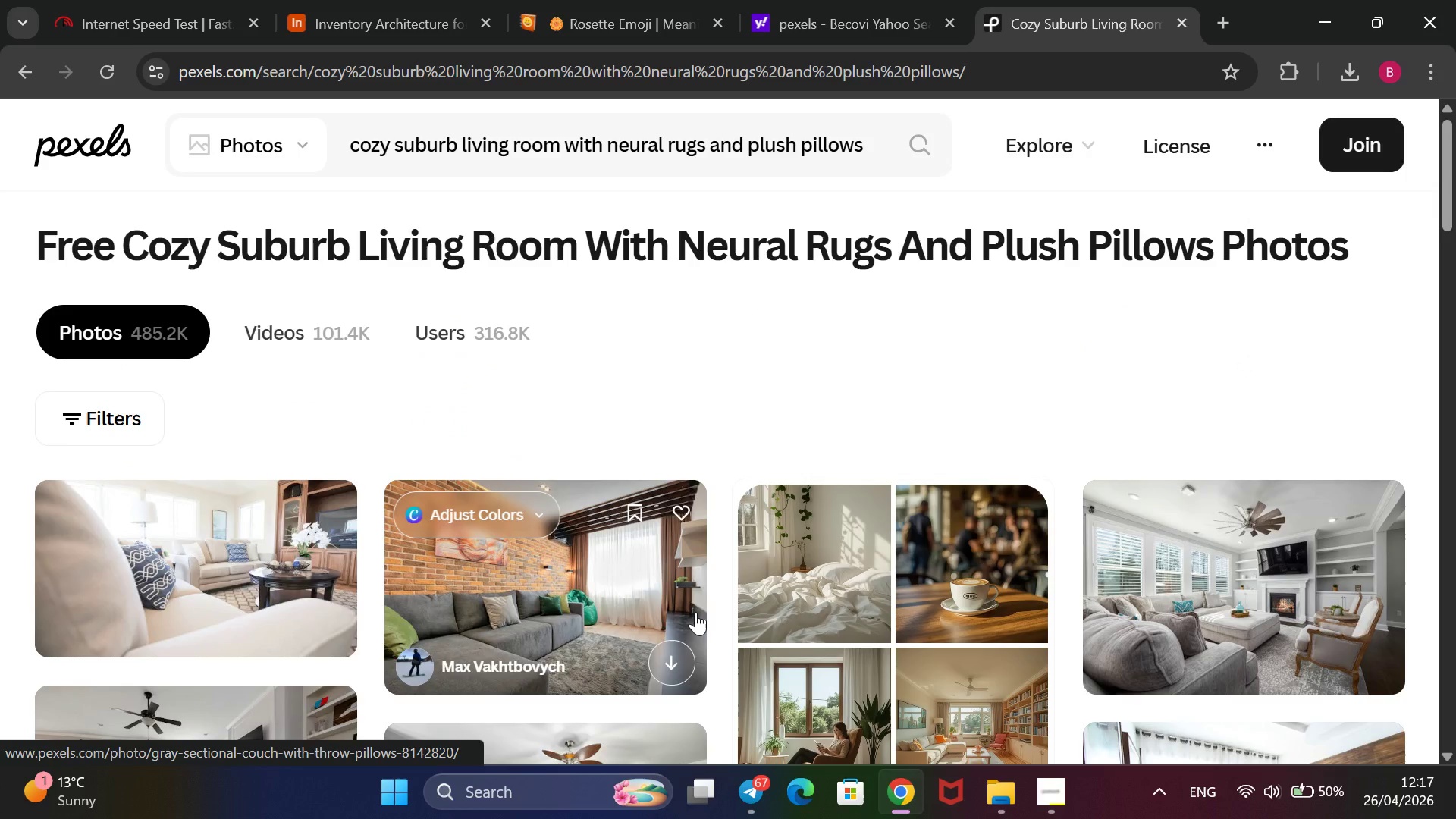 
scroll: coordinate [695, 612], scroll_direction: down, amount: 8.0
 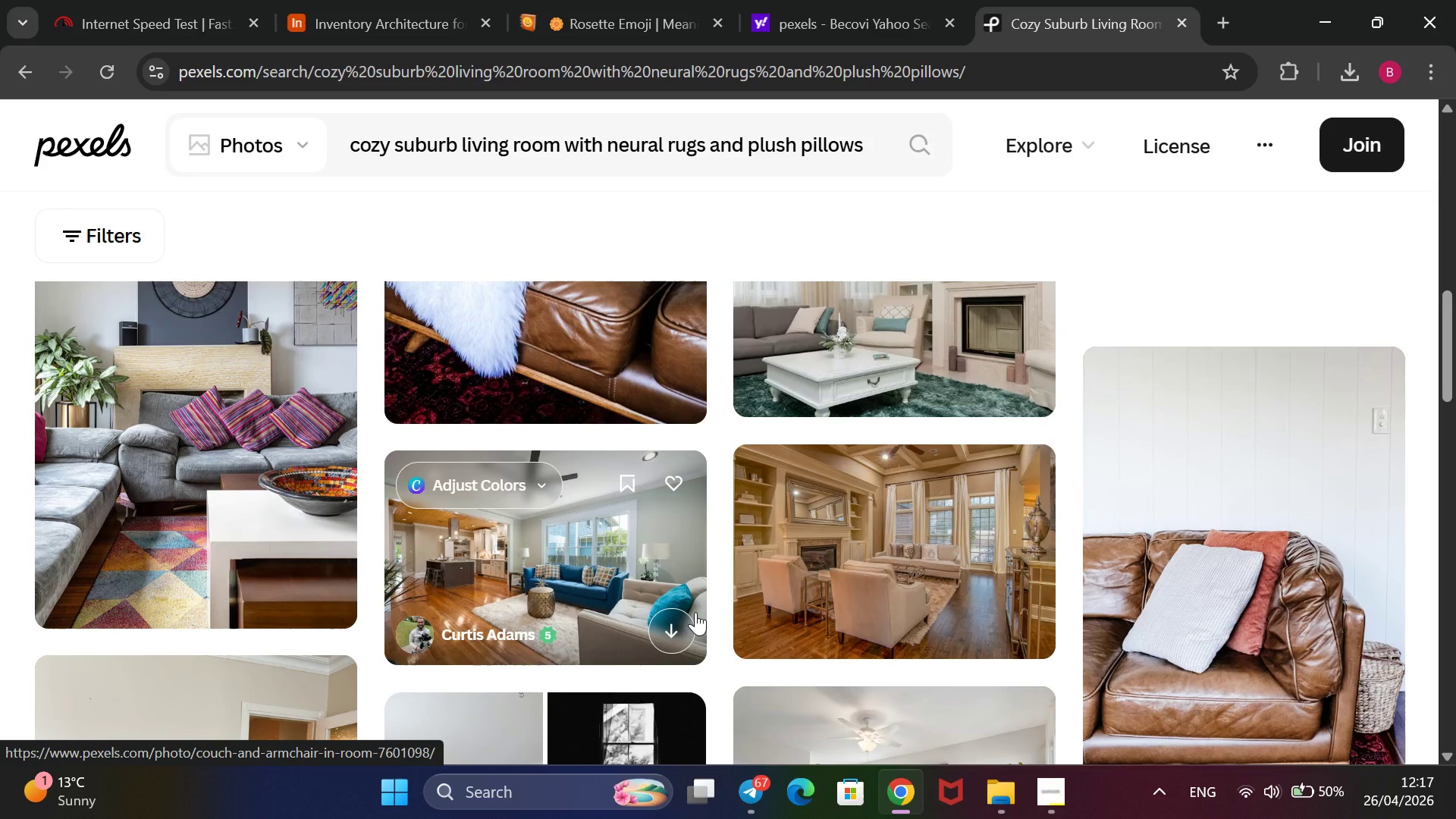 
scroll: coordinate [449, 579], scroll_direction: up, amount: 6.0
 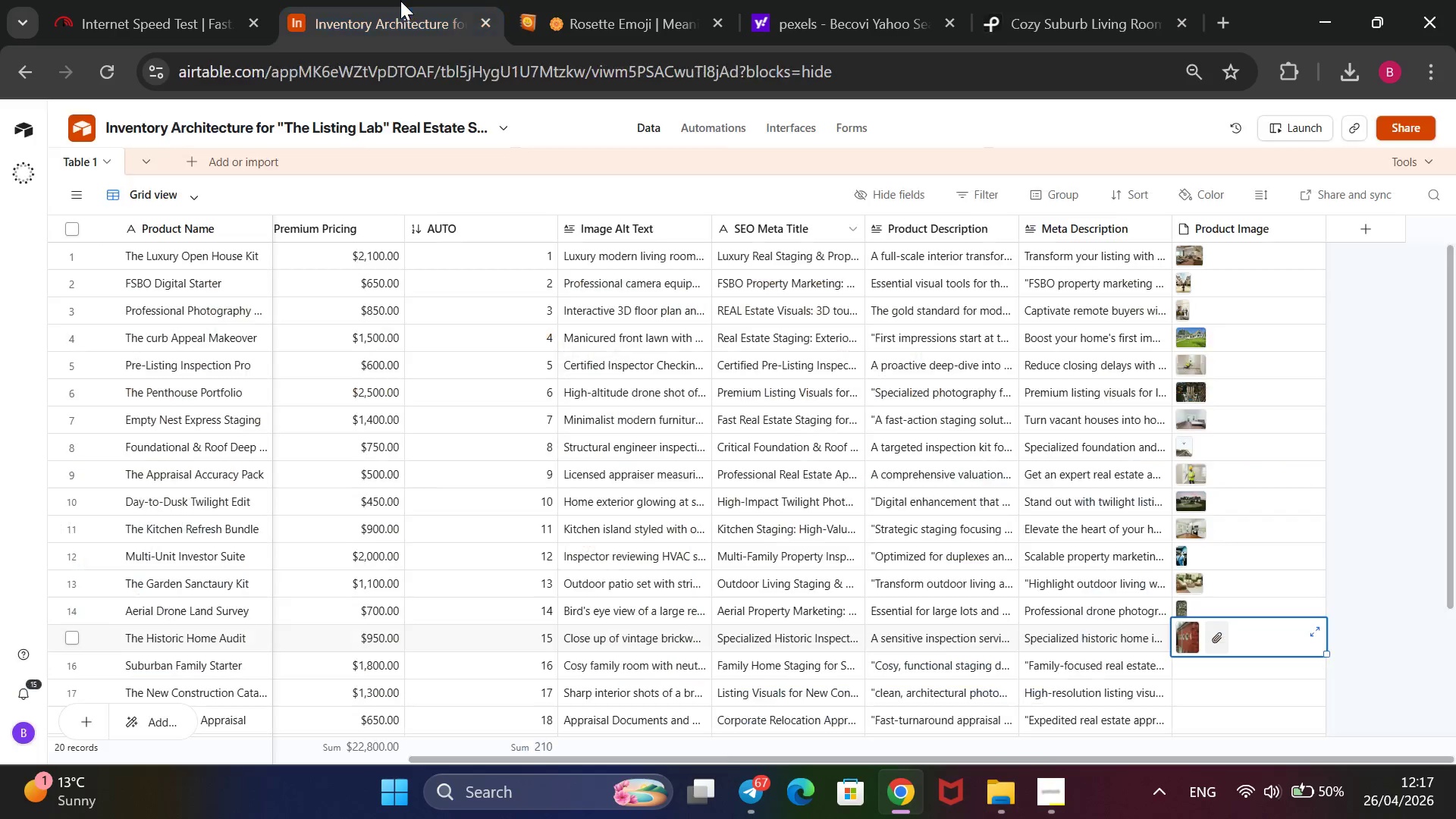 
wait(6.48)
 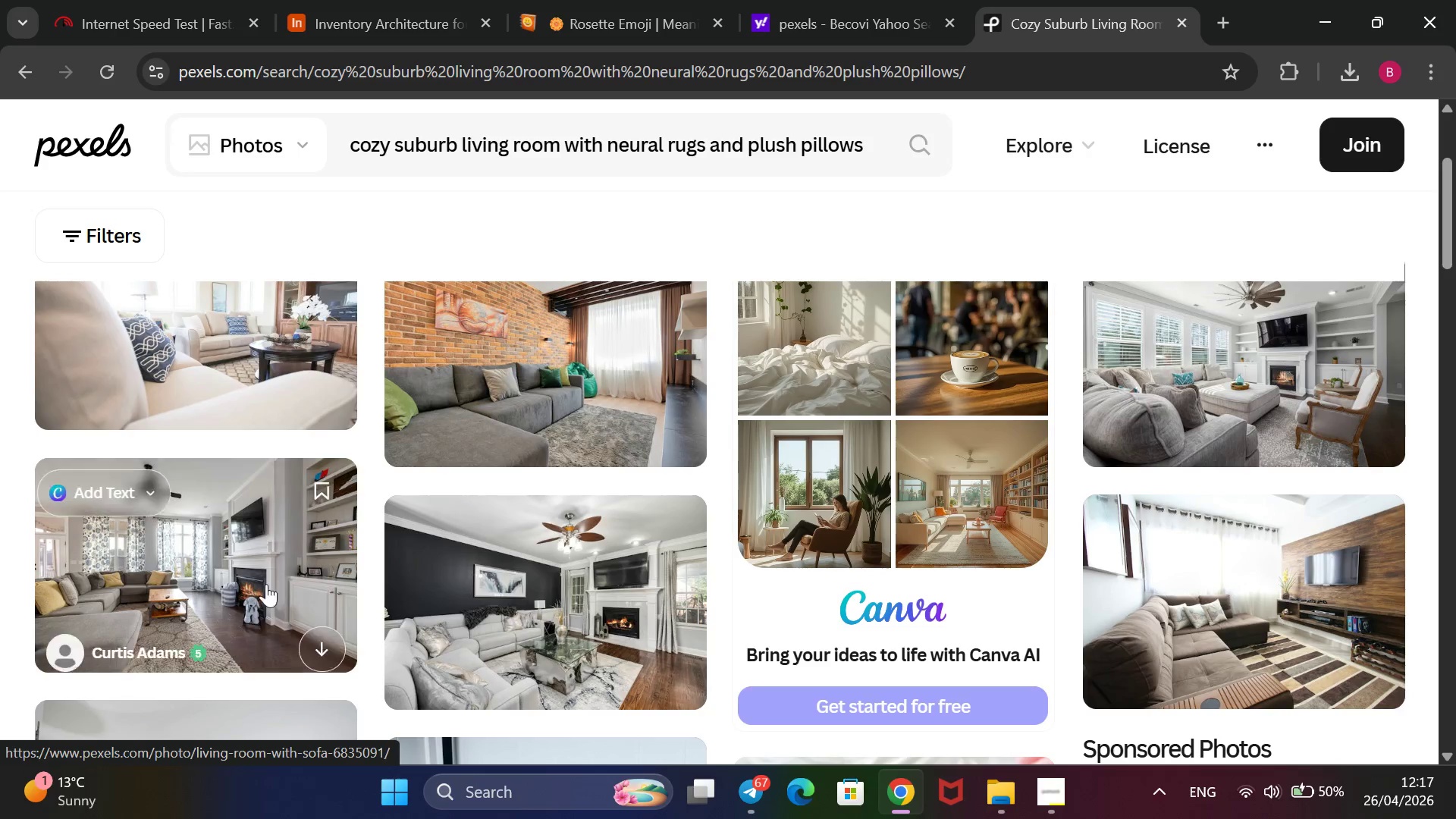 
left_click([1193, 667])
 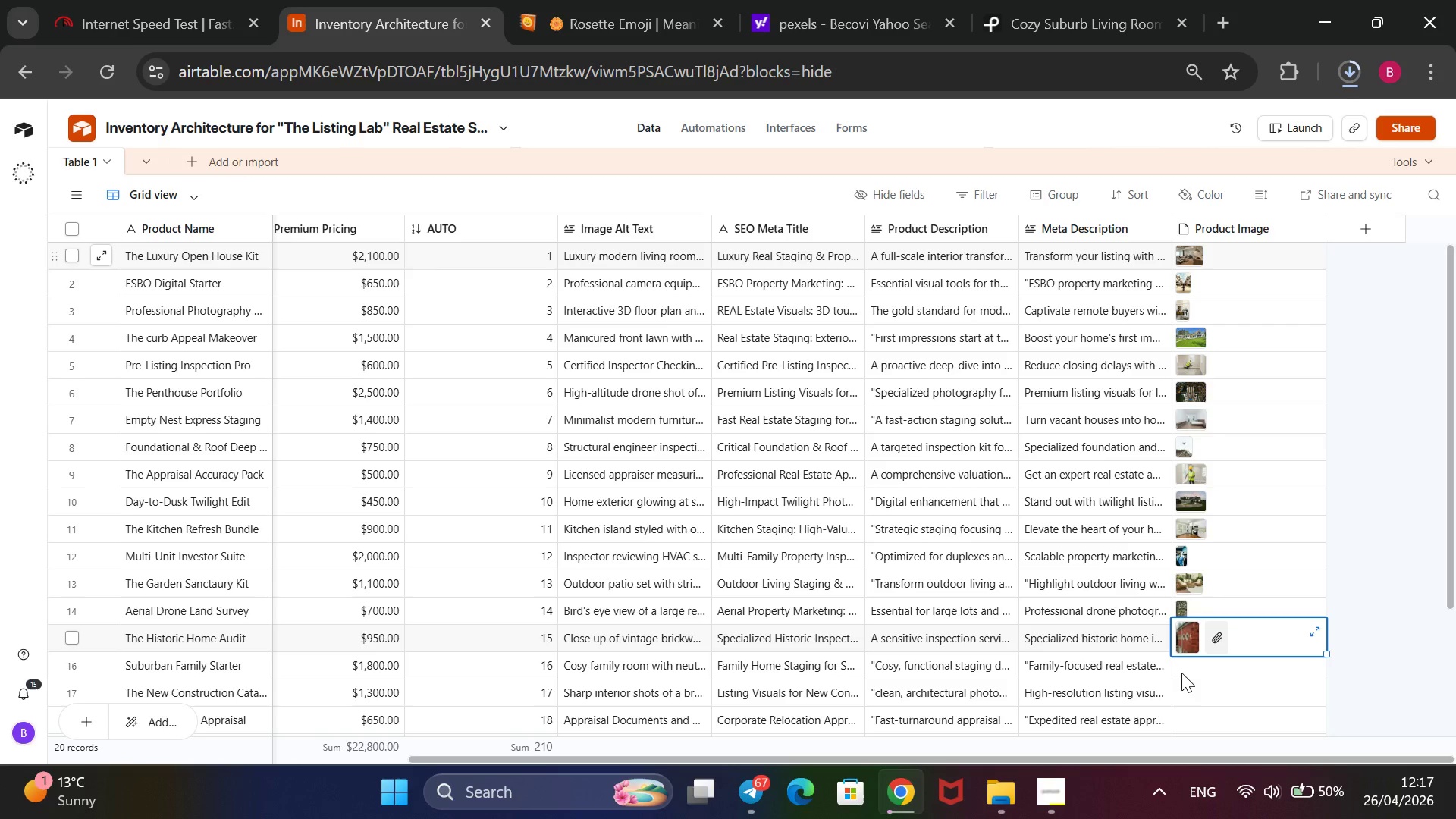 
left_click([1181, 673])
 